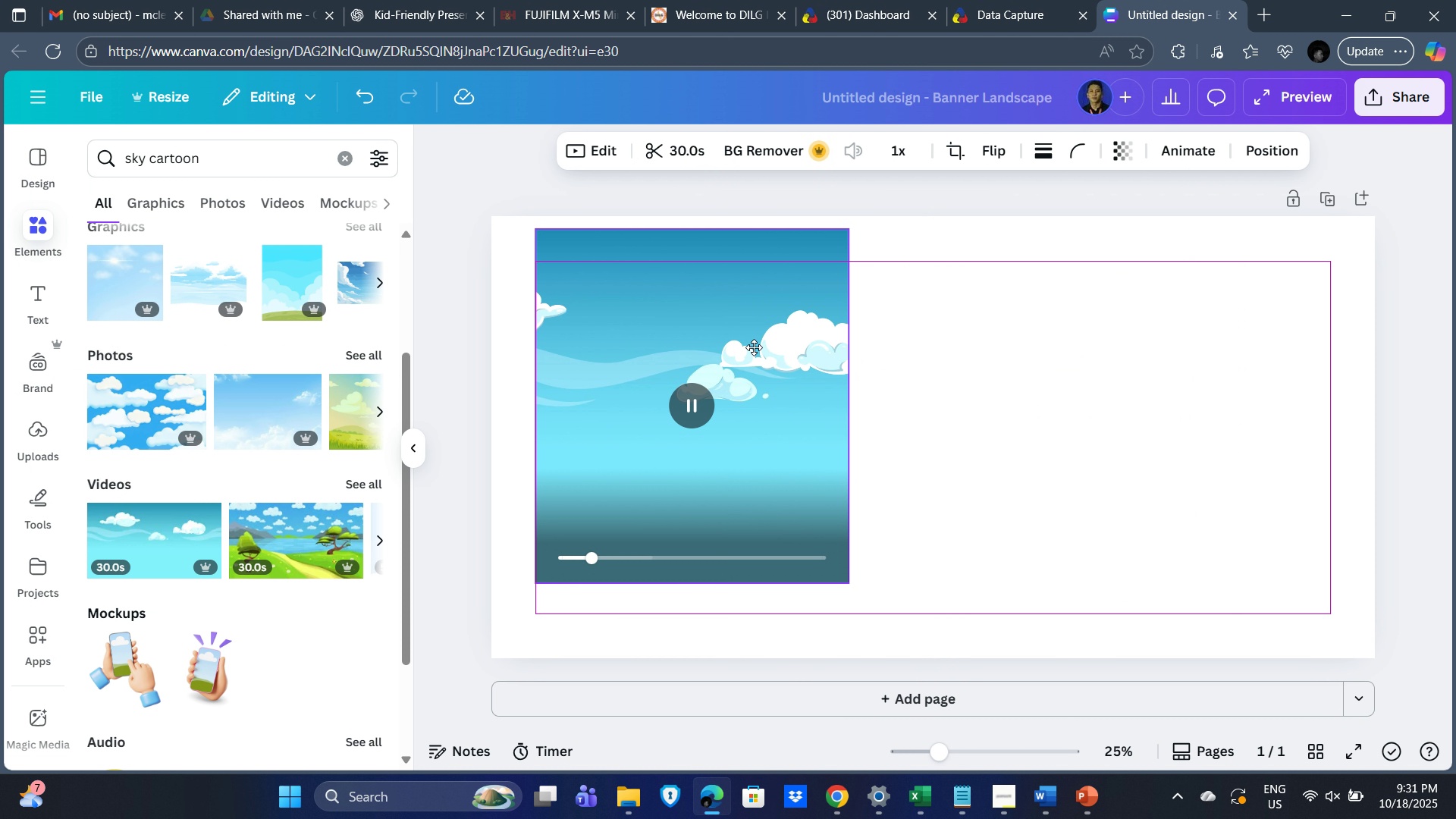 
wait(6.33)
 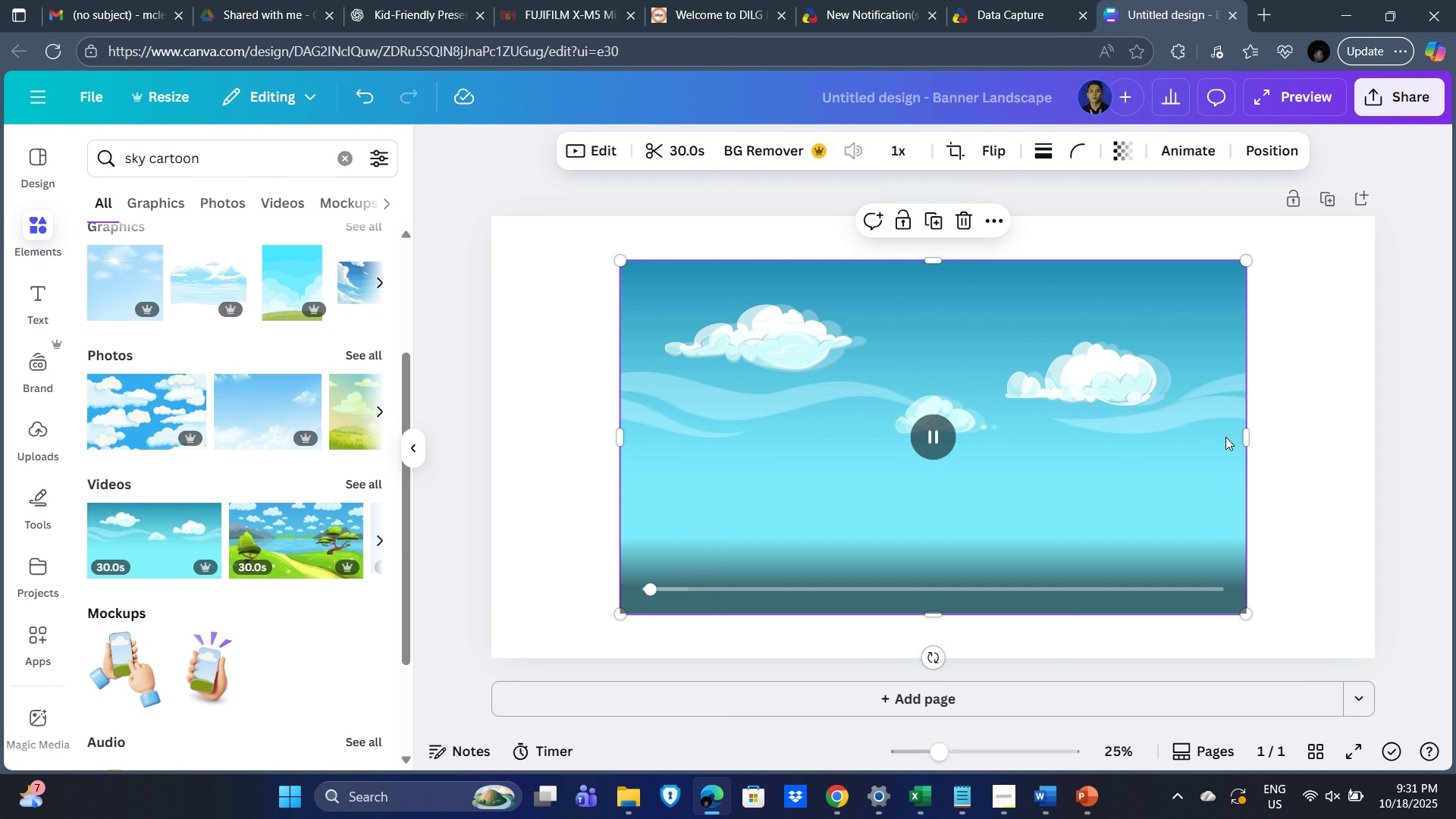 
mouse_move([647, 580])
 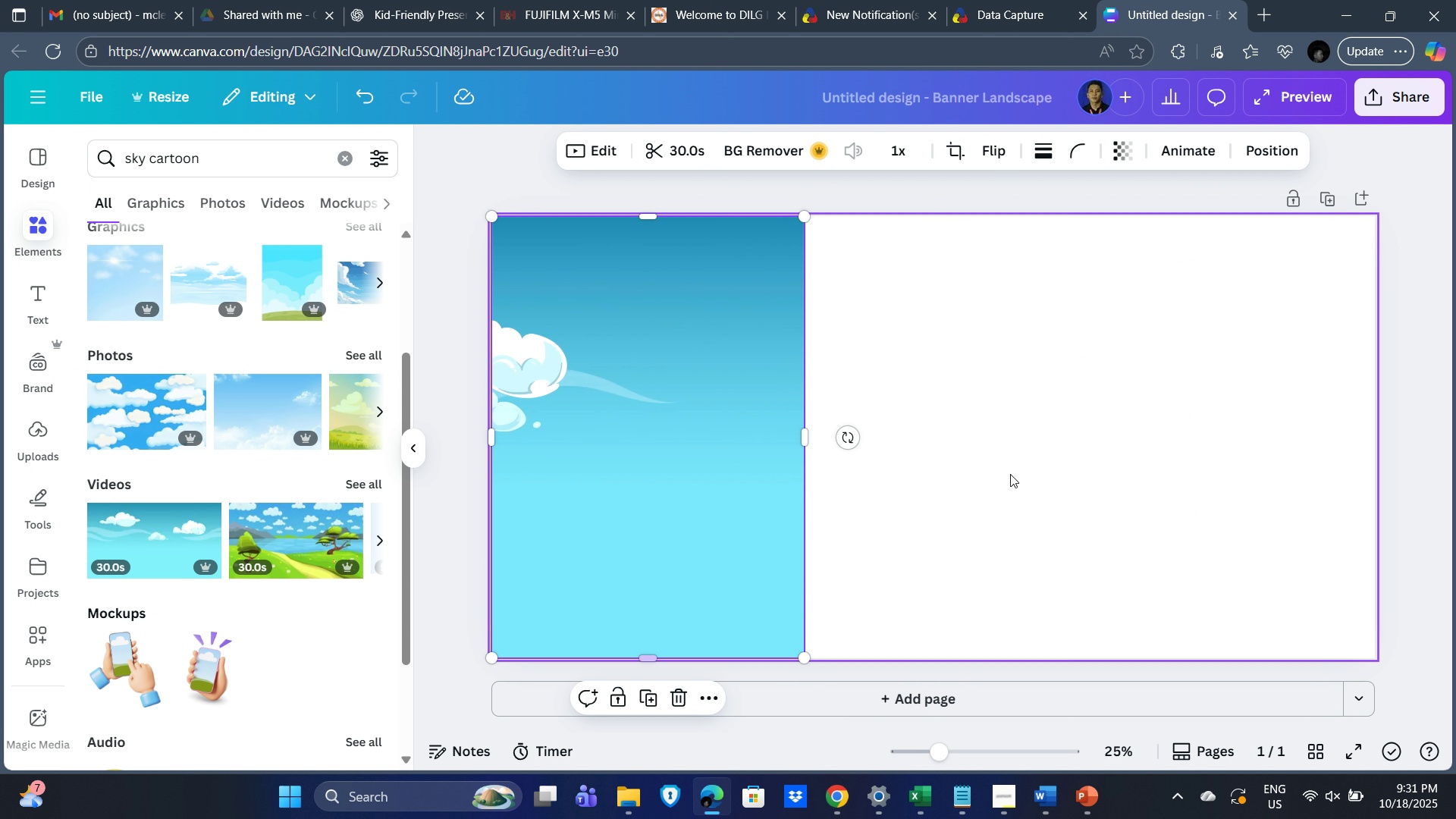 
left_click([1092, 457])
 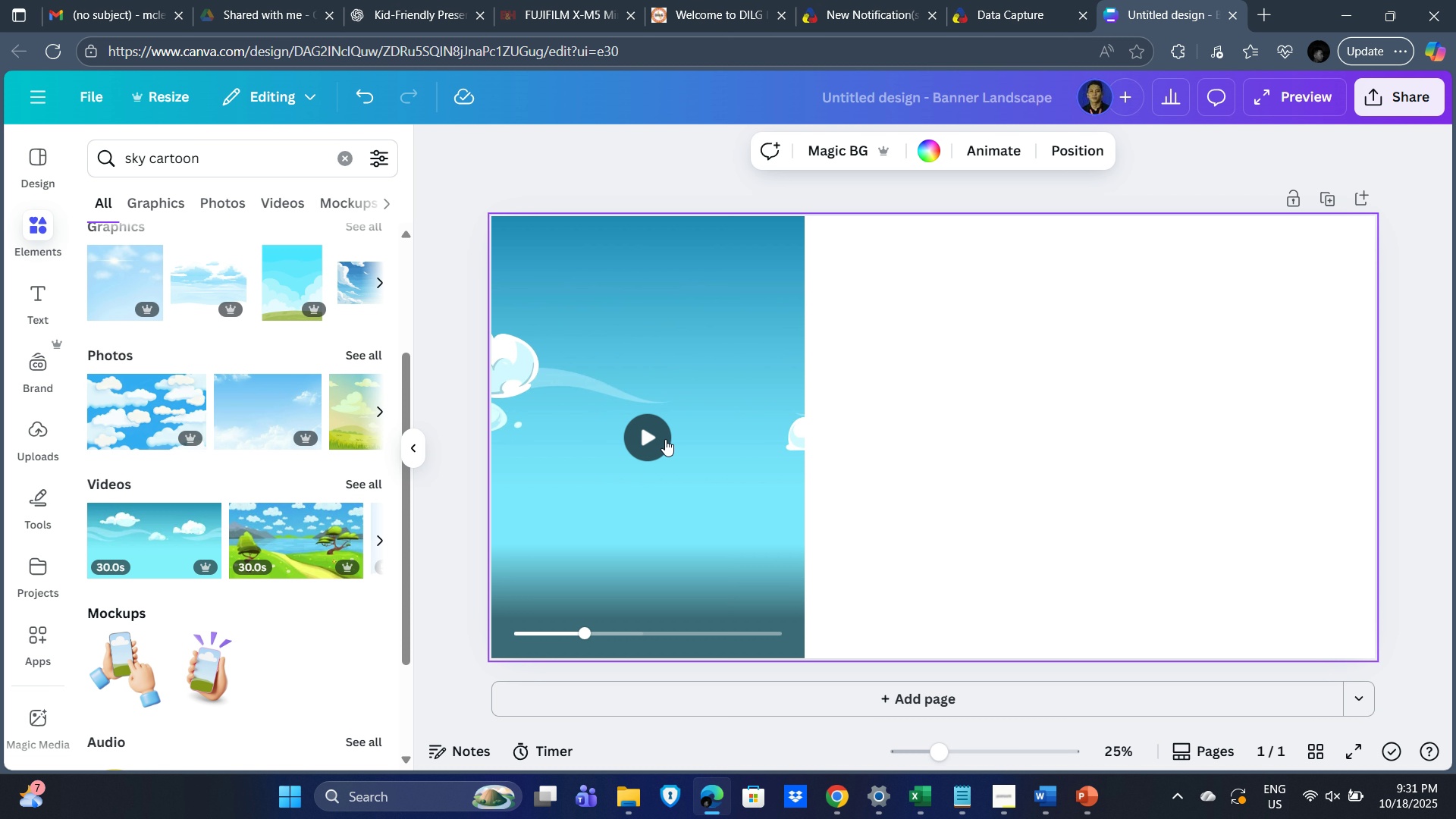 
left_click([660, 443])
 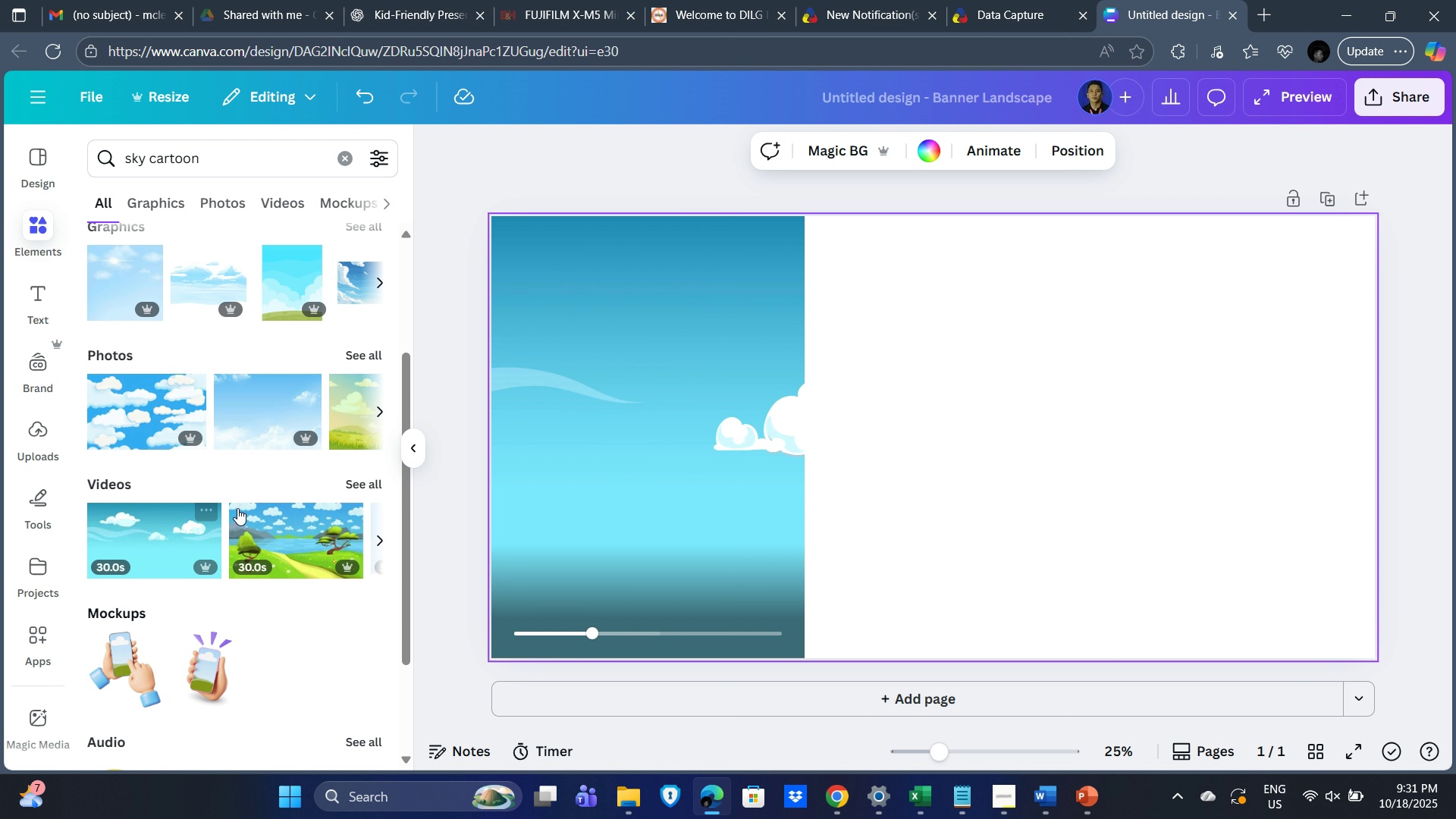 
key(Alt+Tab)
 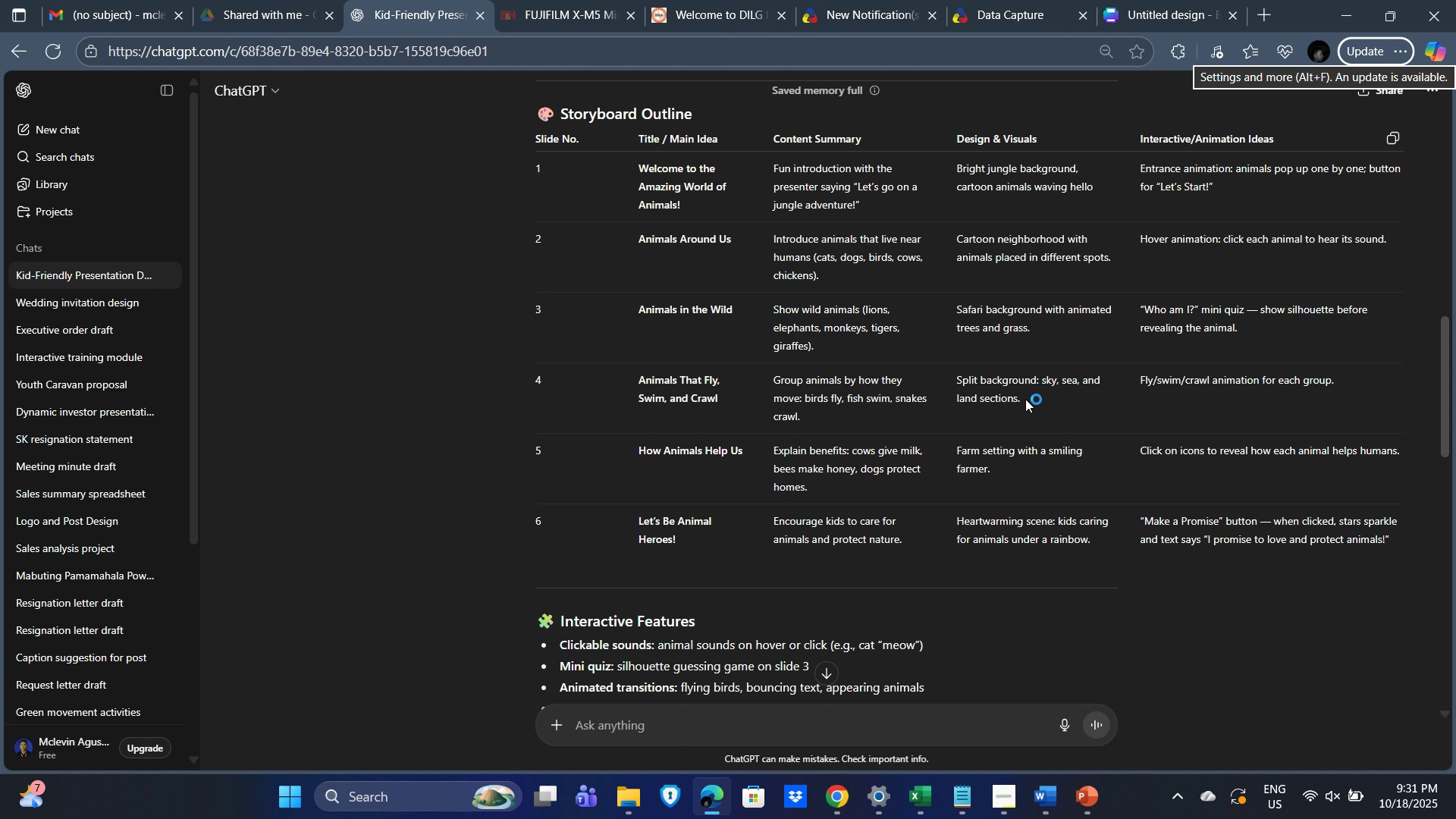 
key(Alt+AltLeft)
 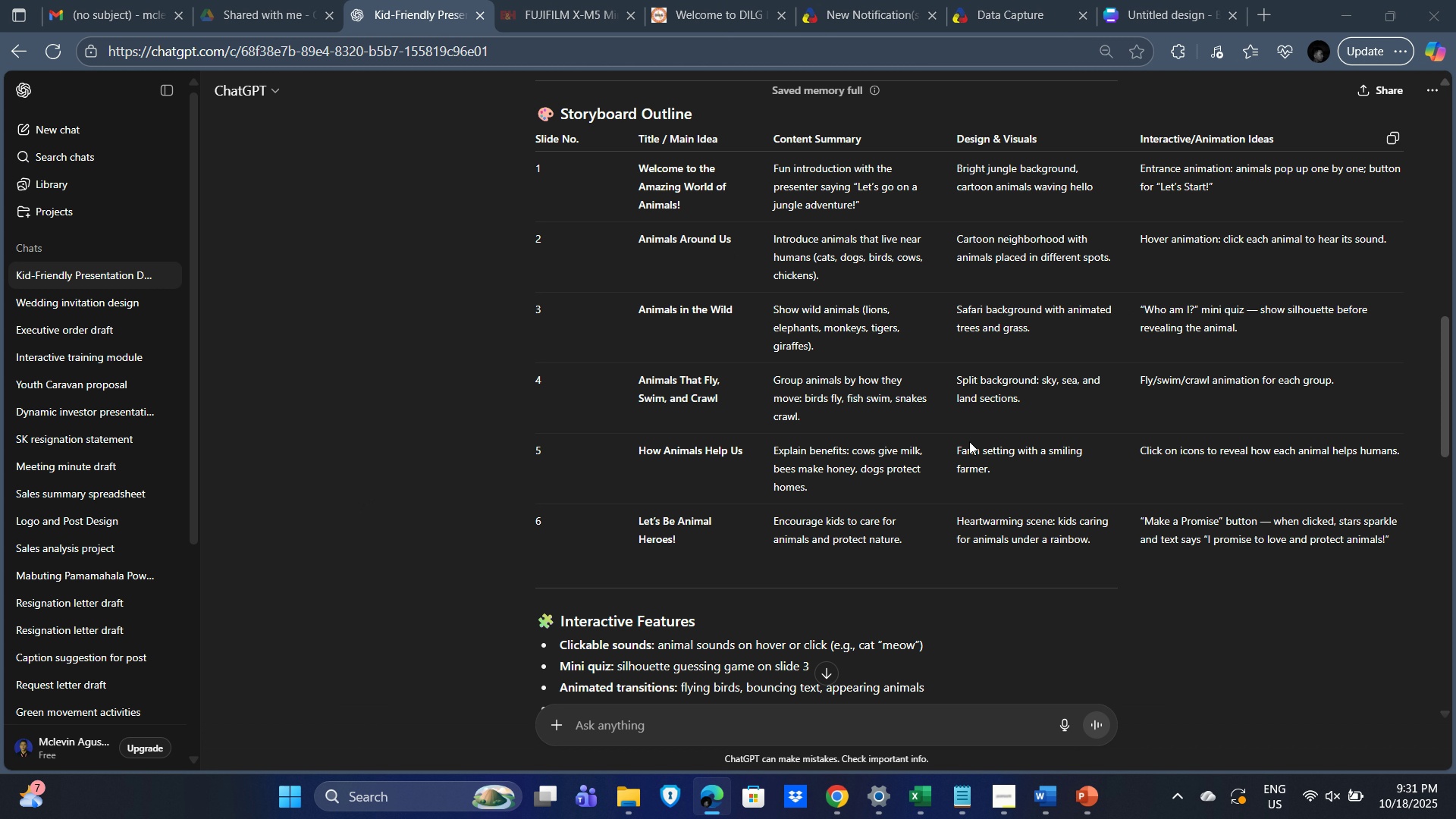 
key(Alt+Tab)
 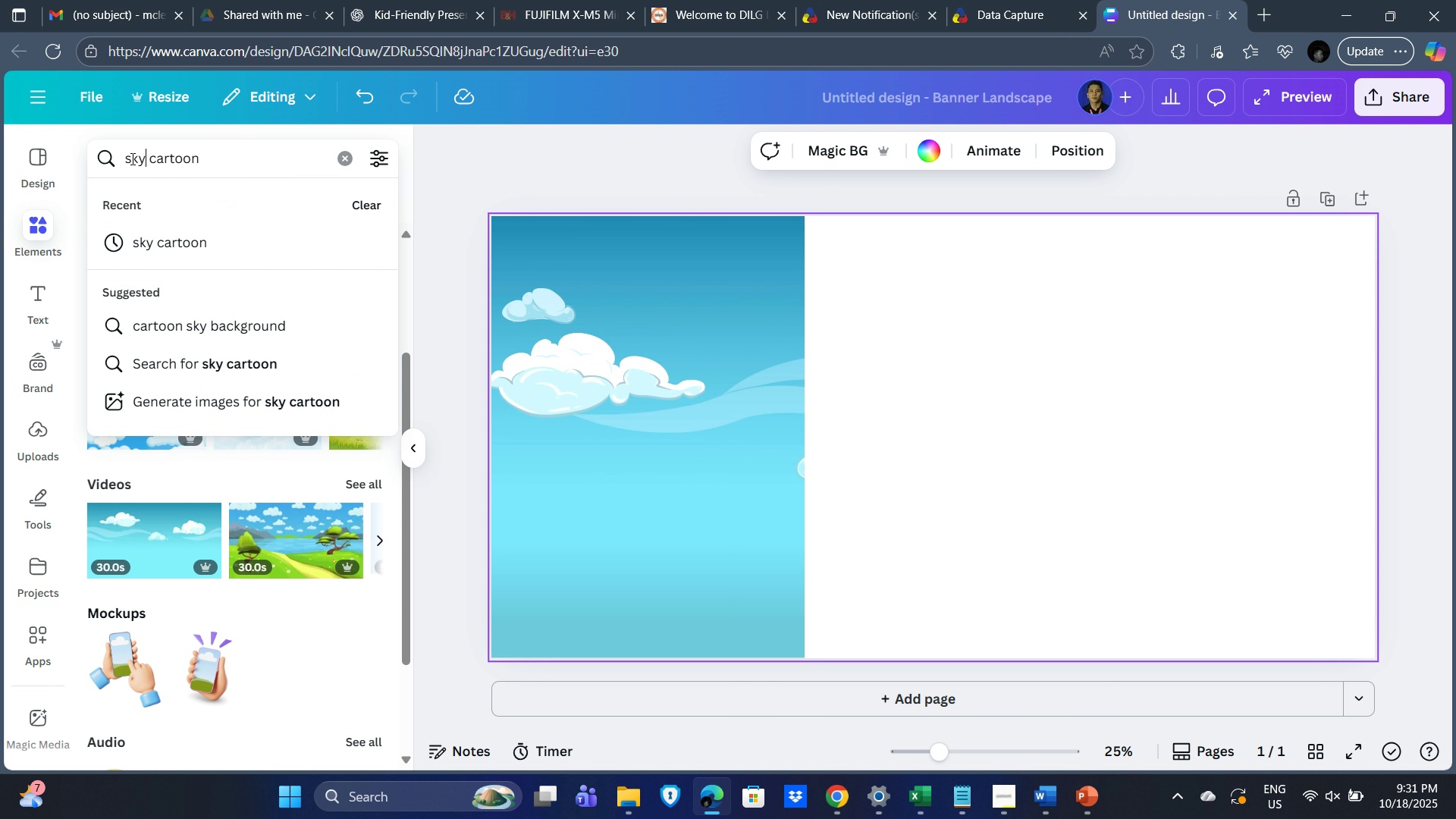 
type(sea)
 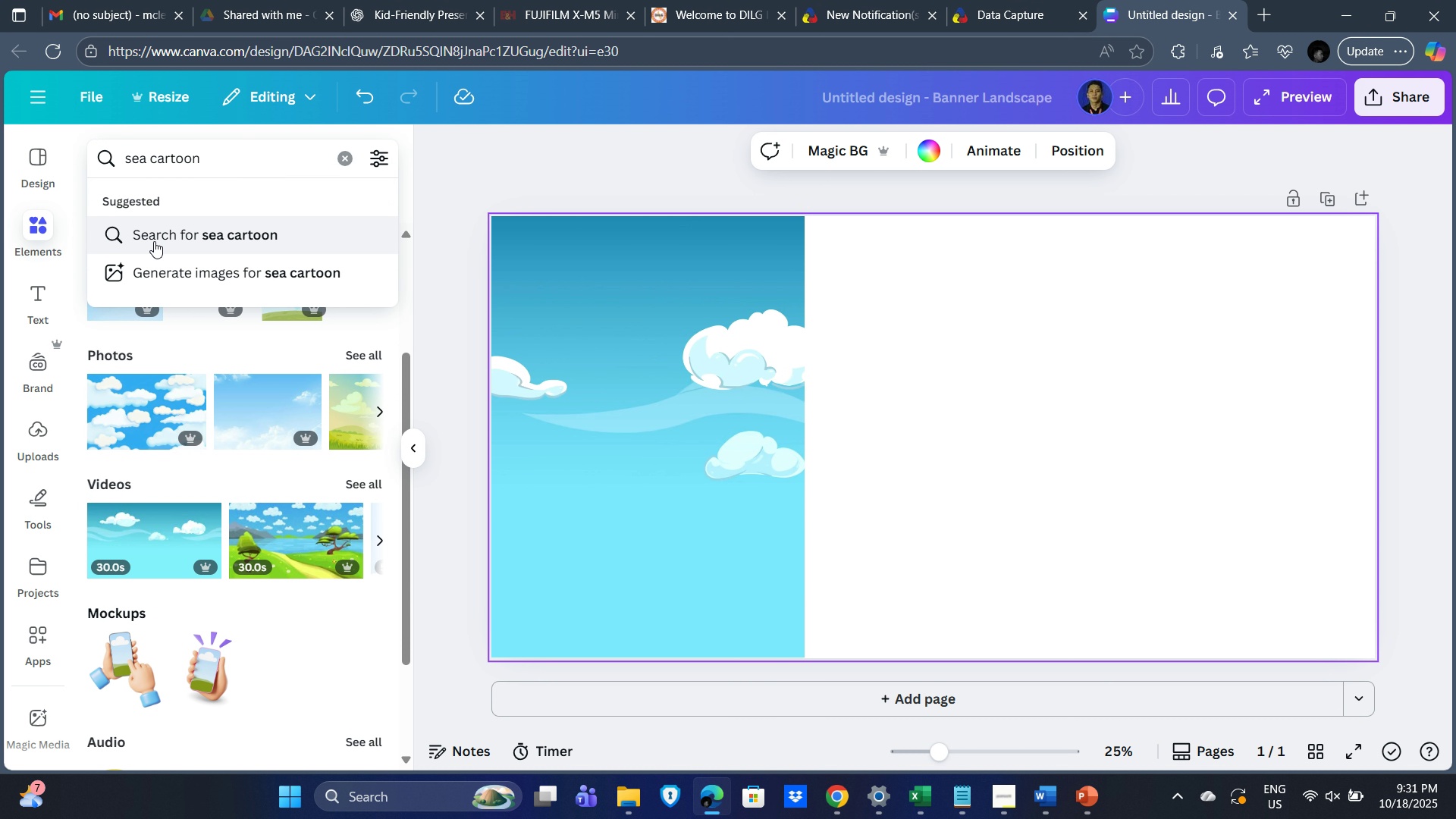 
key(Enter)
 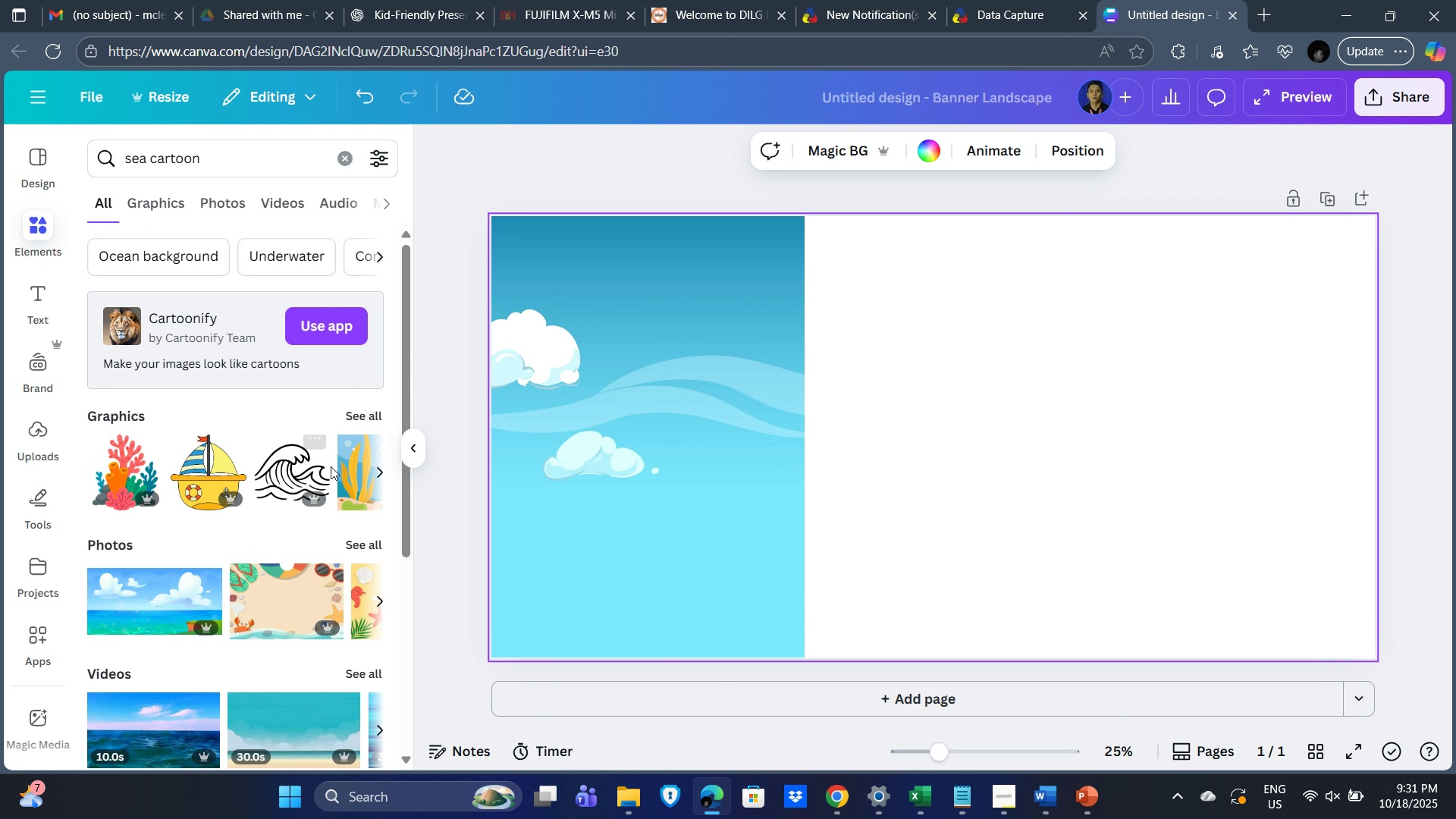 
scroll: coordinate [290, 546], scroll_direction: down, amount: 3.0
 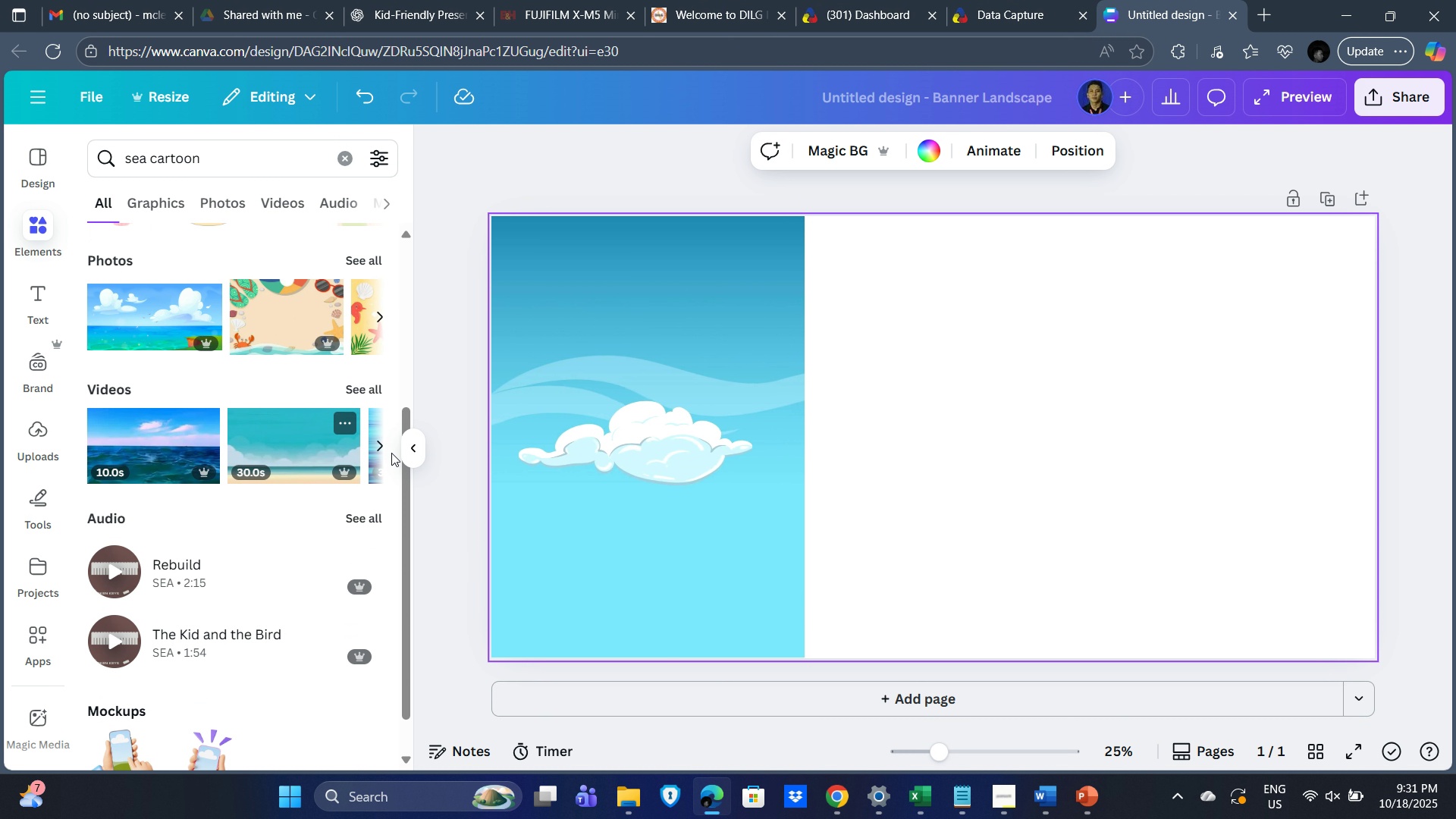 
left_click([377, 441])
 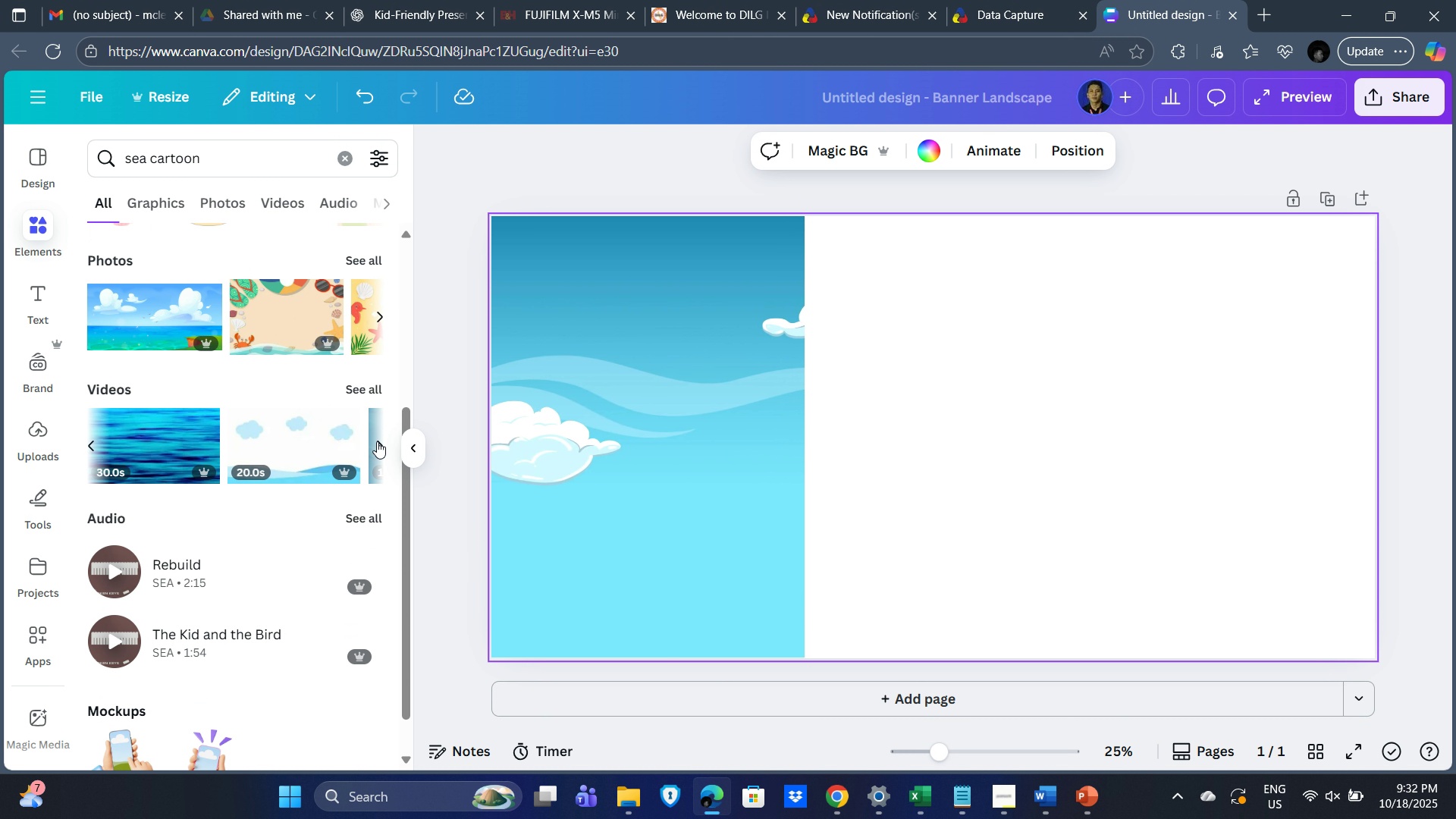 
left_click([377, 441])
 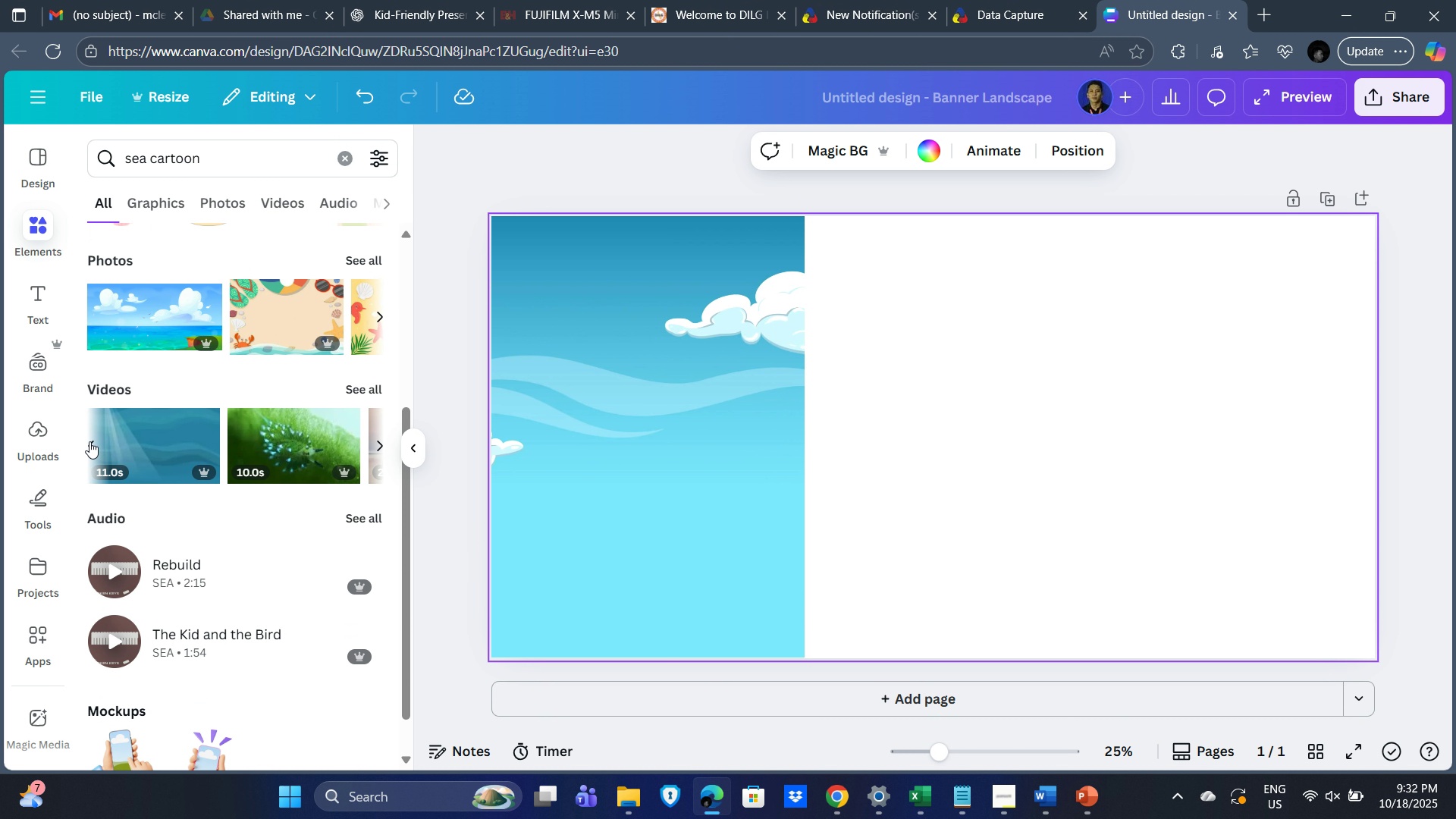 
left_click([89, 441])
 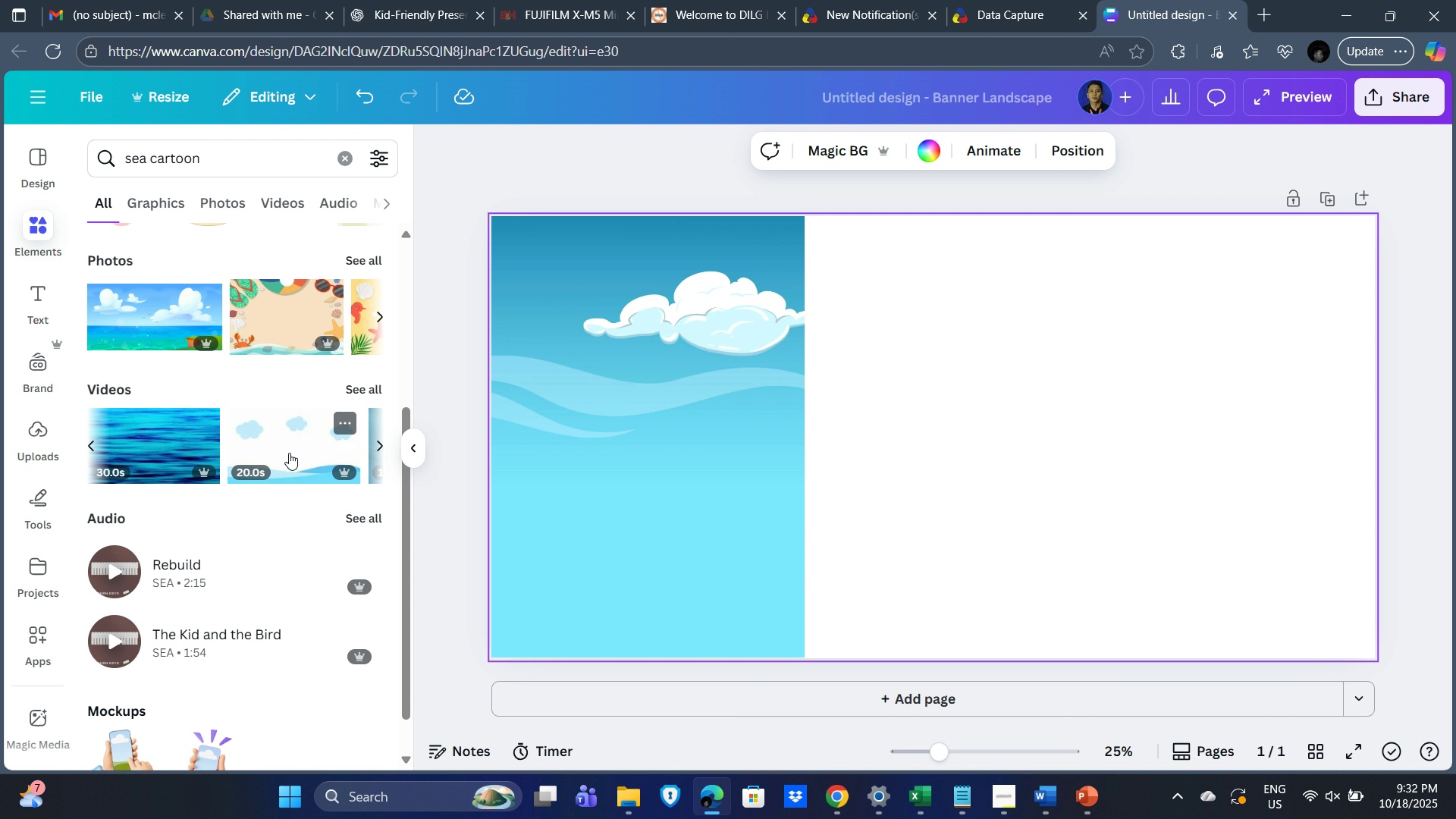 
left_click([290, 452])
 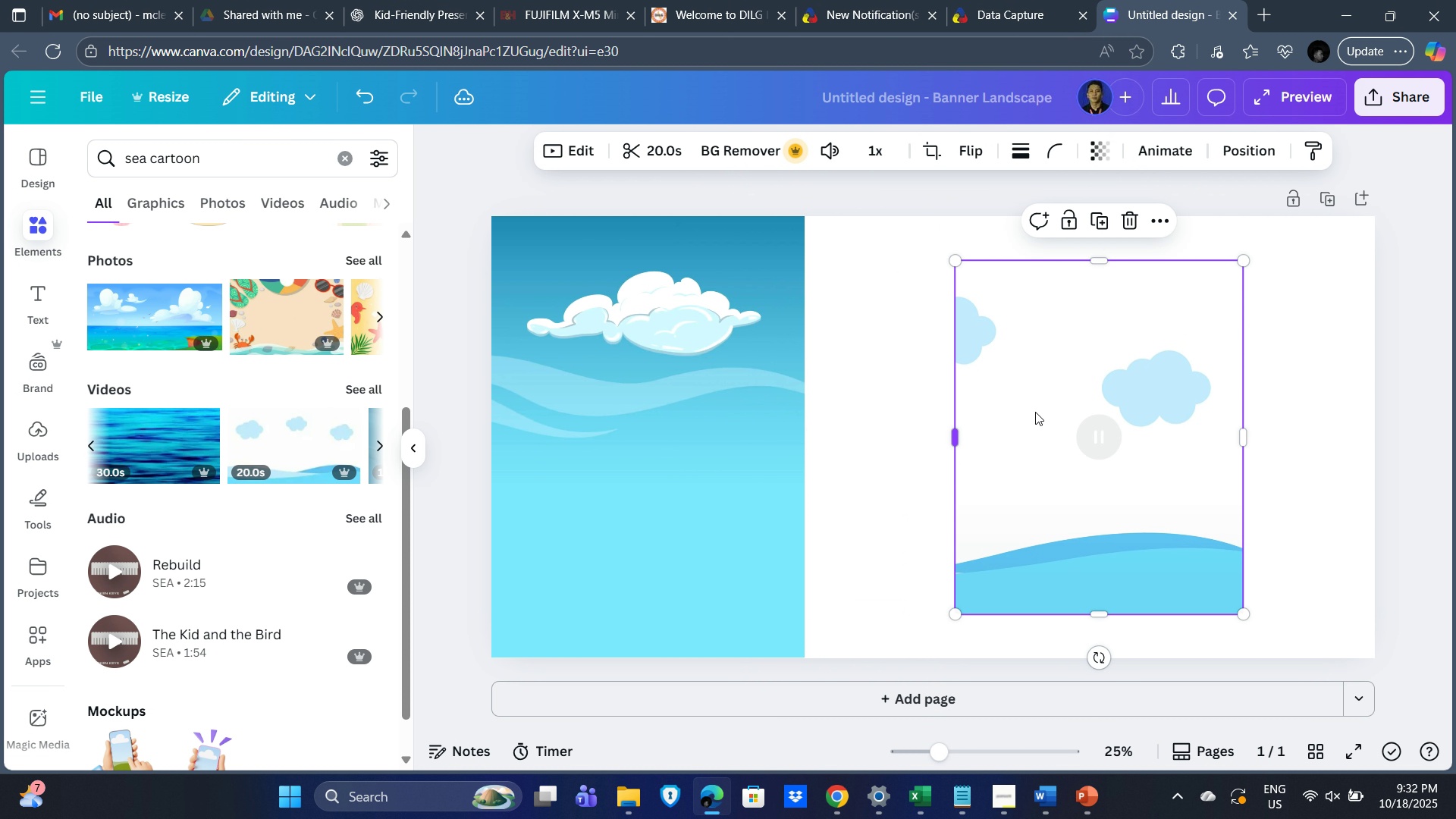 
wait(8.13)
 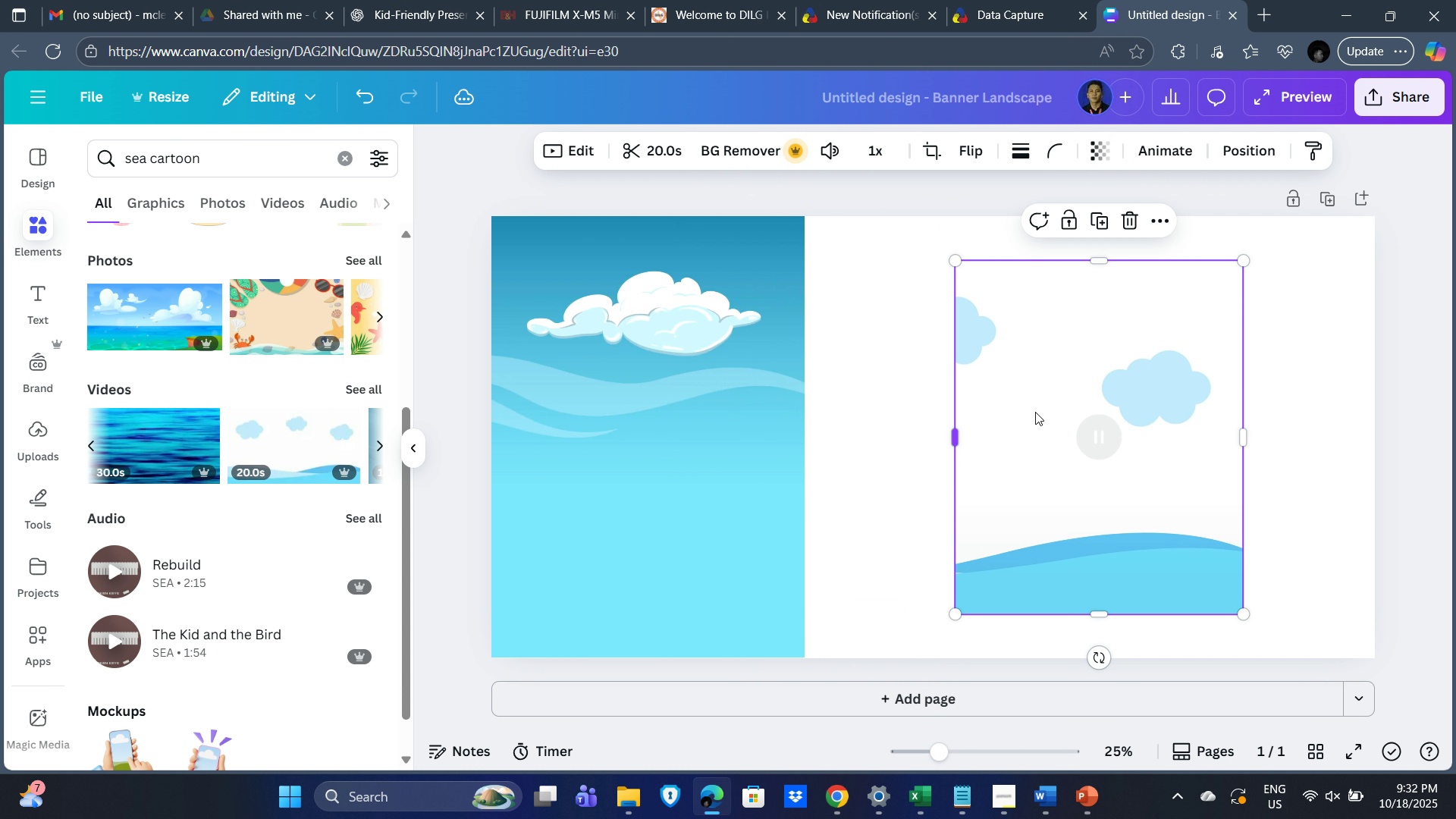 
left_click([1229, 567])
 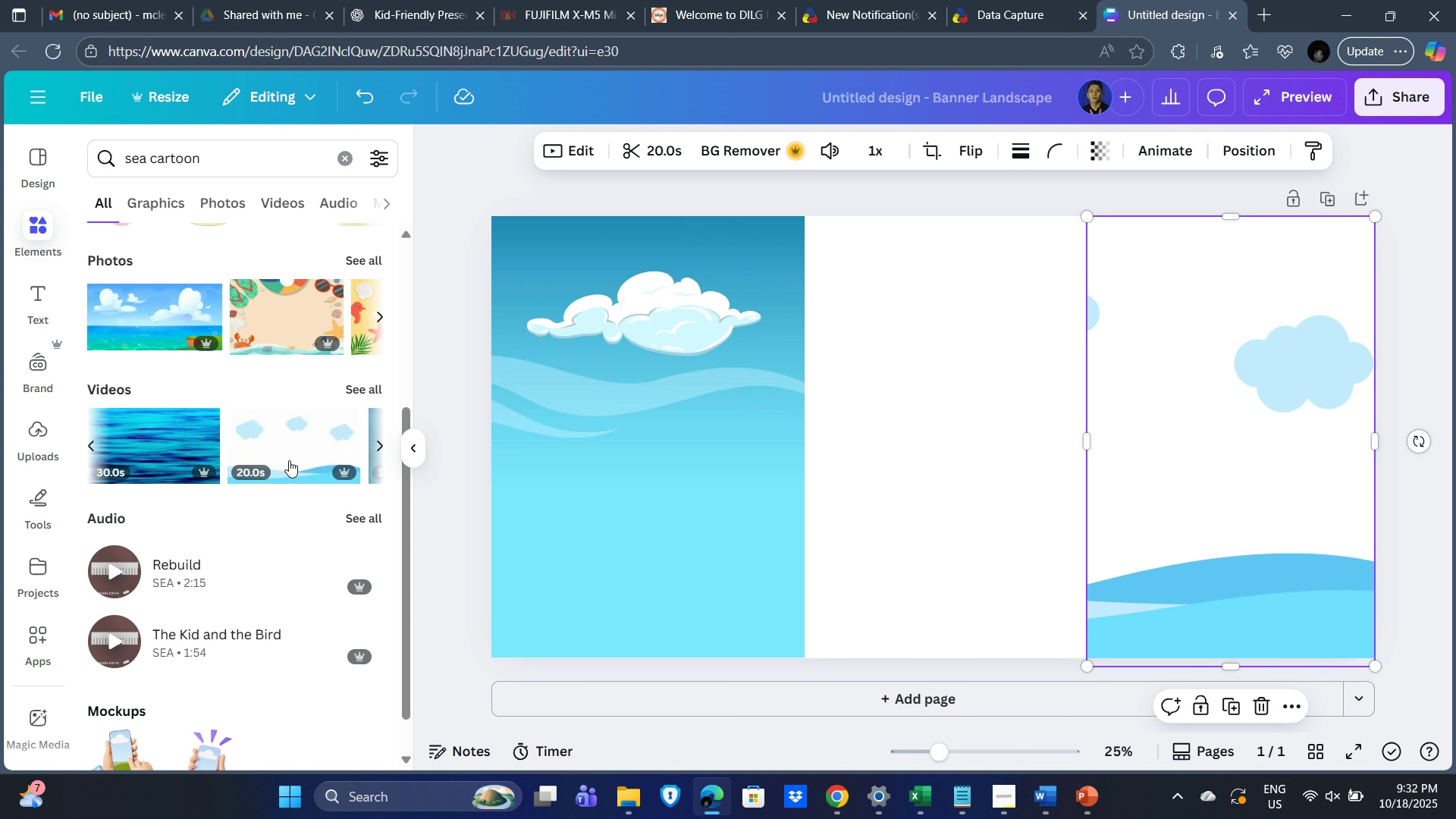 
left_click([724, 466])
 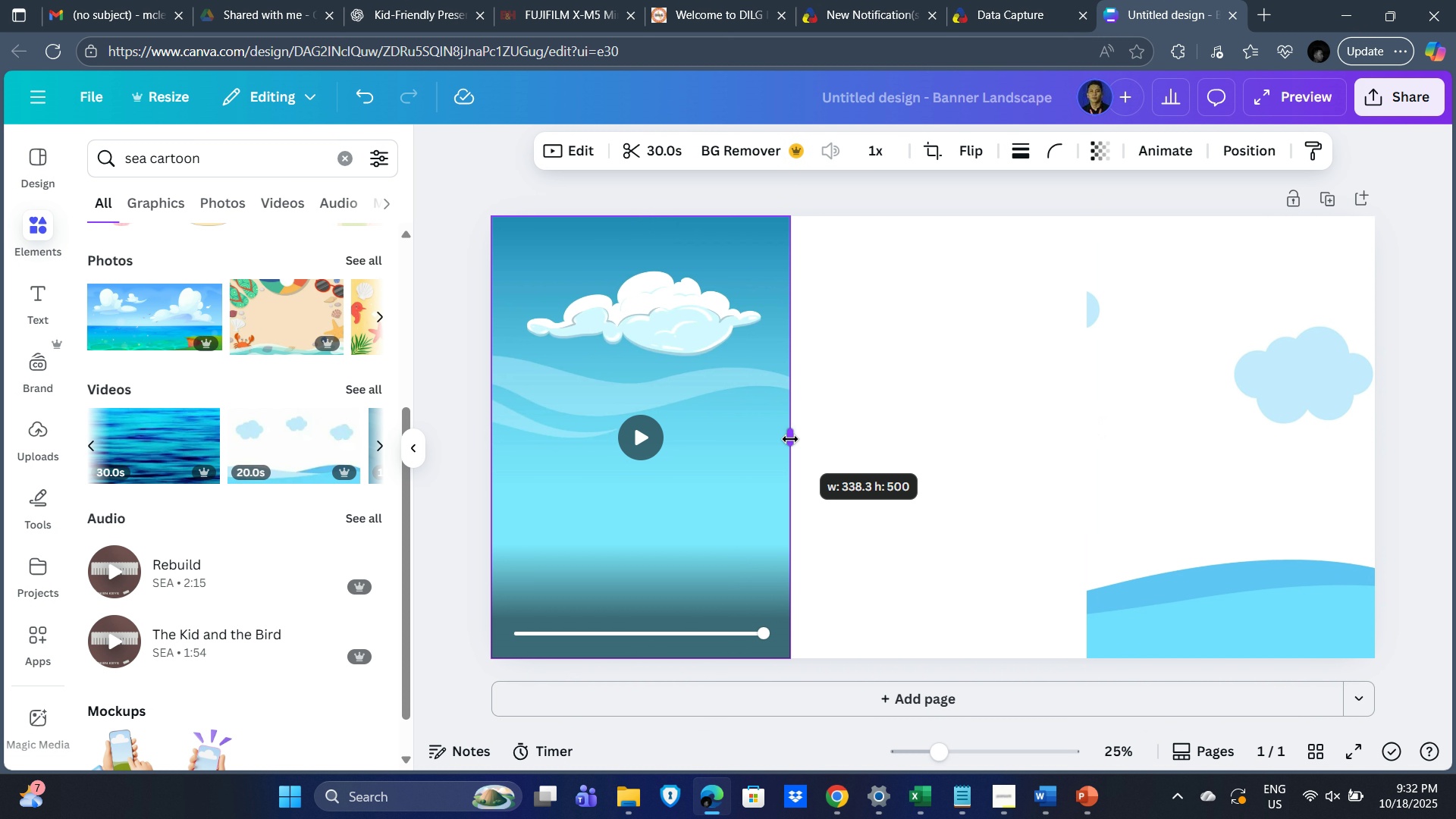 
left_click([903, 315])
 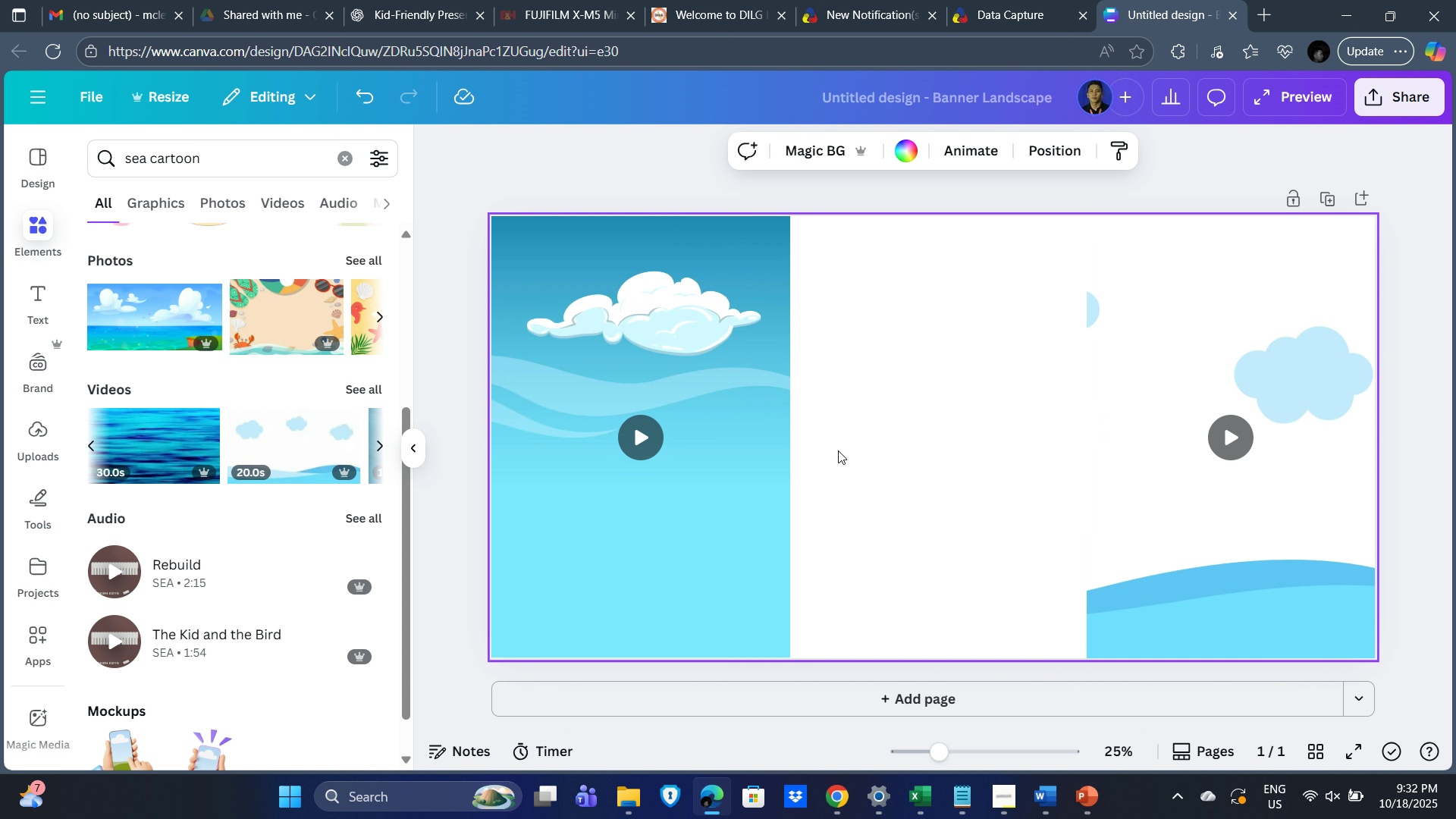 
key(Alt+AltLeft)
 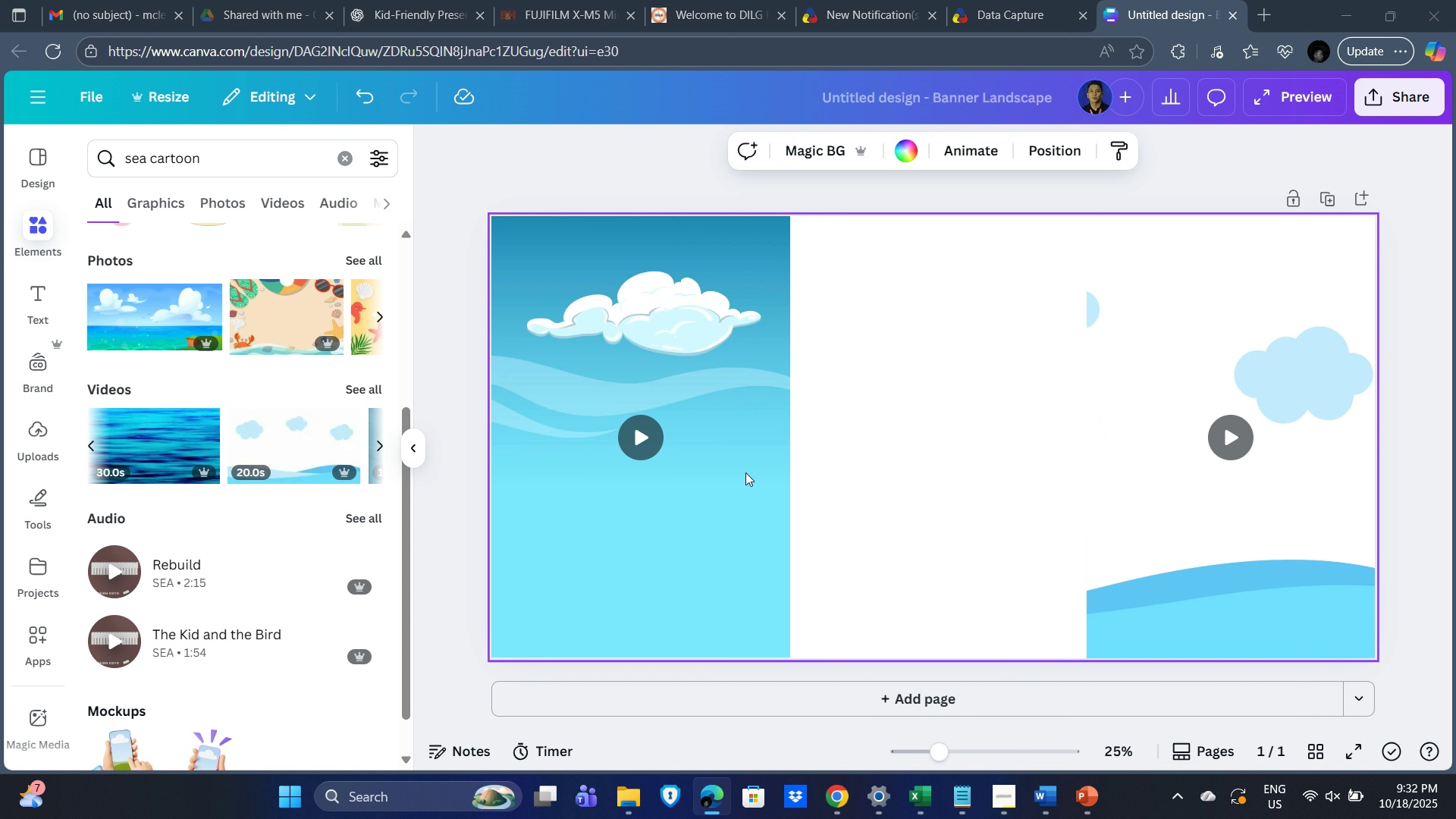 
key(Alt+Tab)
 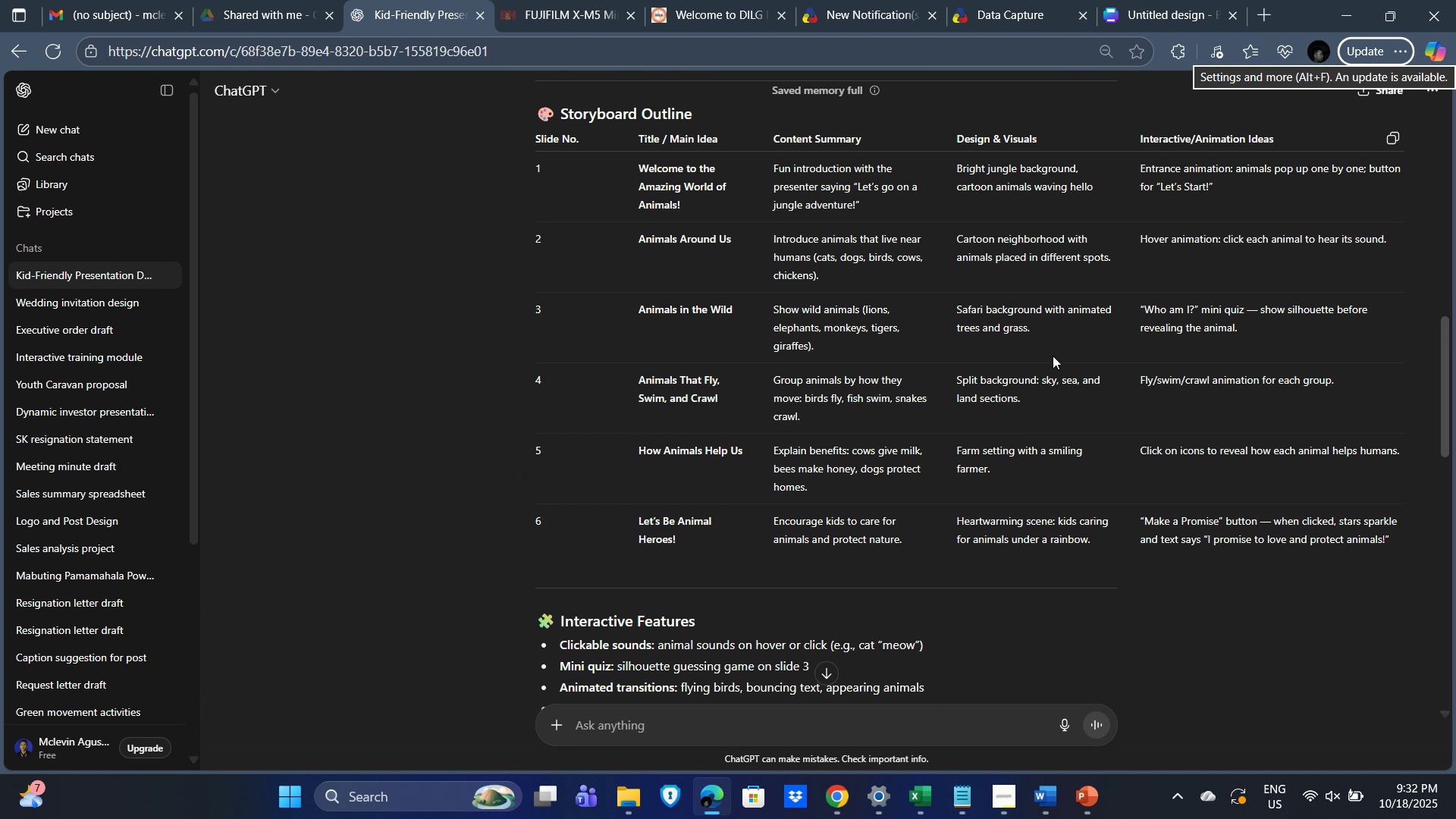 
hold_key(key=AltLeft, duration=0.93)
 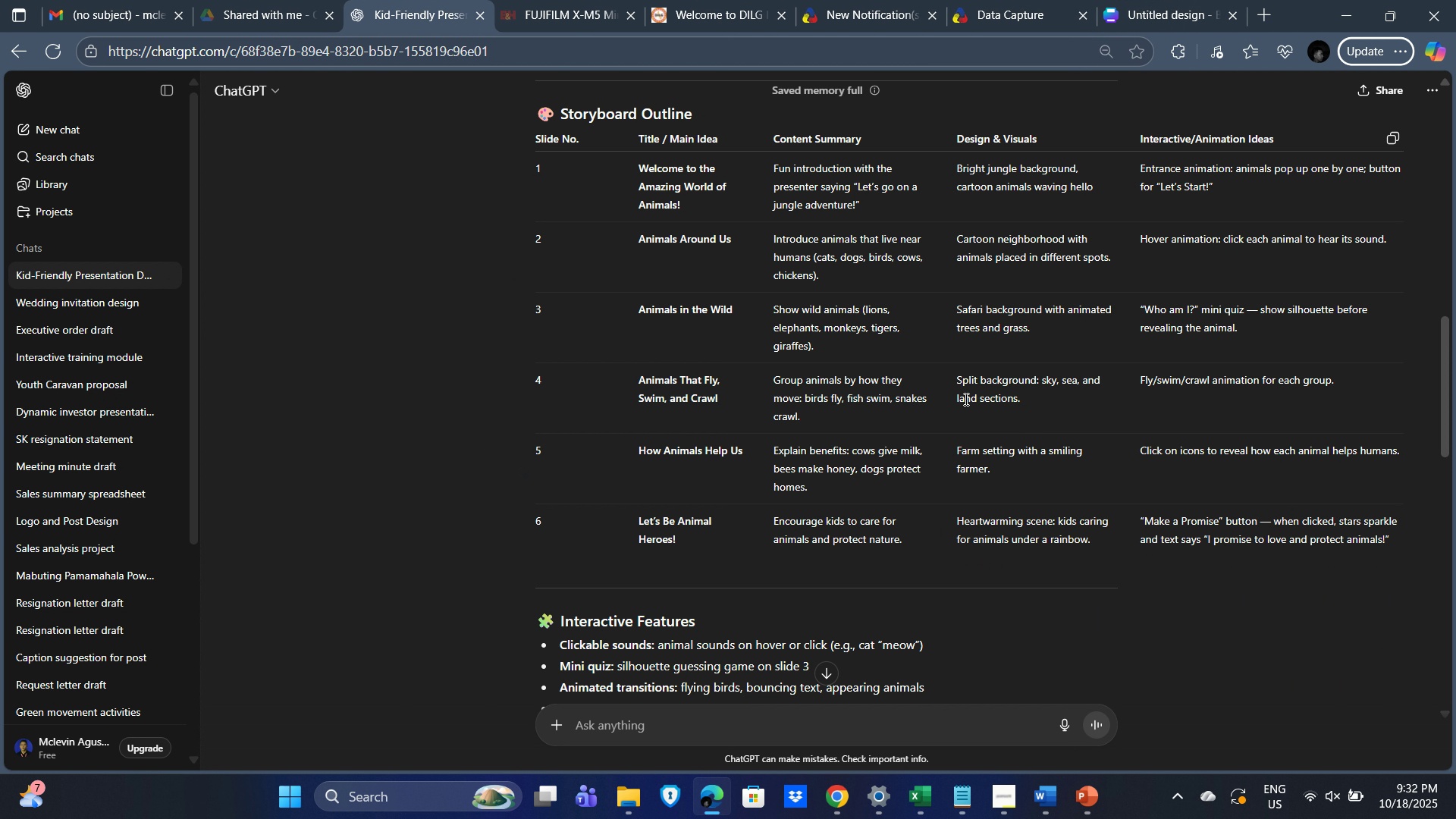 
key(Alt+AltLeft)
 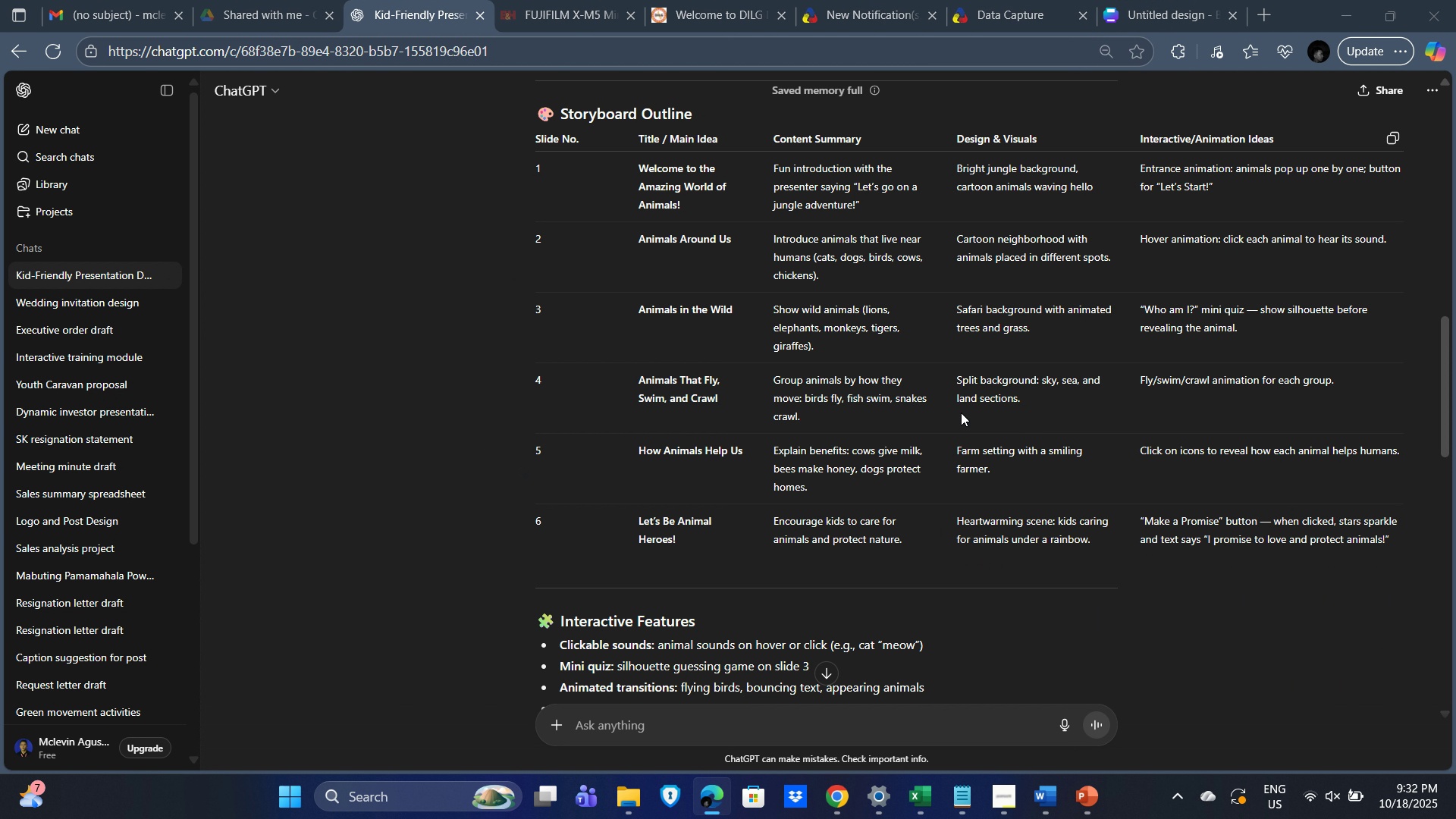 
key(Alt+Tab)
 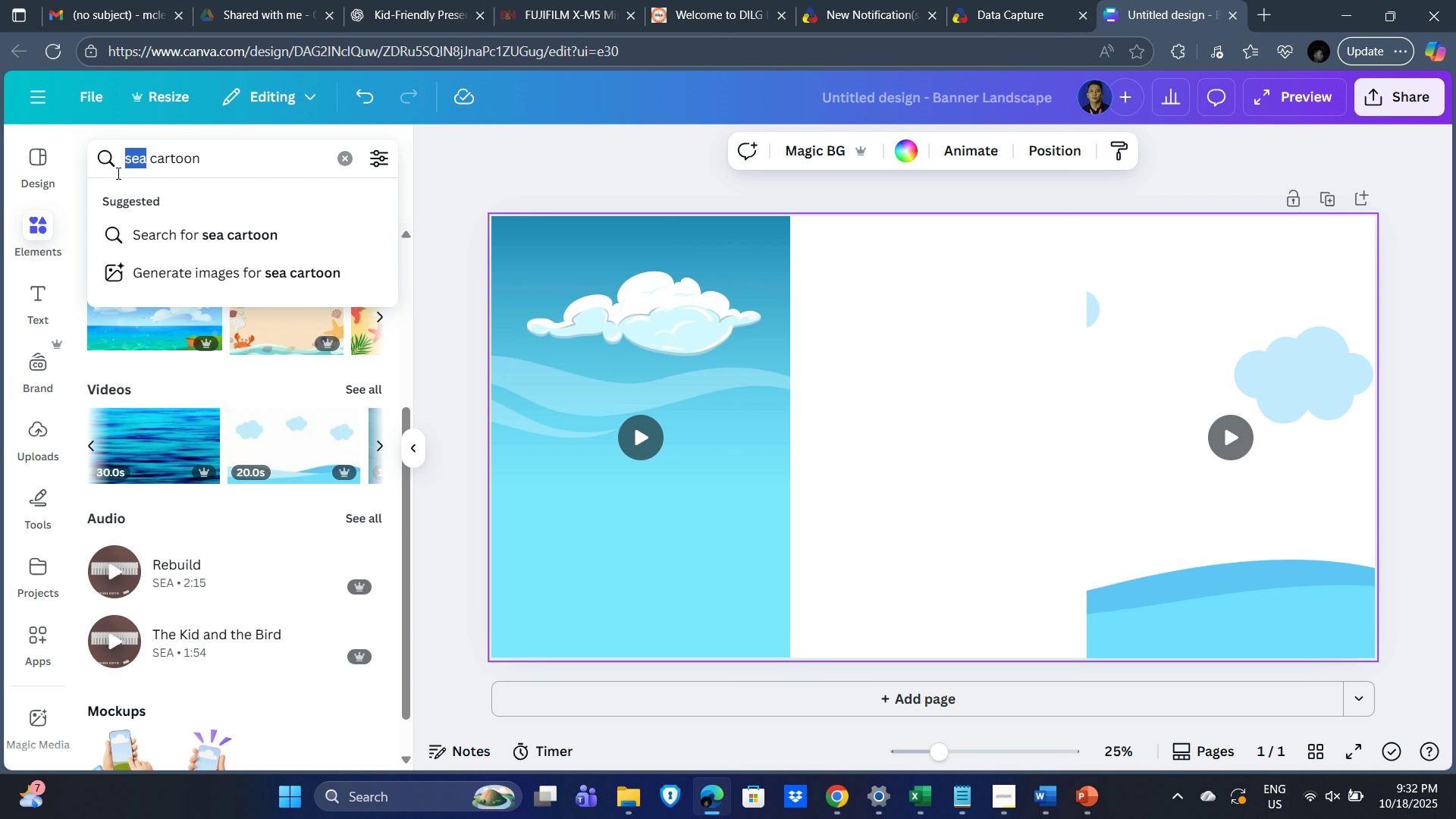 
type(land)
 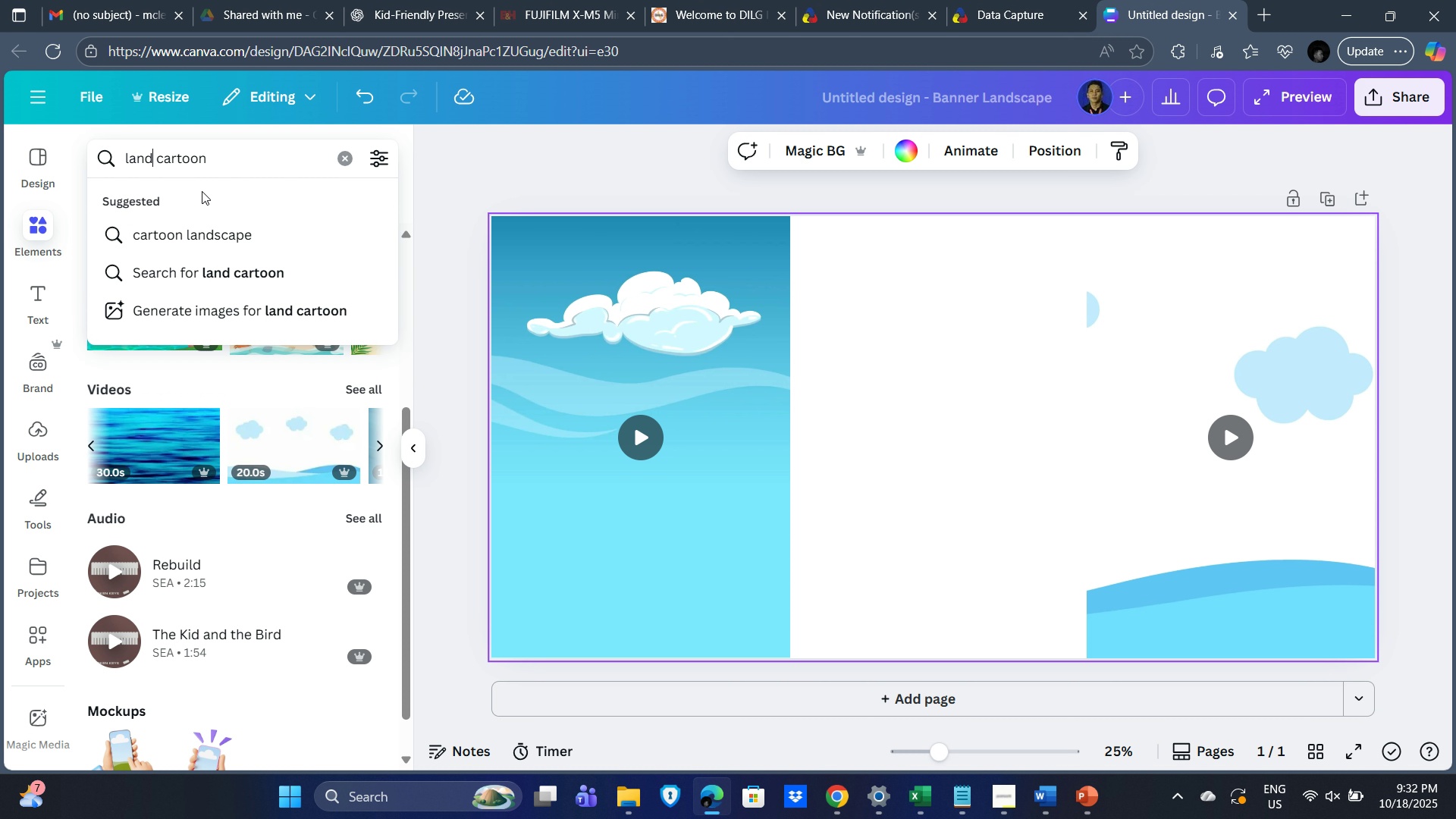 
key(Enter)
 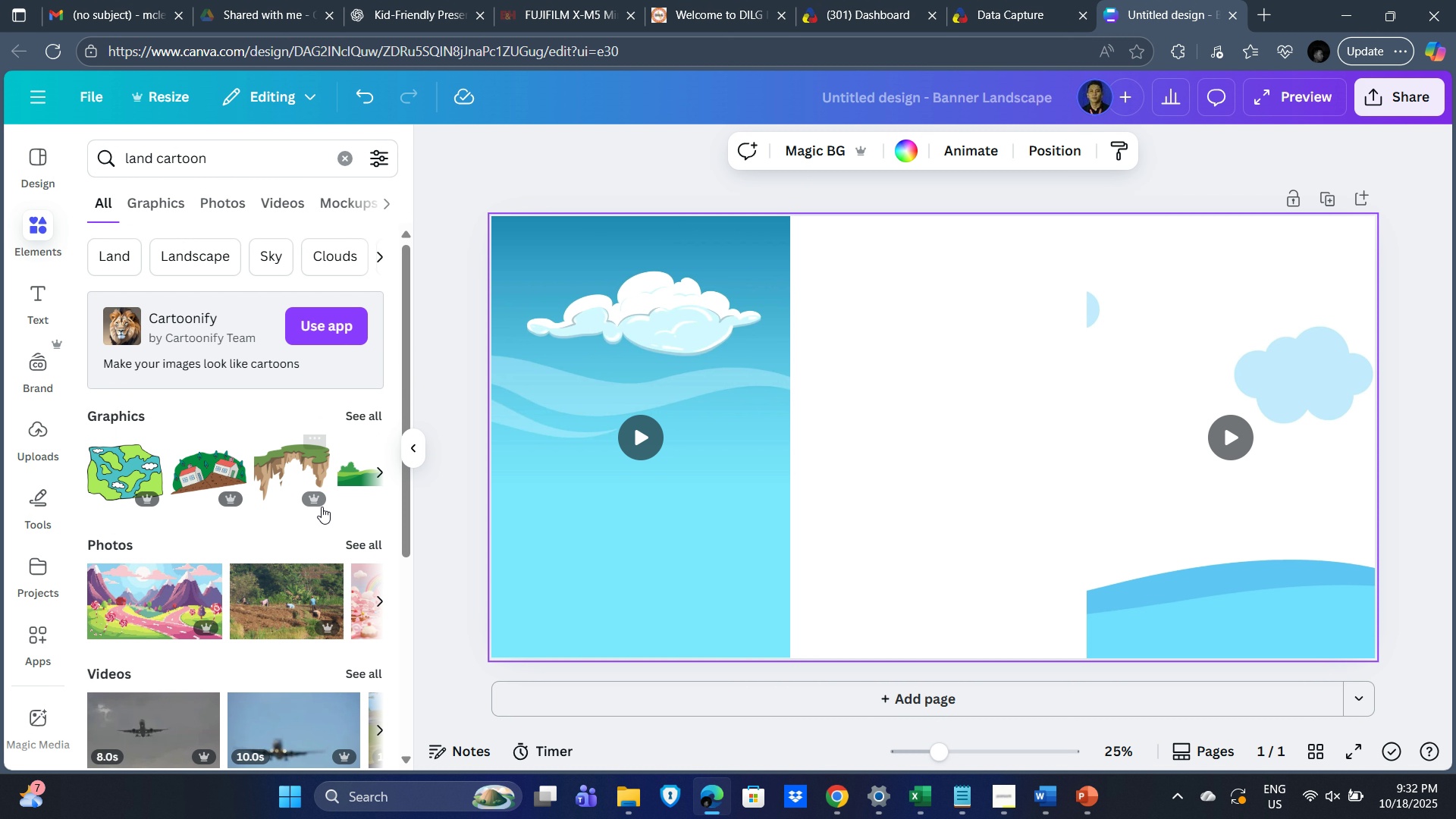 
wait(5.34)
 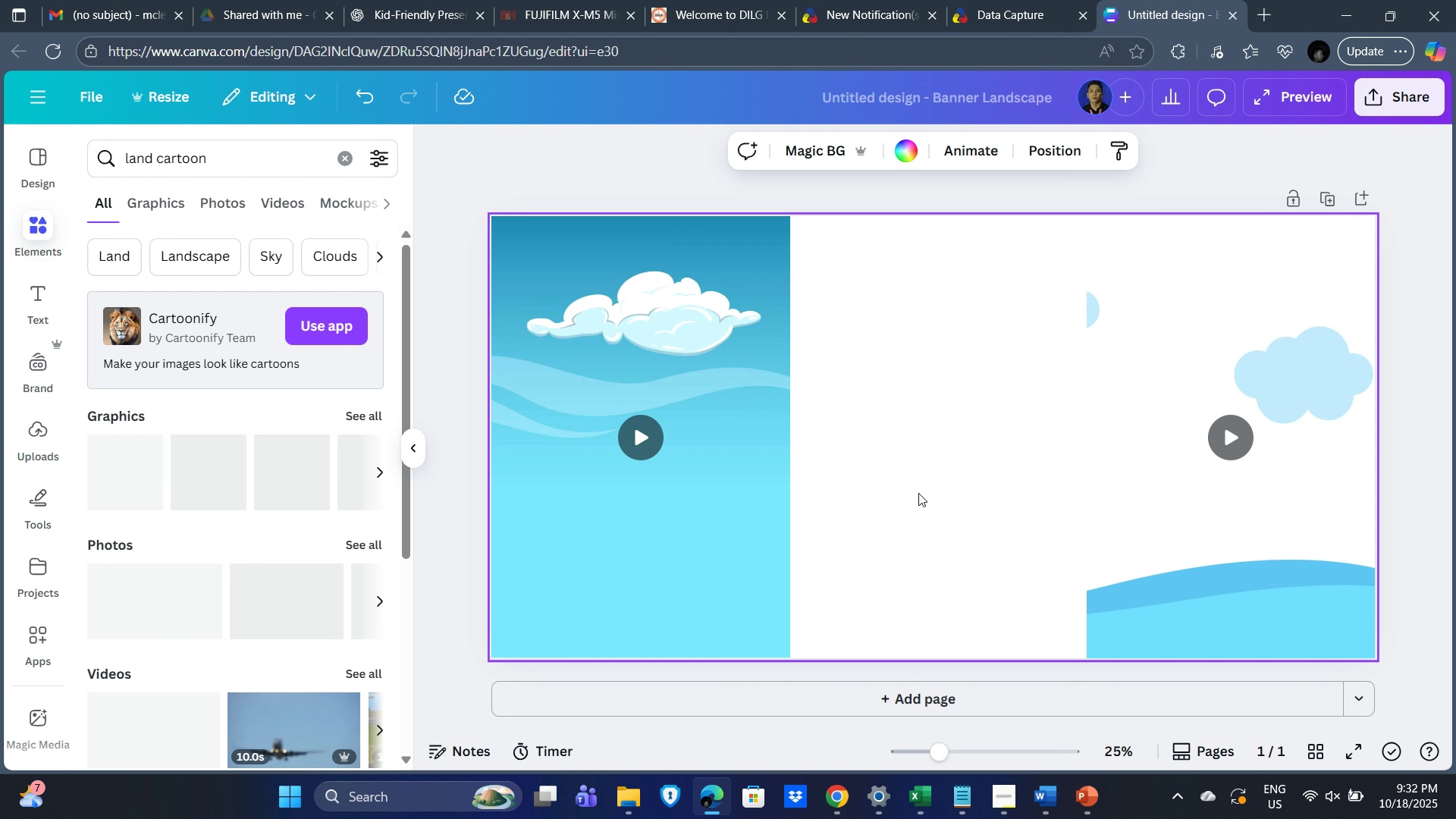 
left_click([360, 416])
 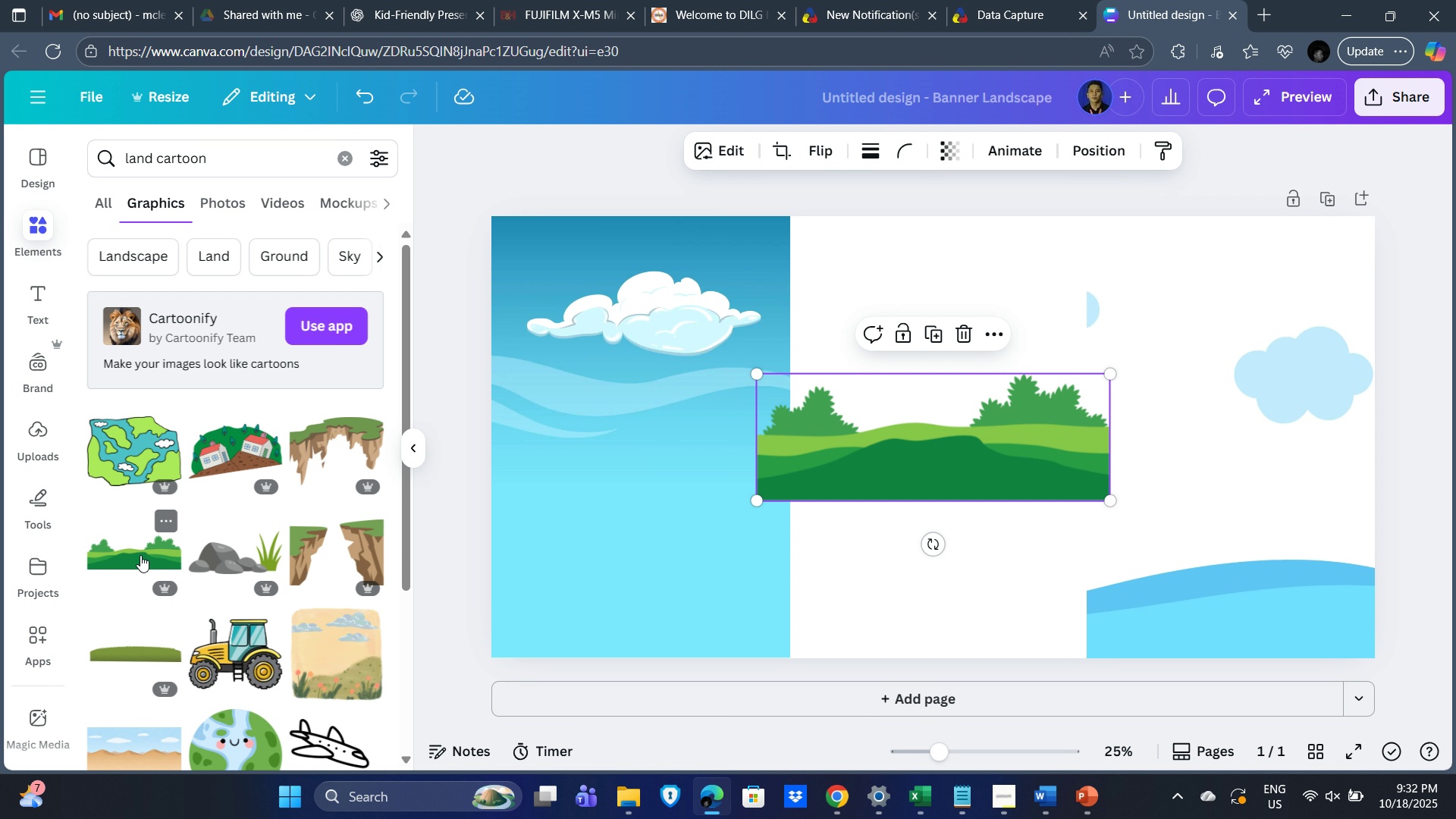 
left_click([140, 551])
 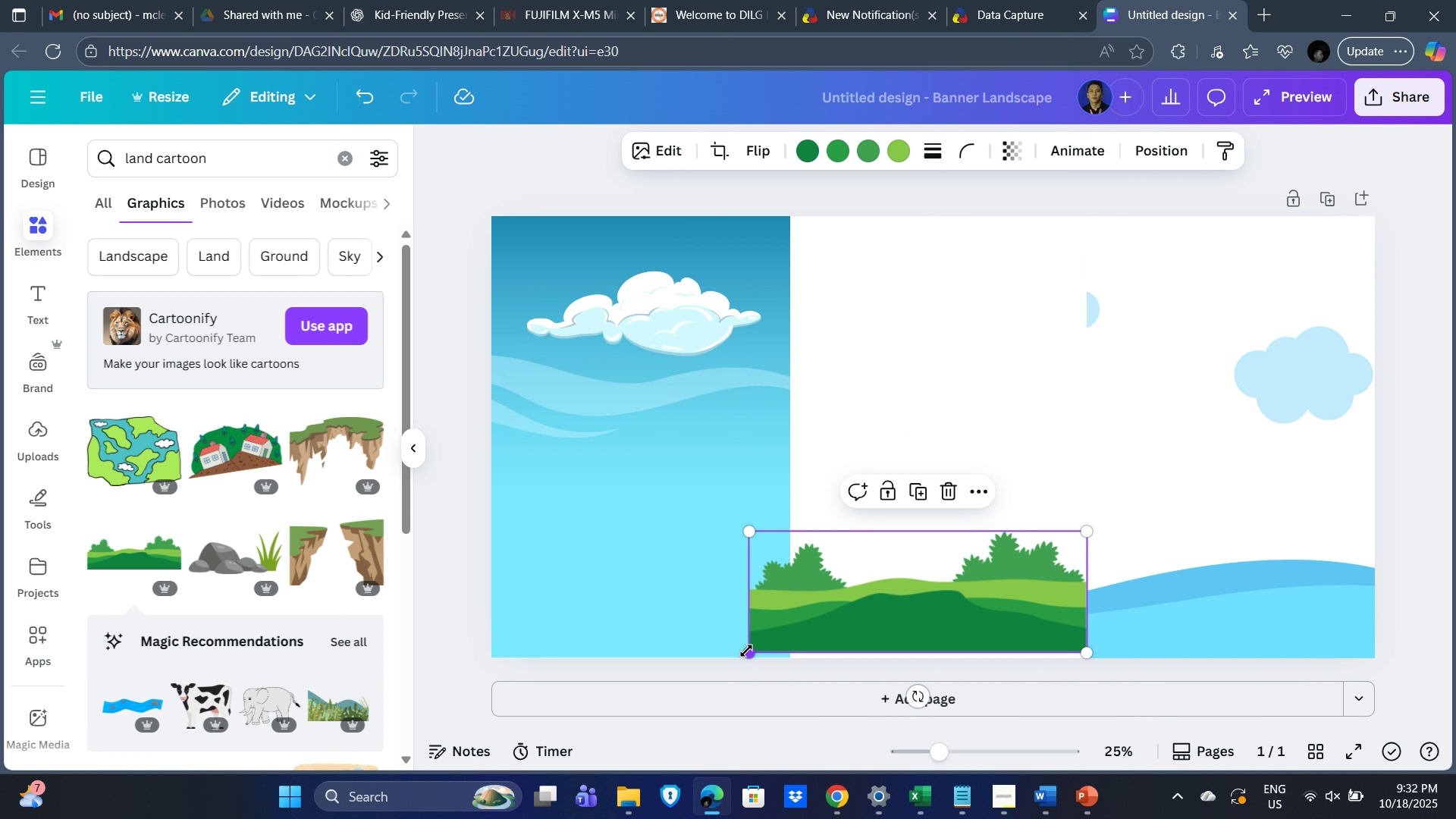 
wait(11.16)
 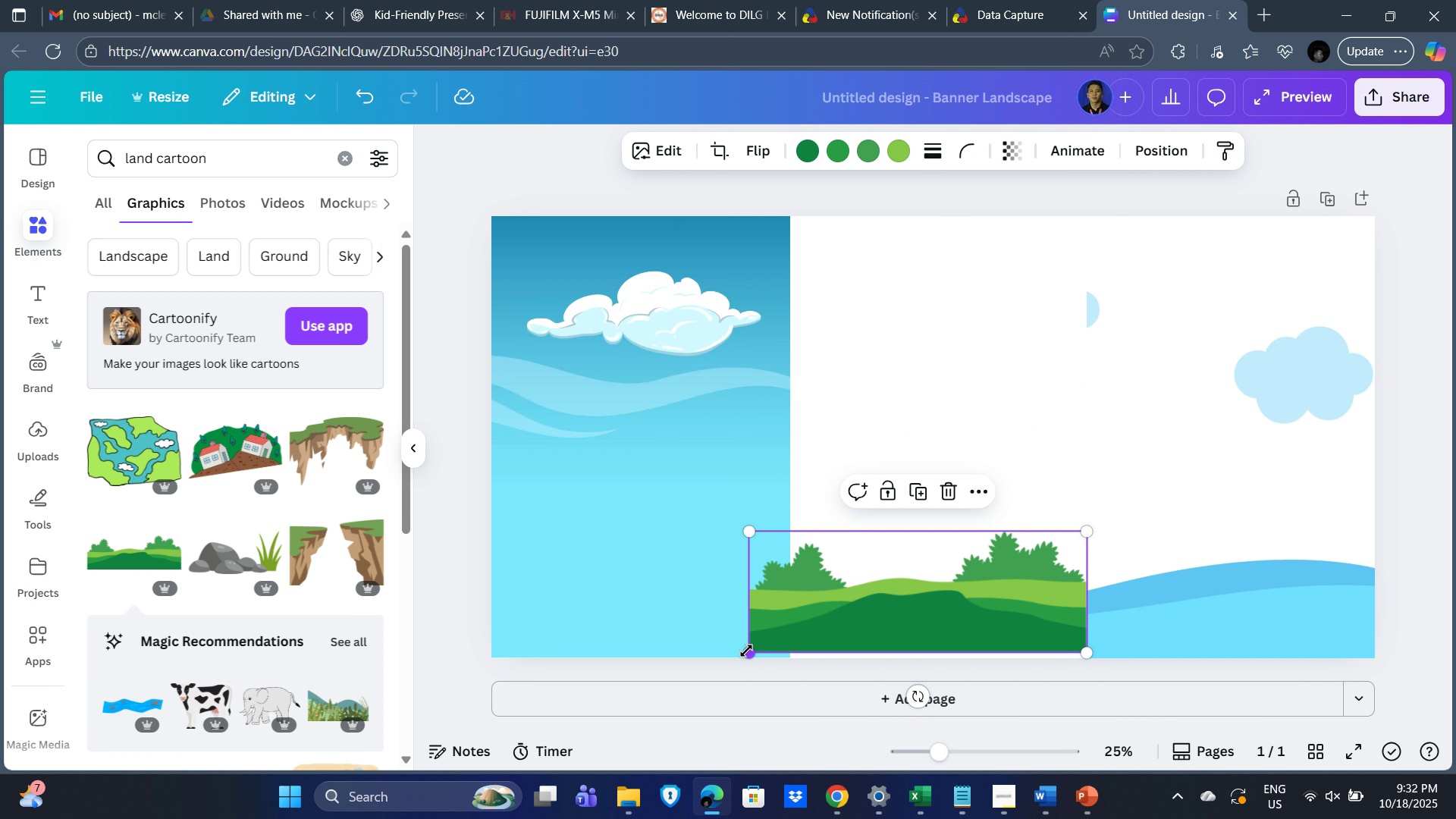 
scroll: coordinate [158, 642], scroll_direction: down, amount: 7.0
 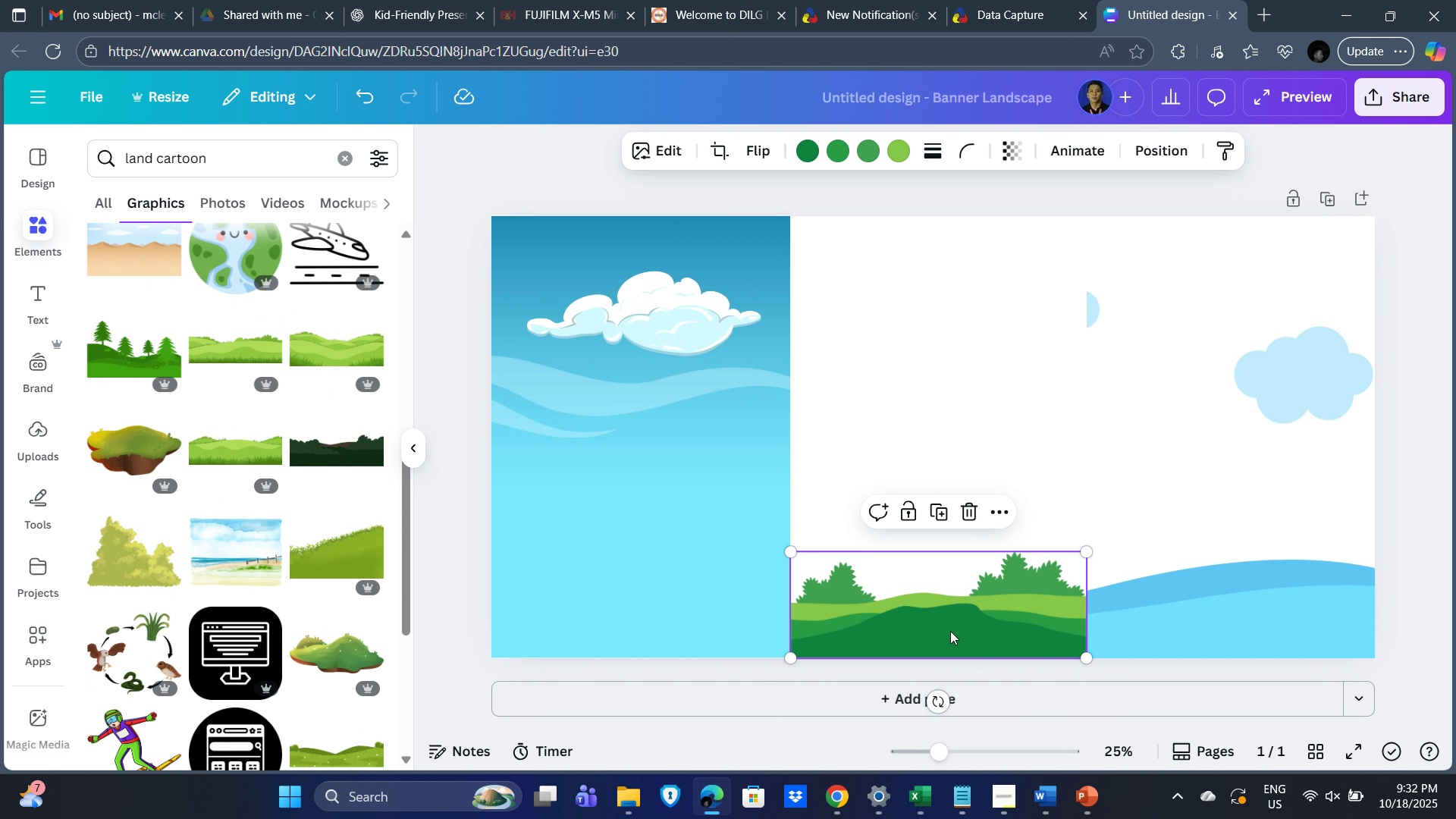 
left_click([968, 509])
 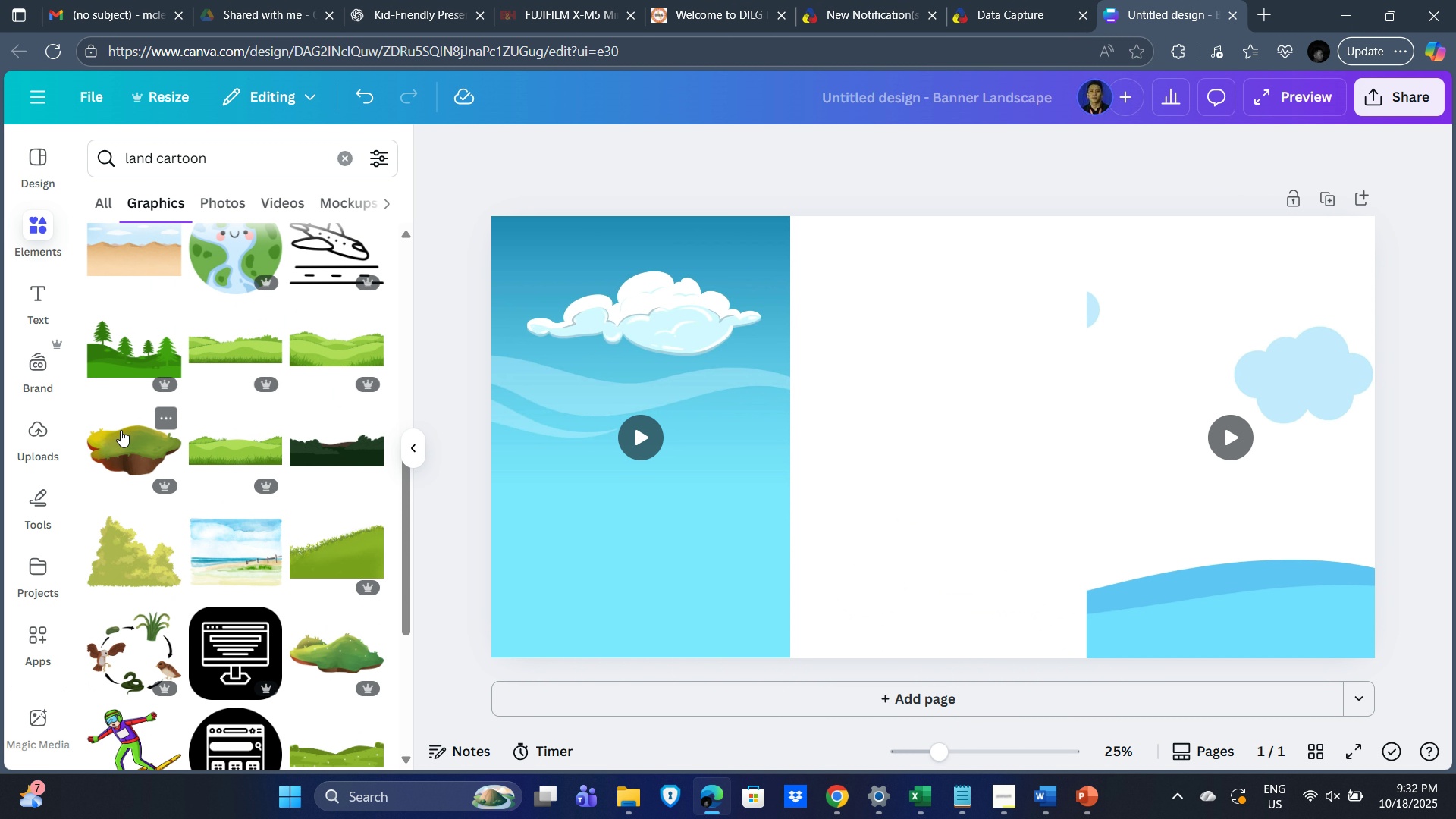 
left_click([121, 434])
 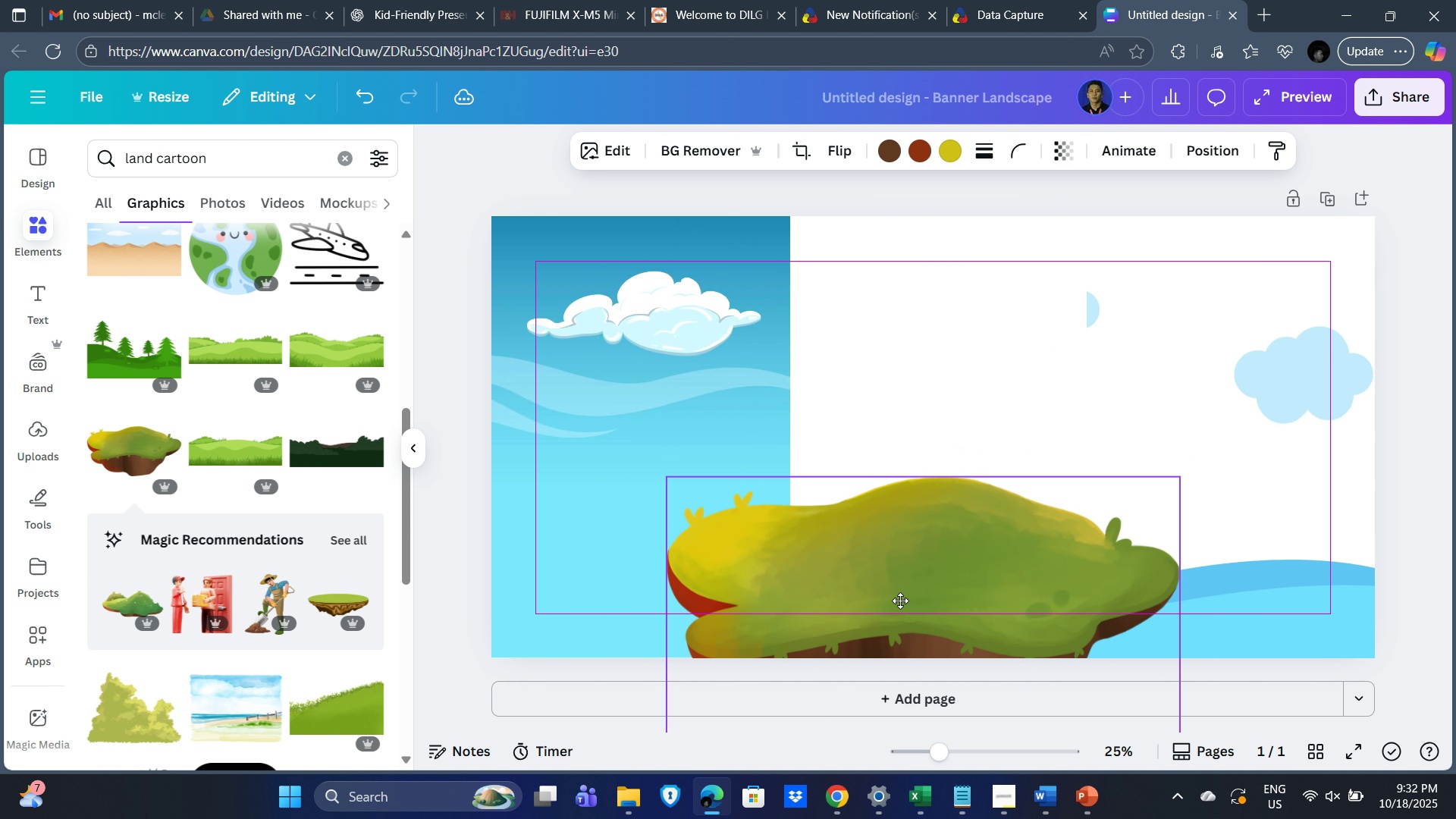 
wait(10.02)
 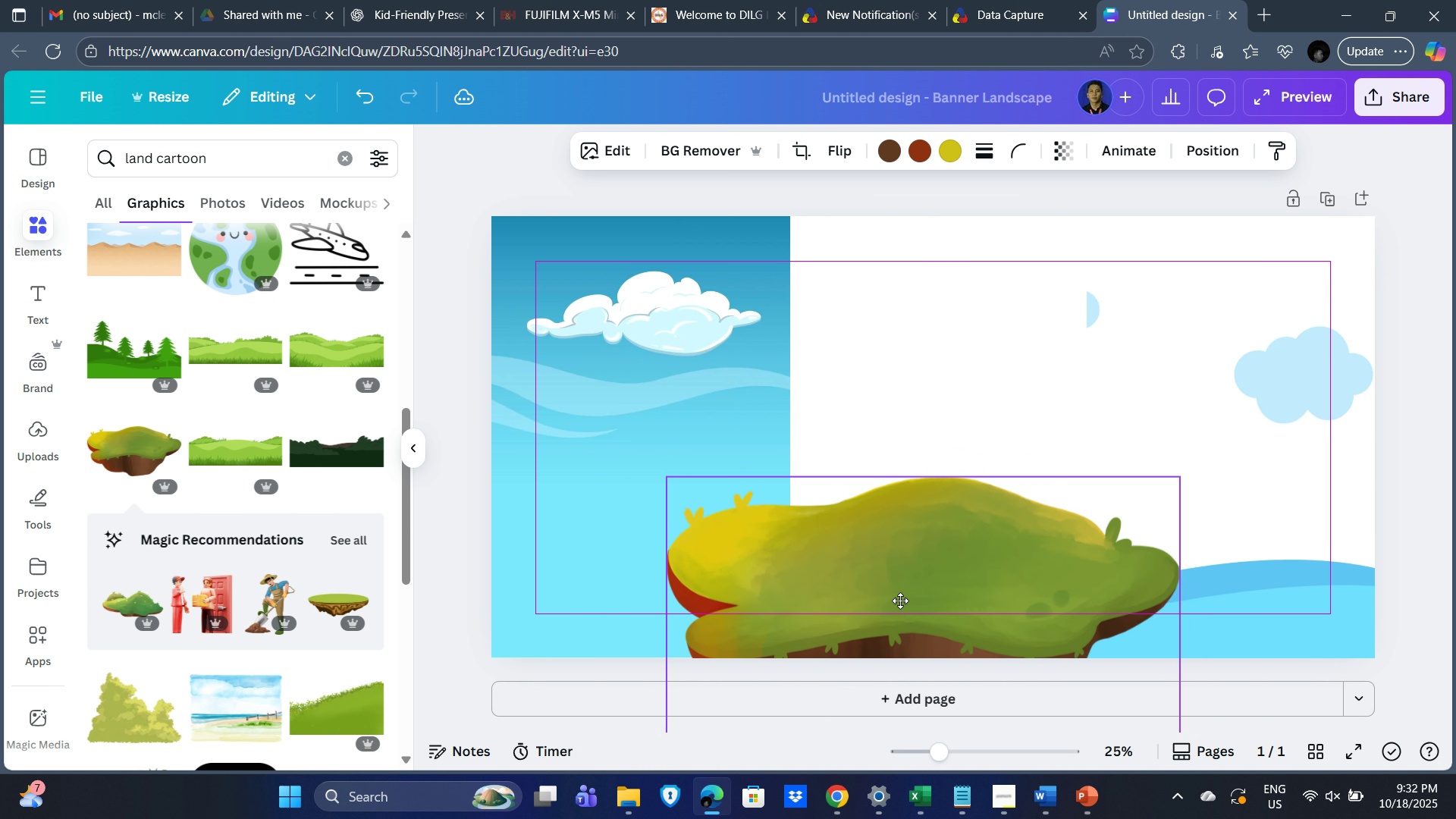 
left_click([842, 189])
 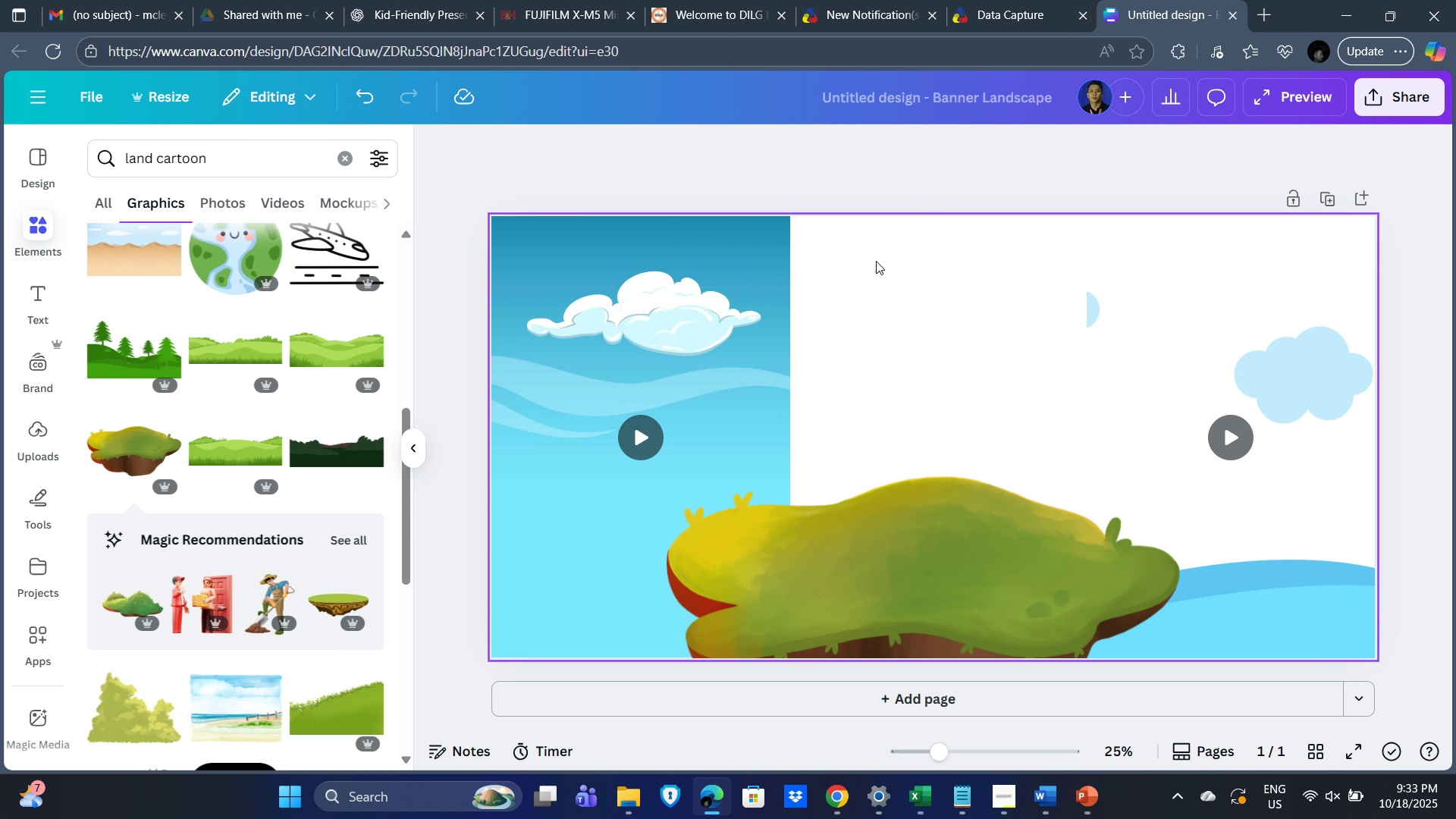 
left_click([849, 269])
 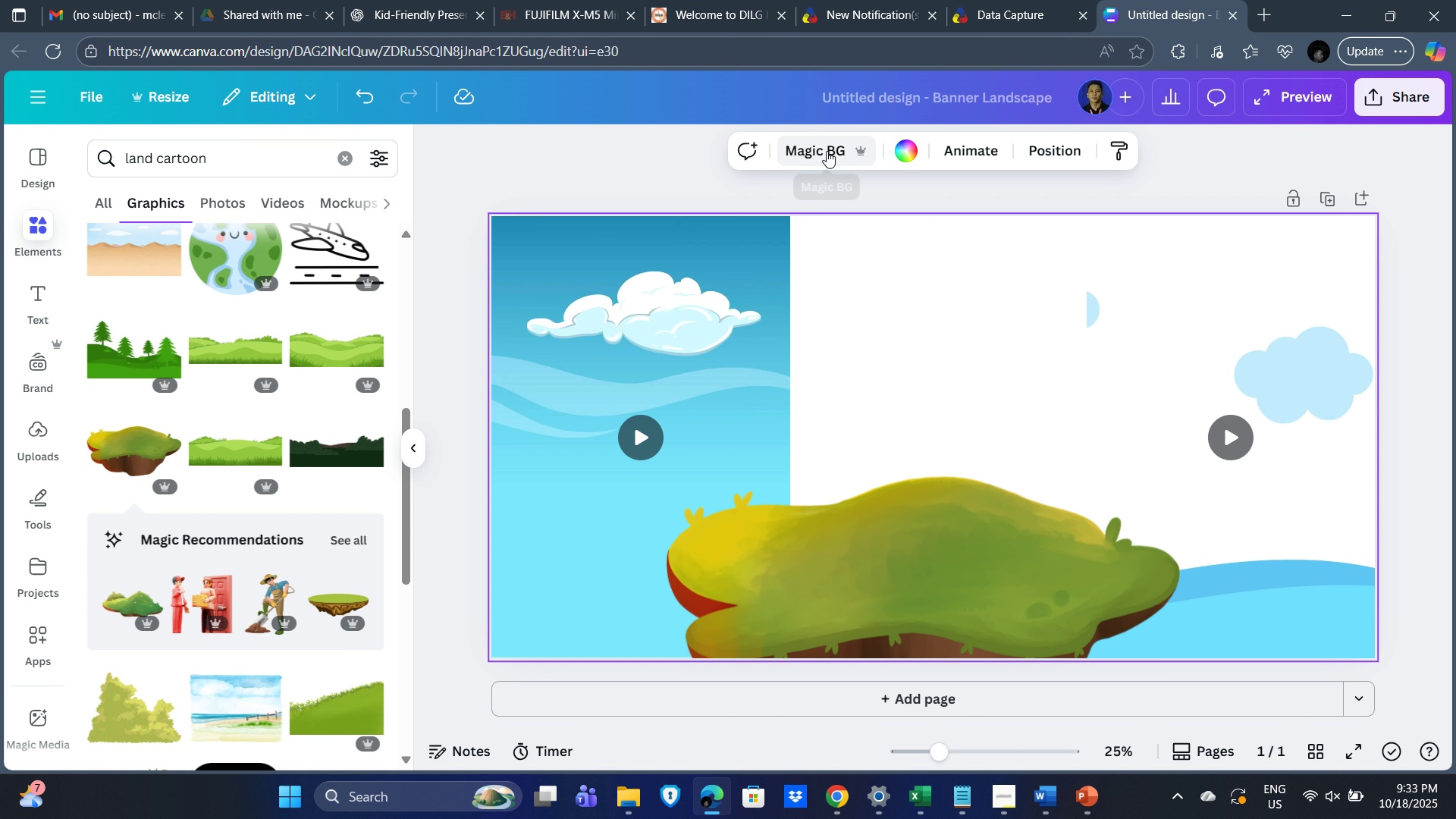 
left_click([824, 149])
 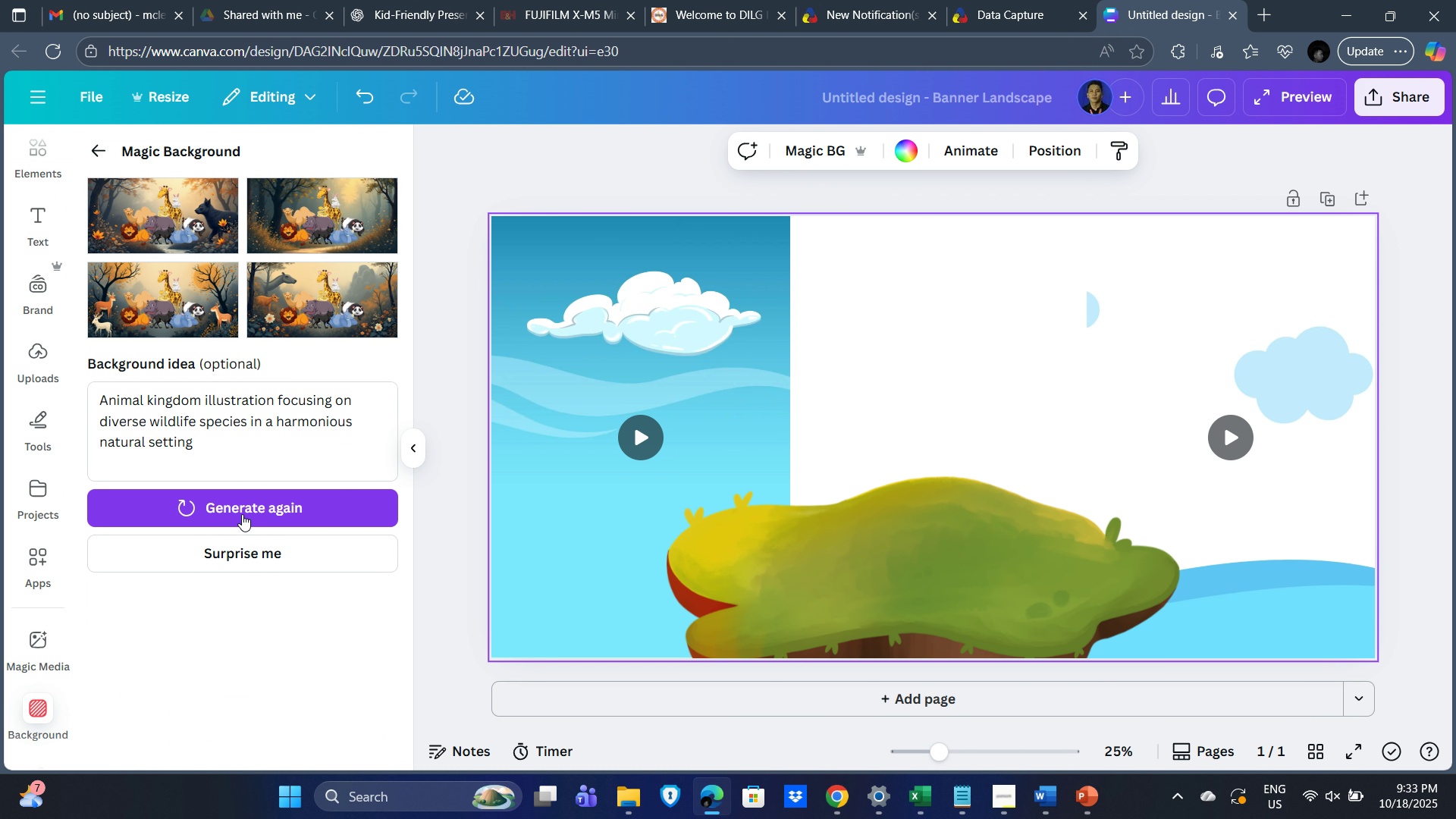 
left_click([249, 511])
 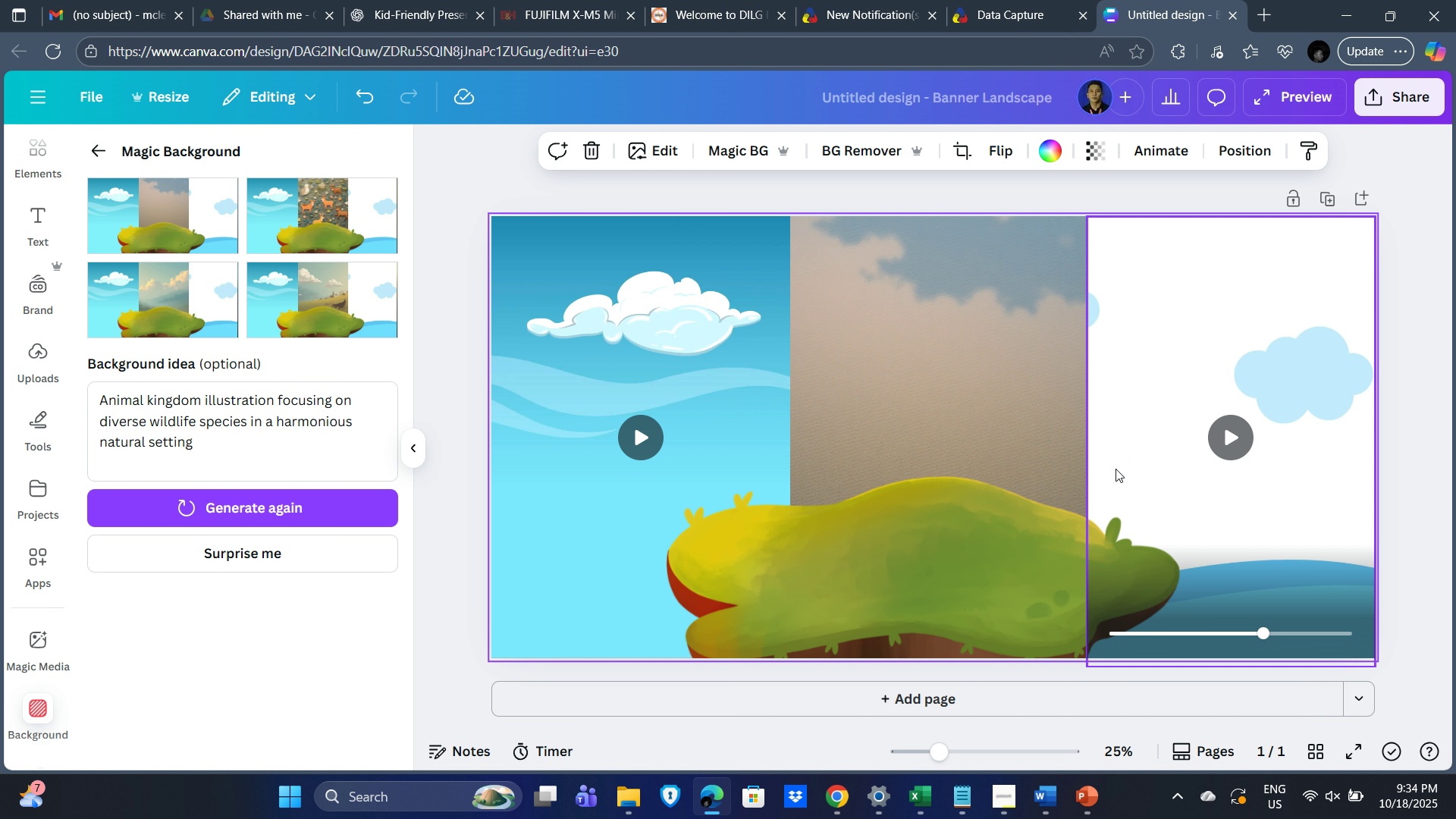 
wait(60.97)
 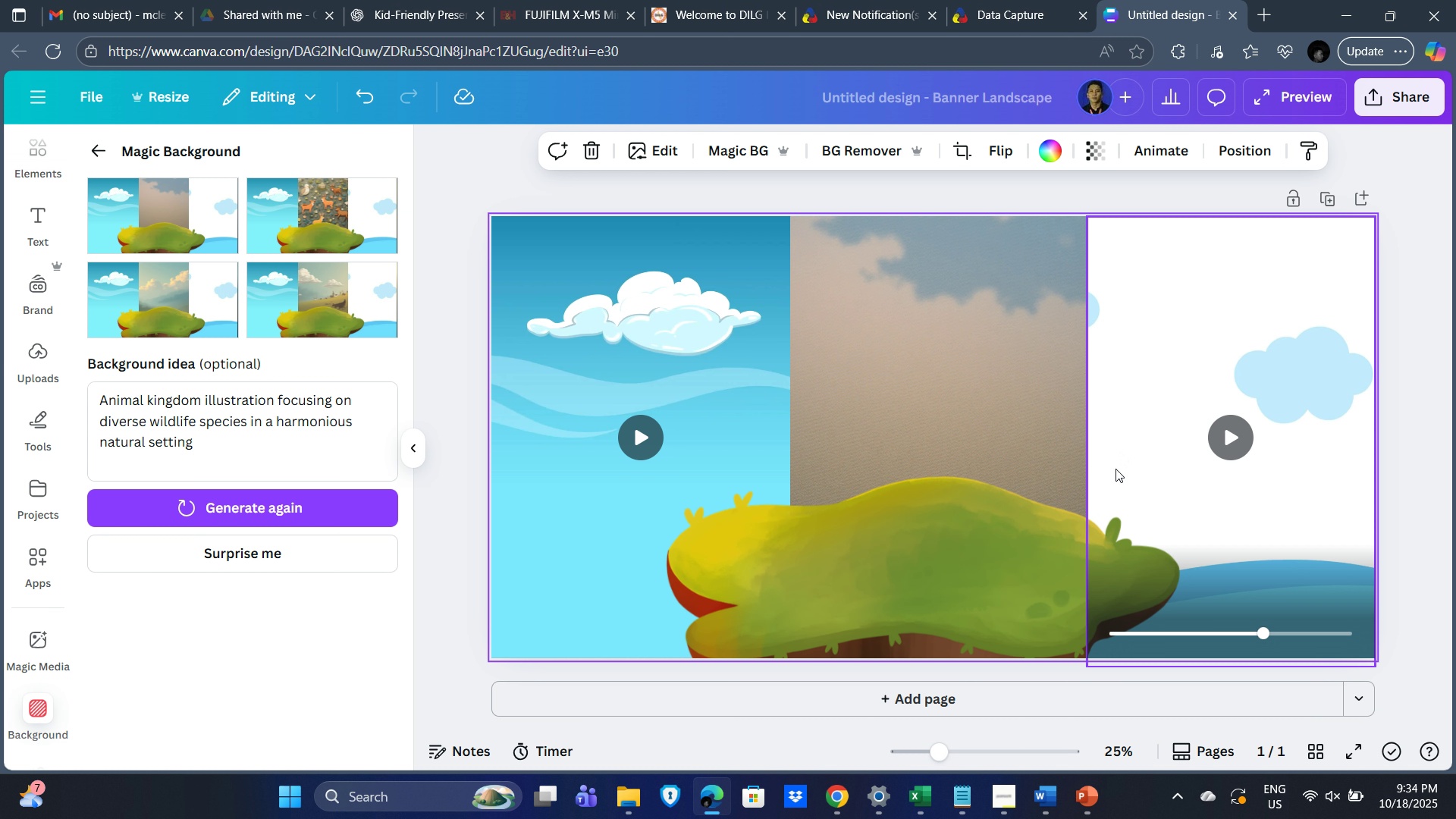 
left_click([379, 802])
 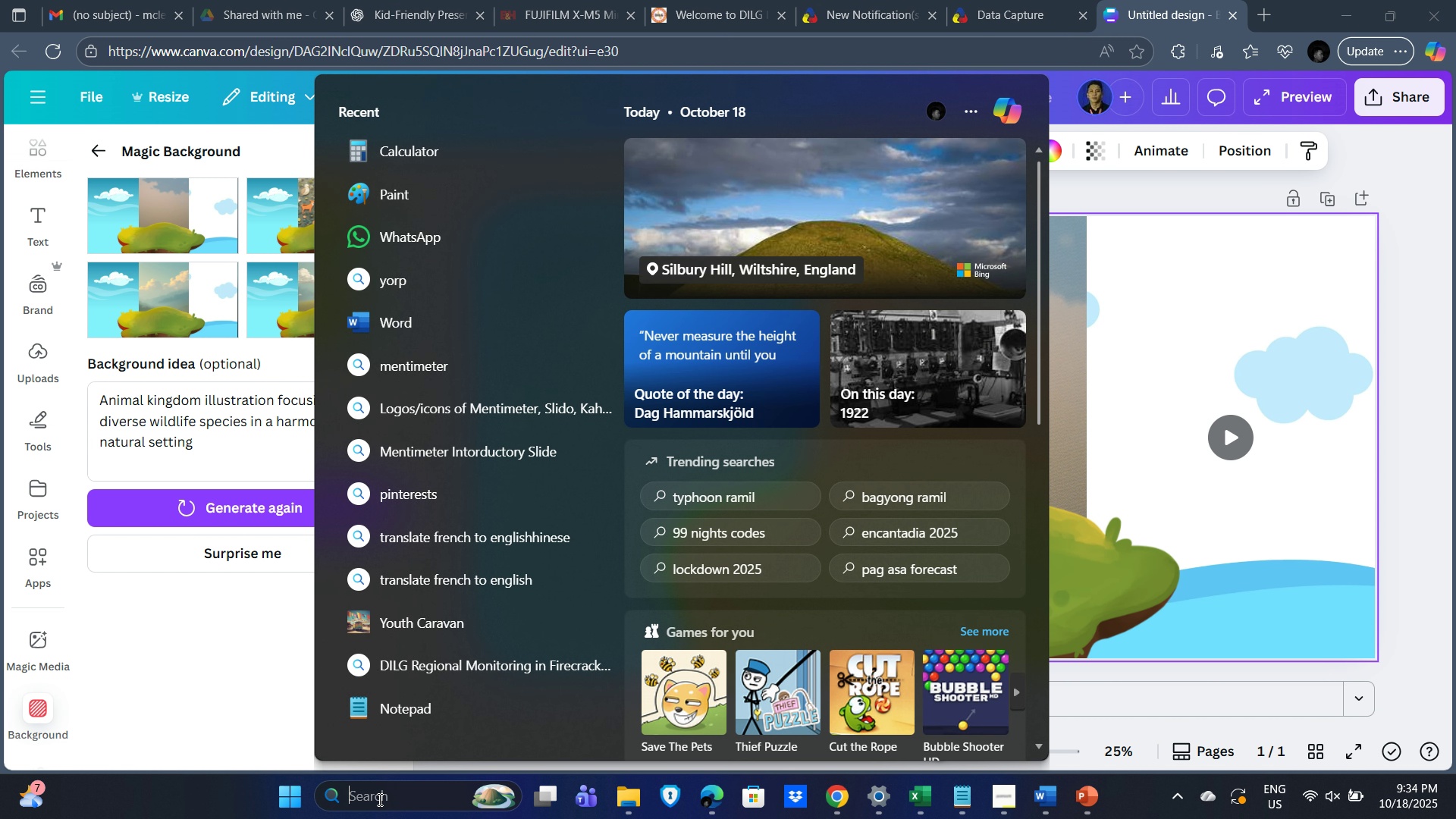 
type(freed)
 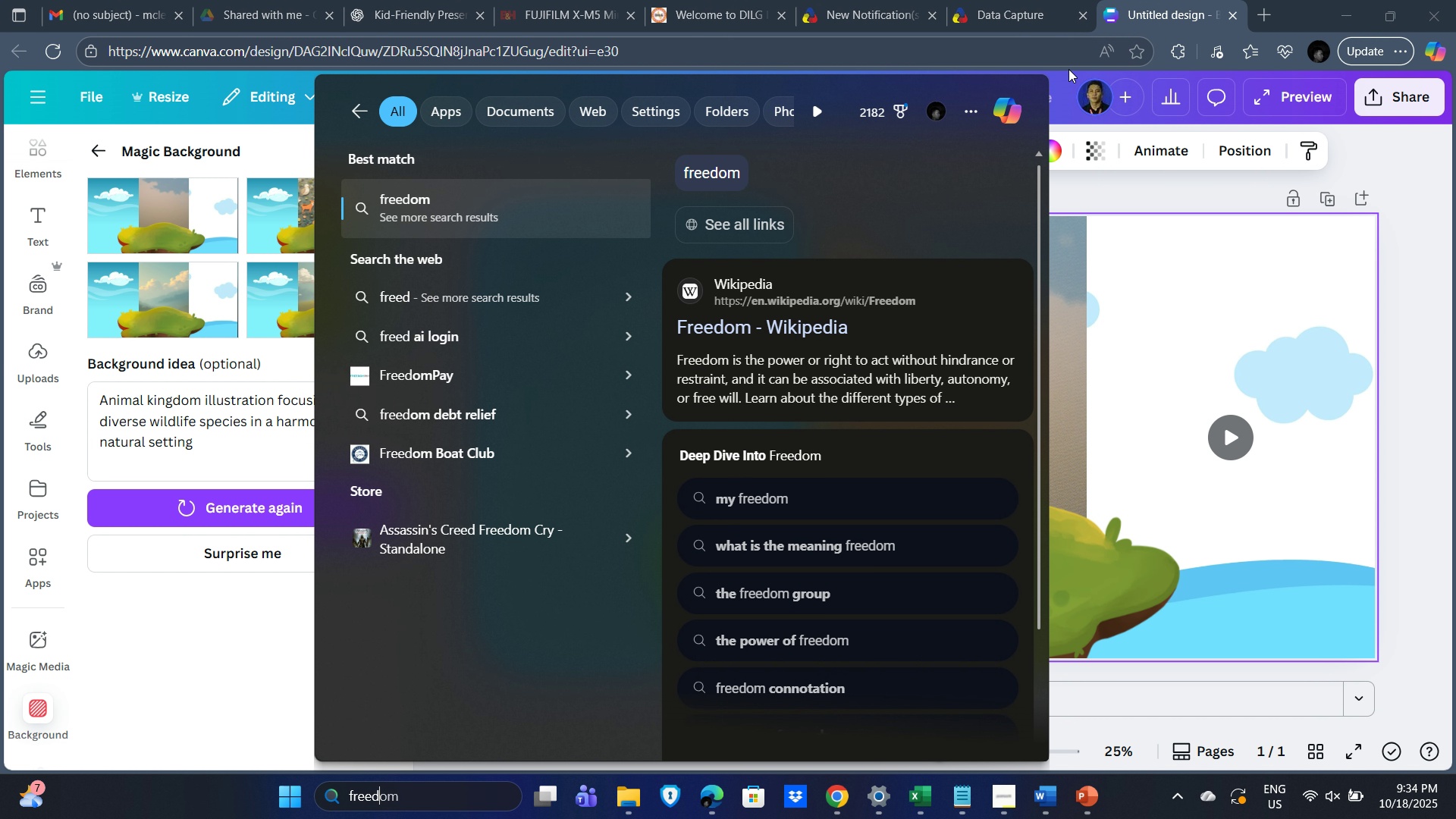 
wait(5.22)
 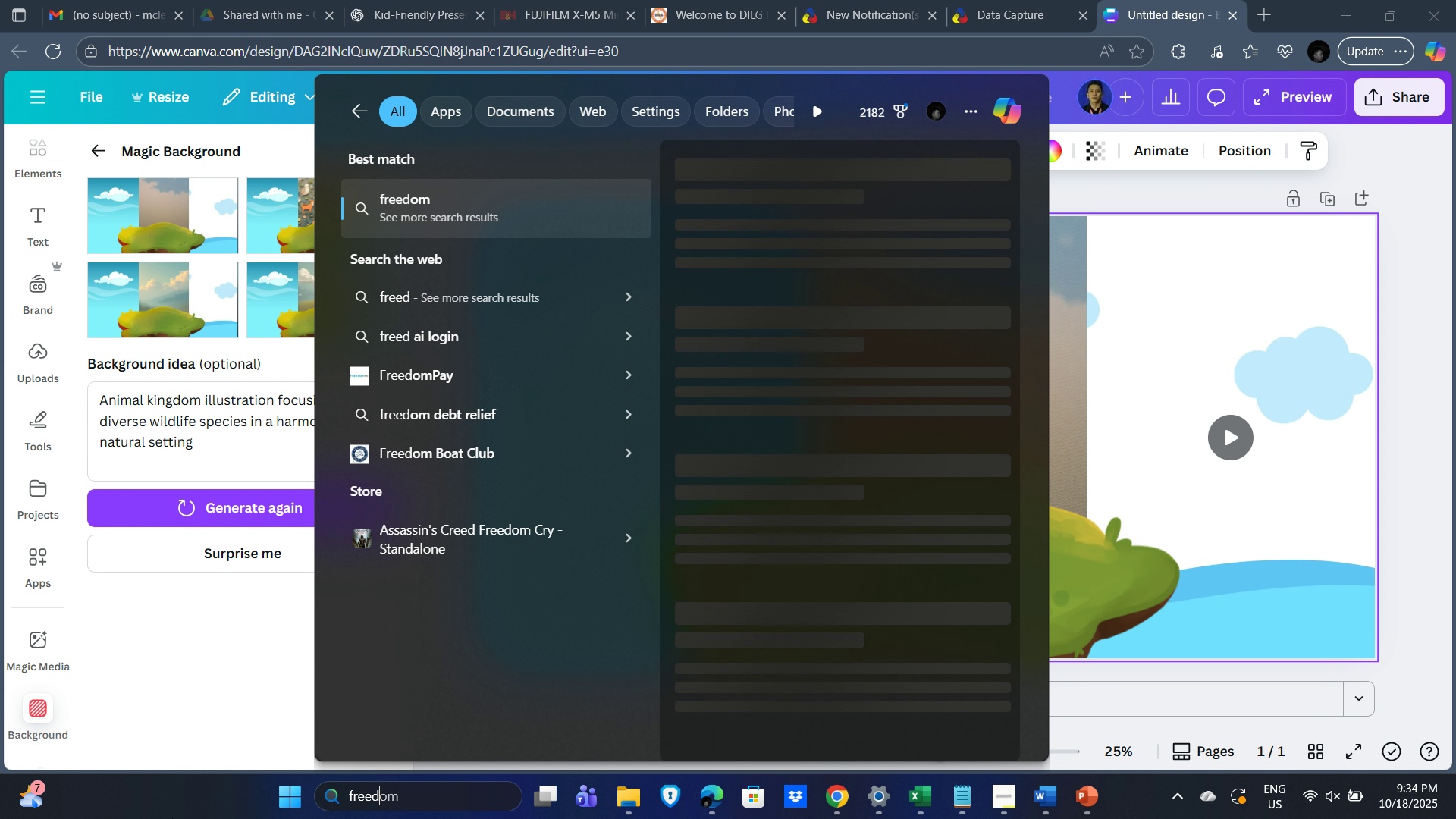 
left_click([1294, 0])
 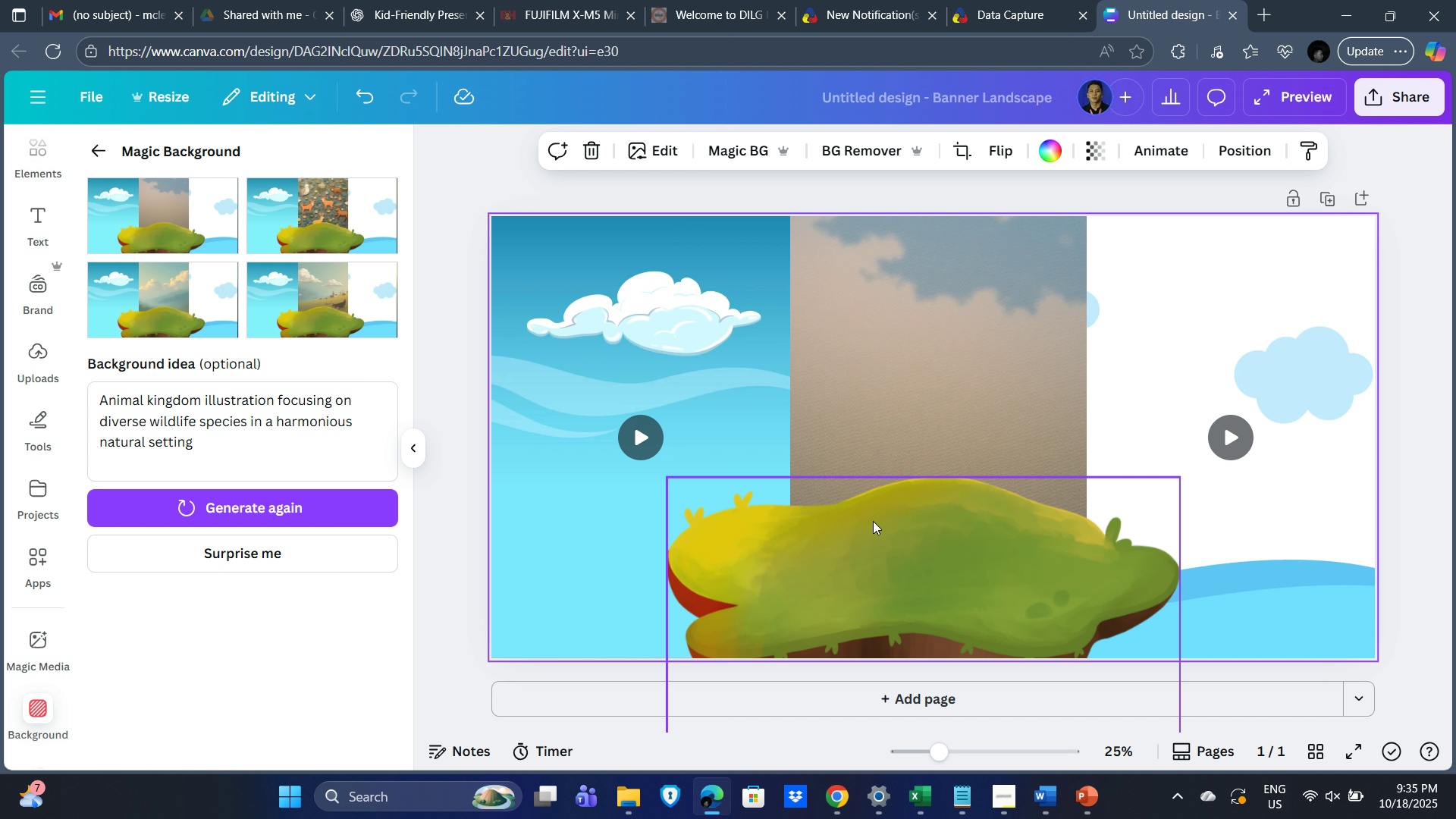 
wait(63.59)
 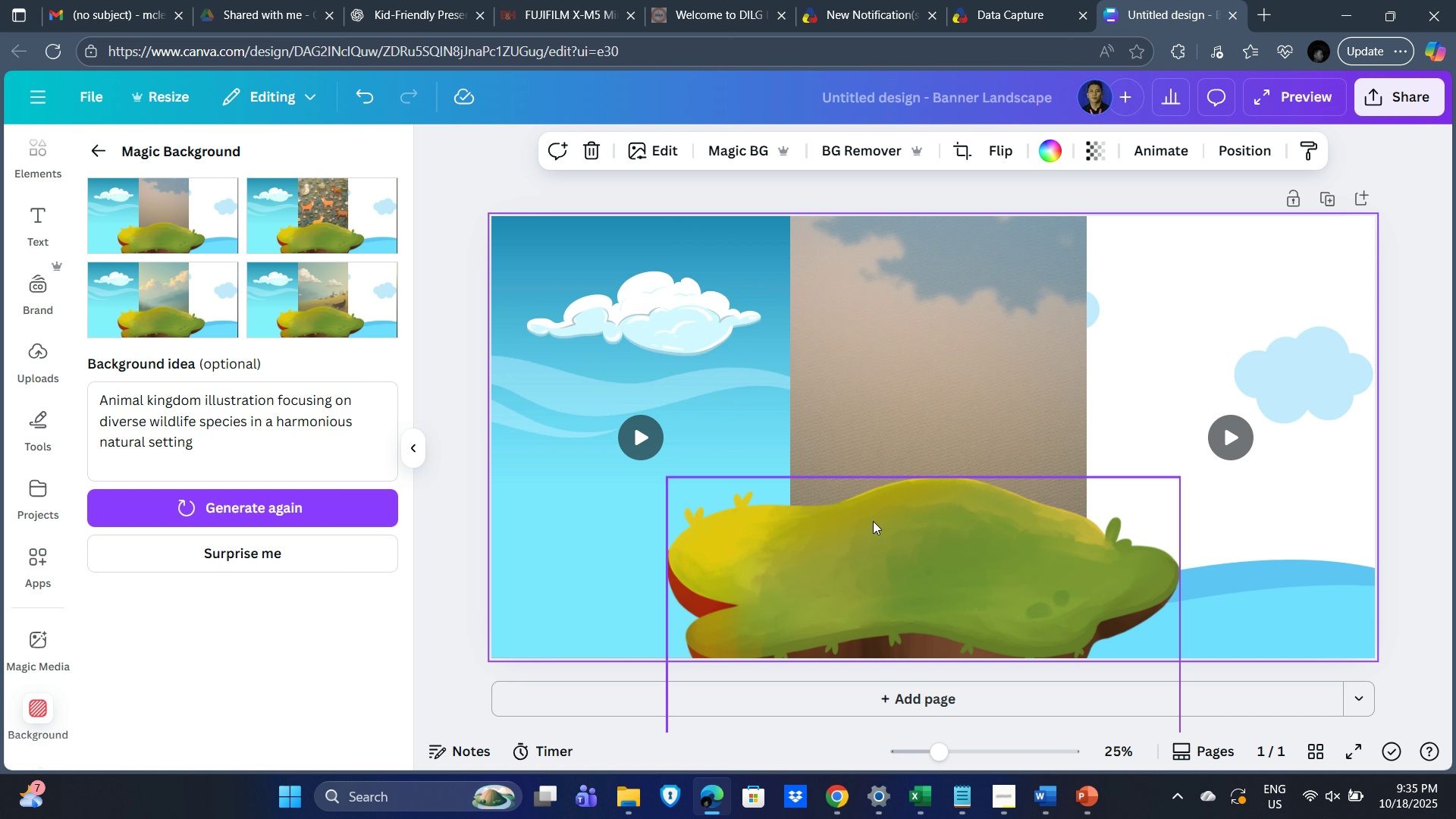 
left_click([936, 298])
 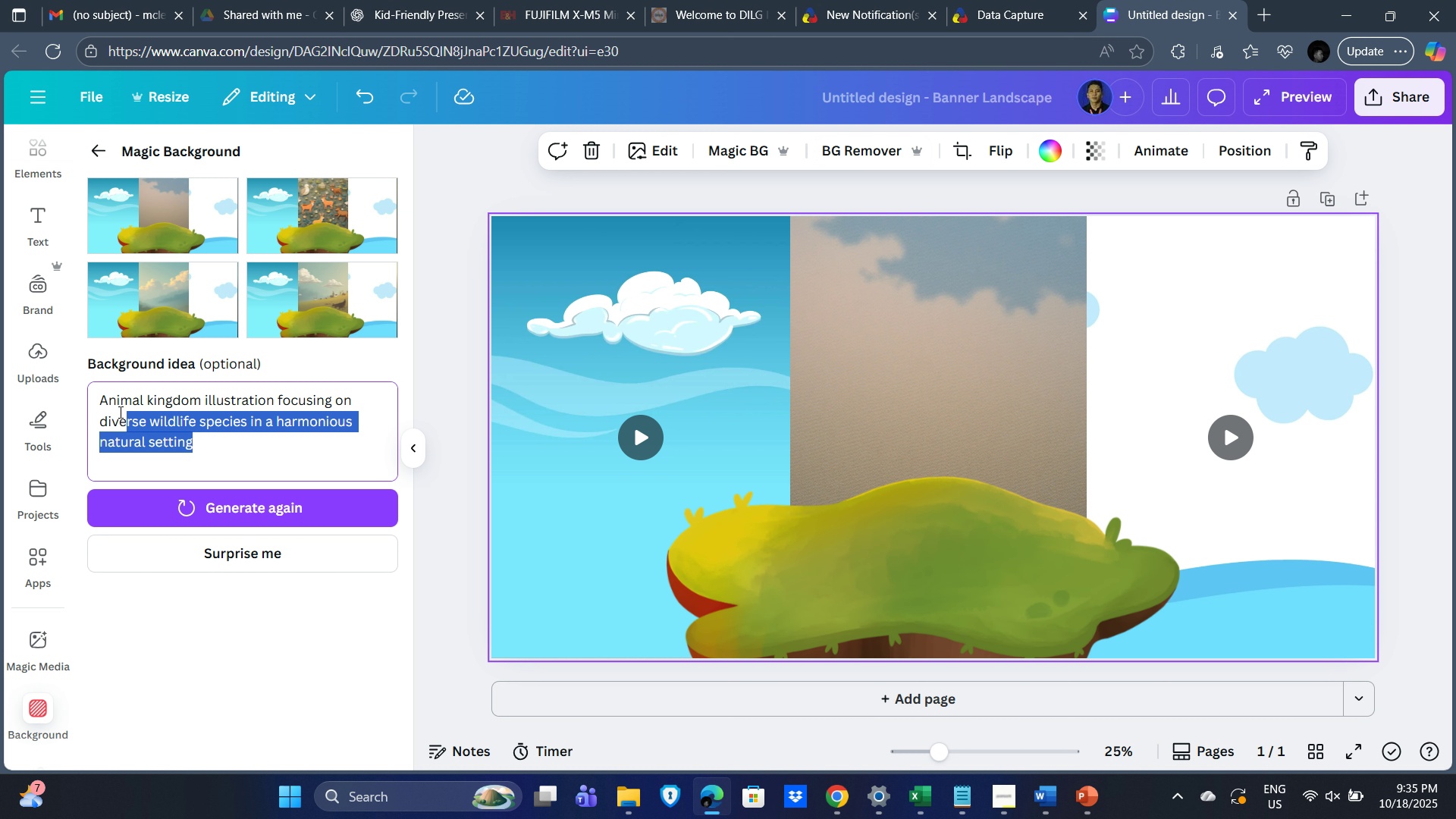 
type(car)
key(Backspace)
key(Backspace)
key(Backspace)
key(Backspace)
 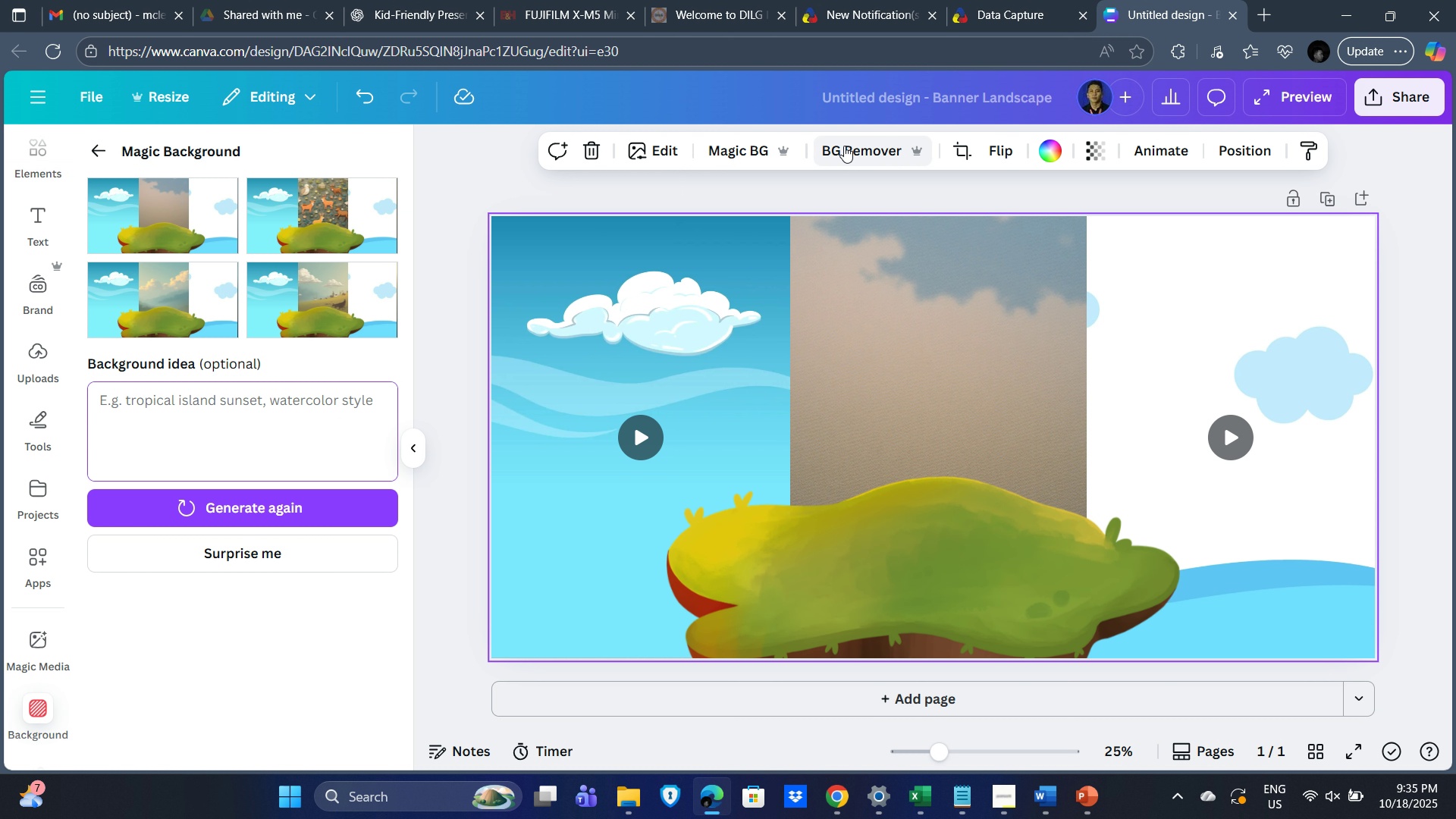 
left_click([844, 146])
 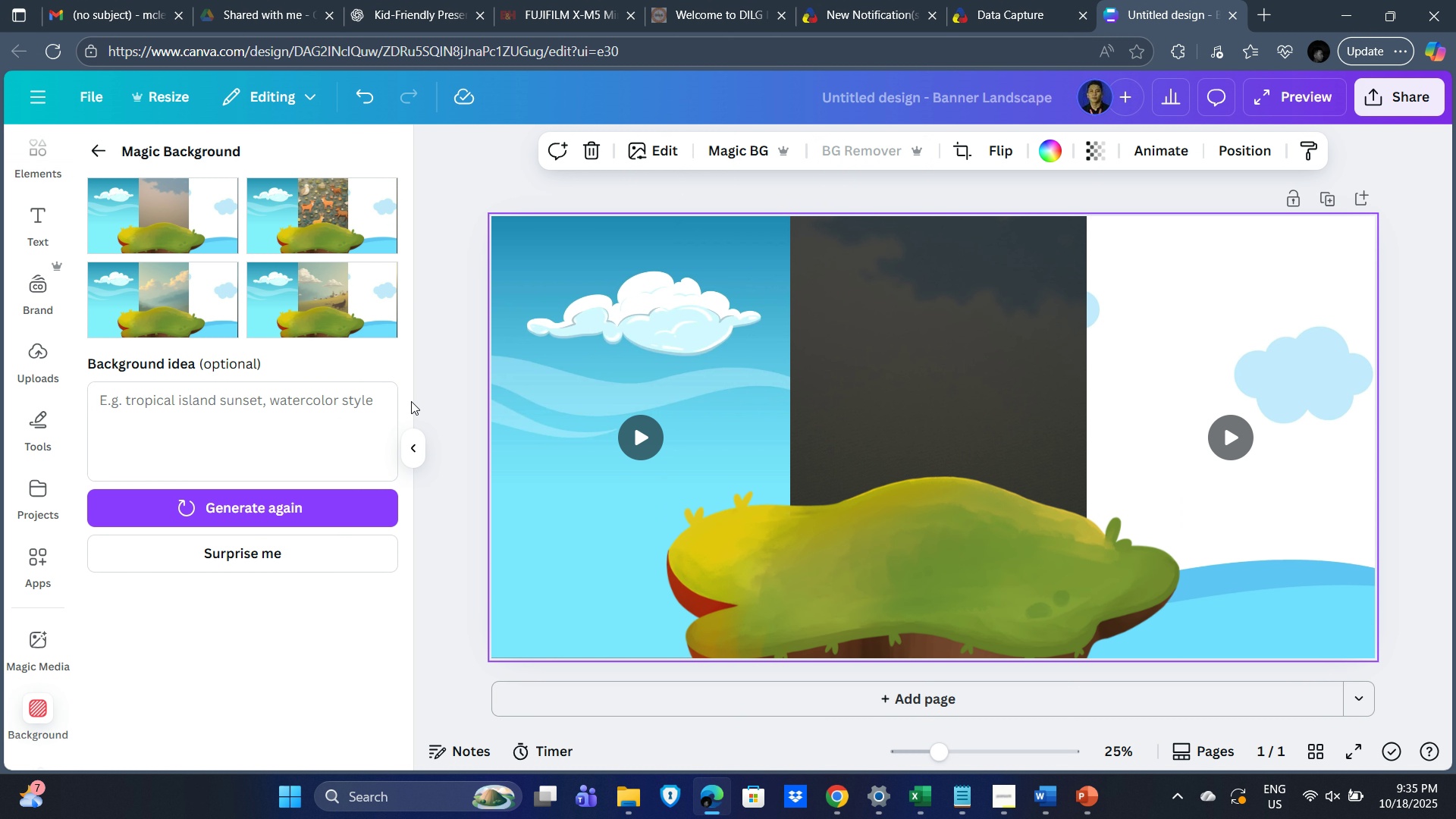 
left_click([447, 233])
 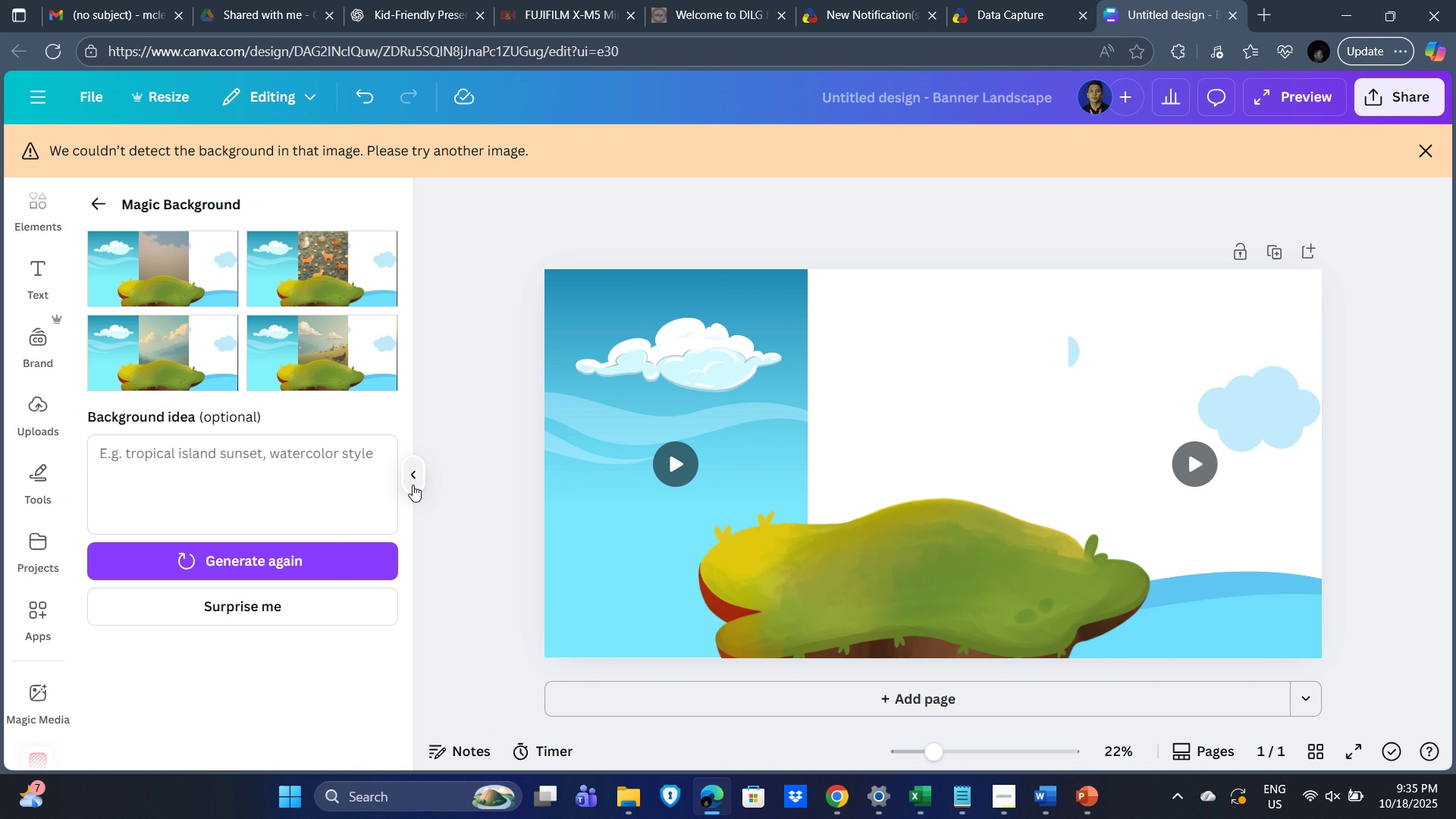 
left_click([412, 480])
 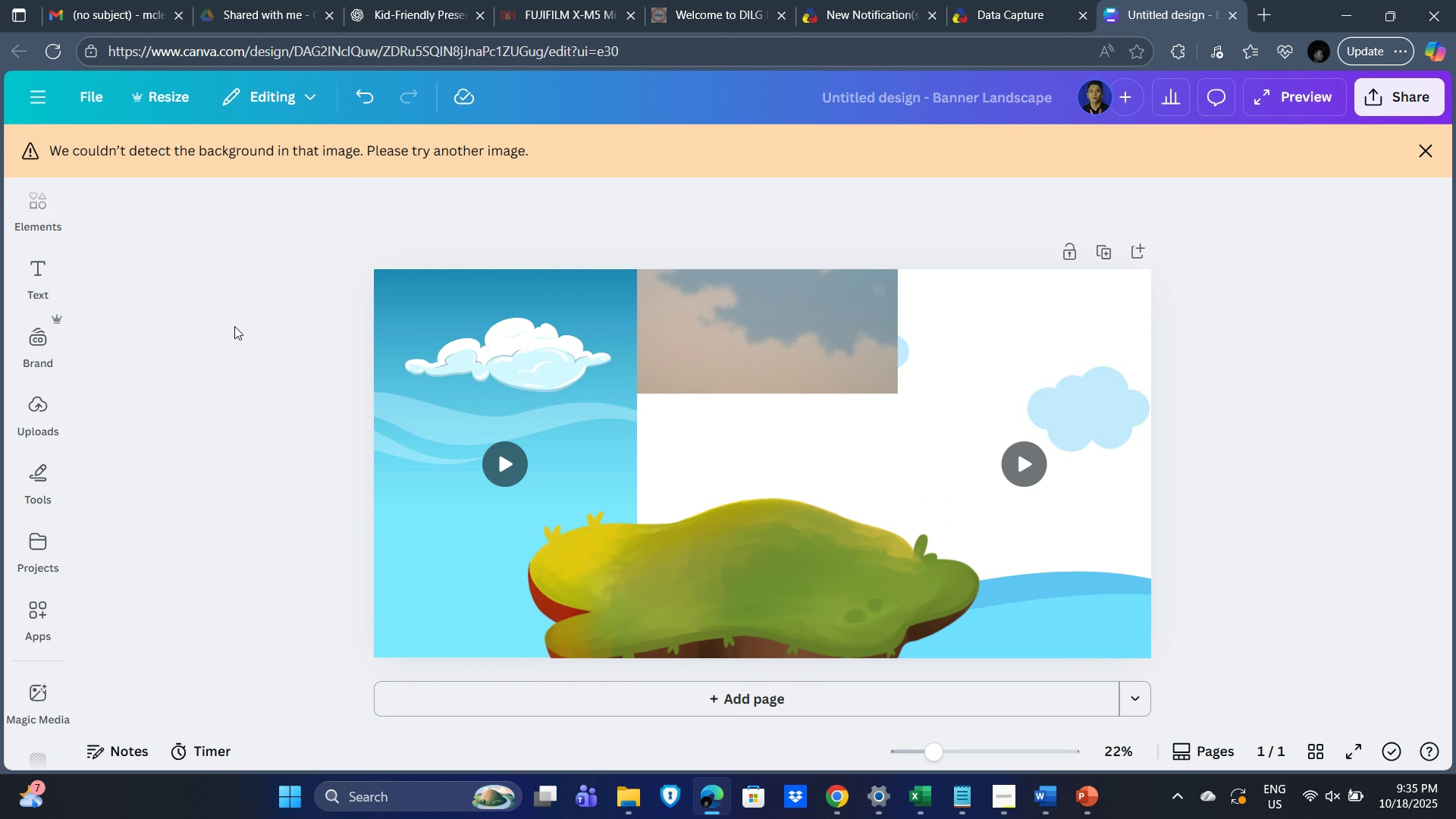 
left_click([221, 386])
 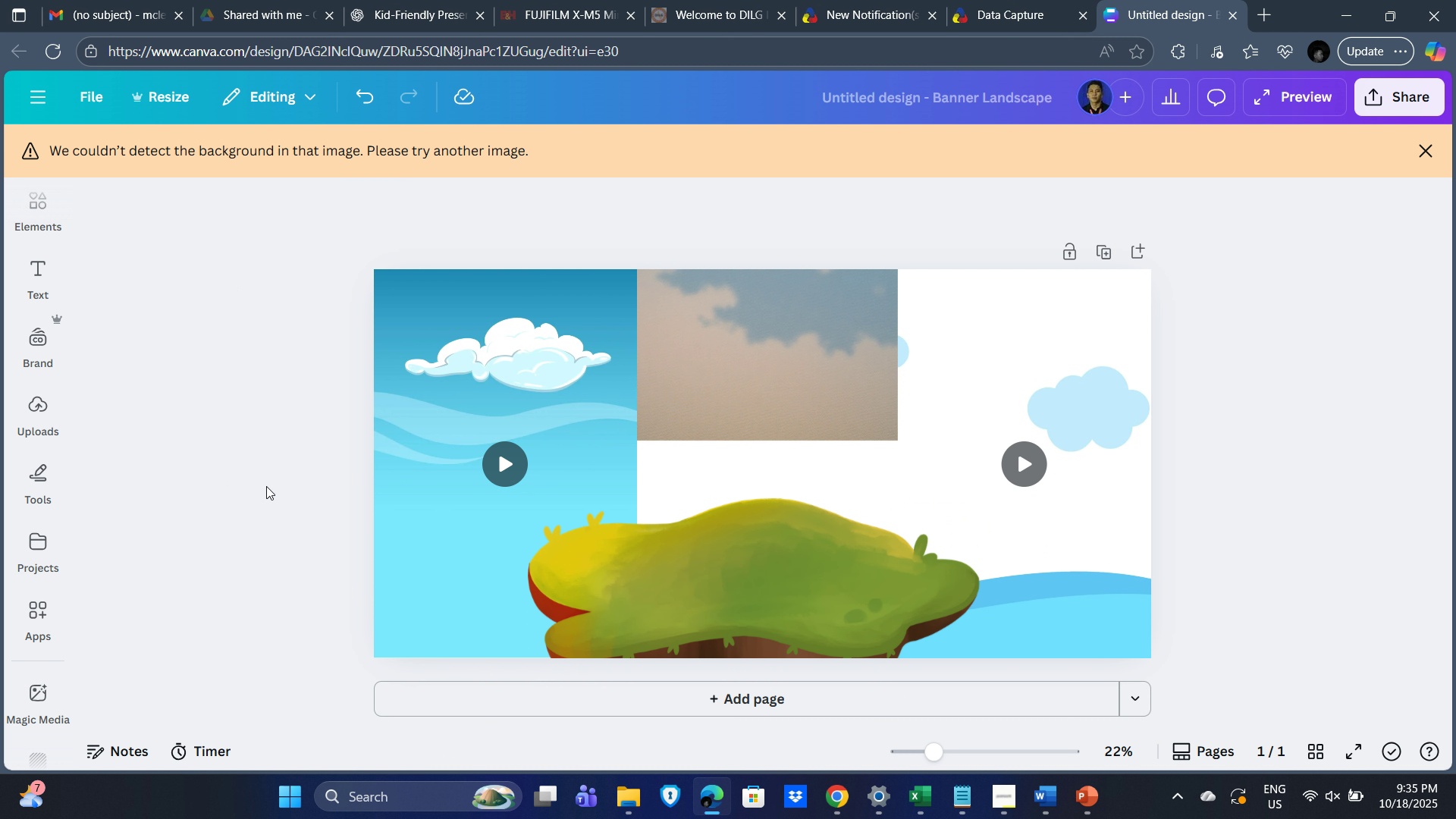 
key(Control+Z)
 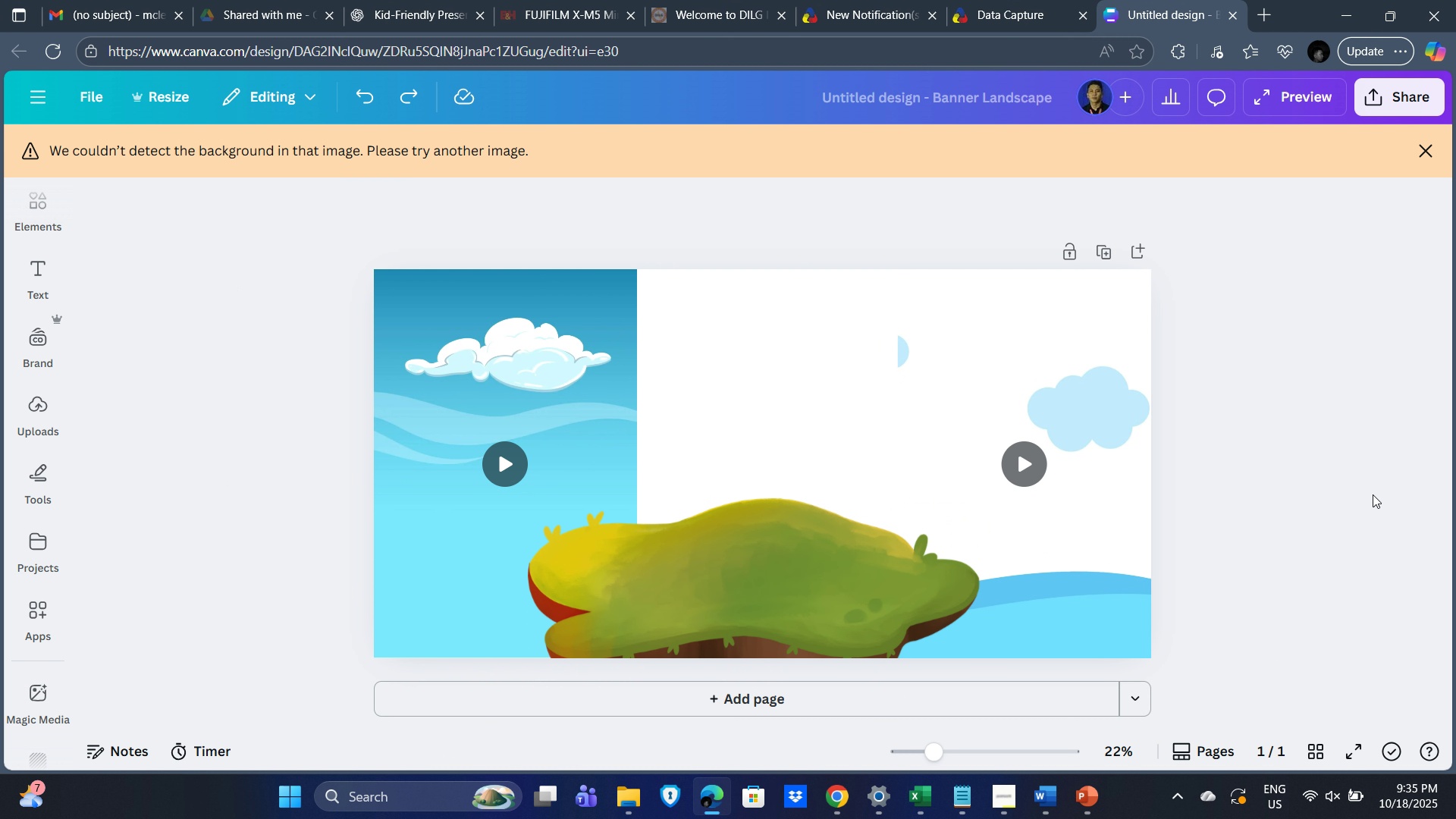 
left_click([1377, 489])
 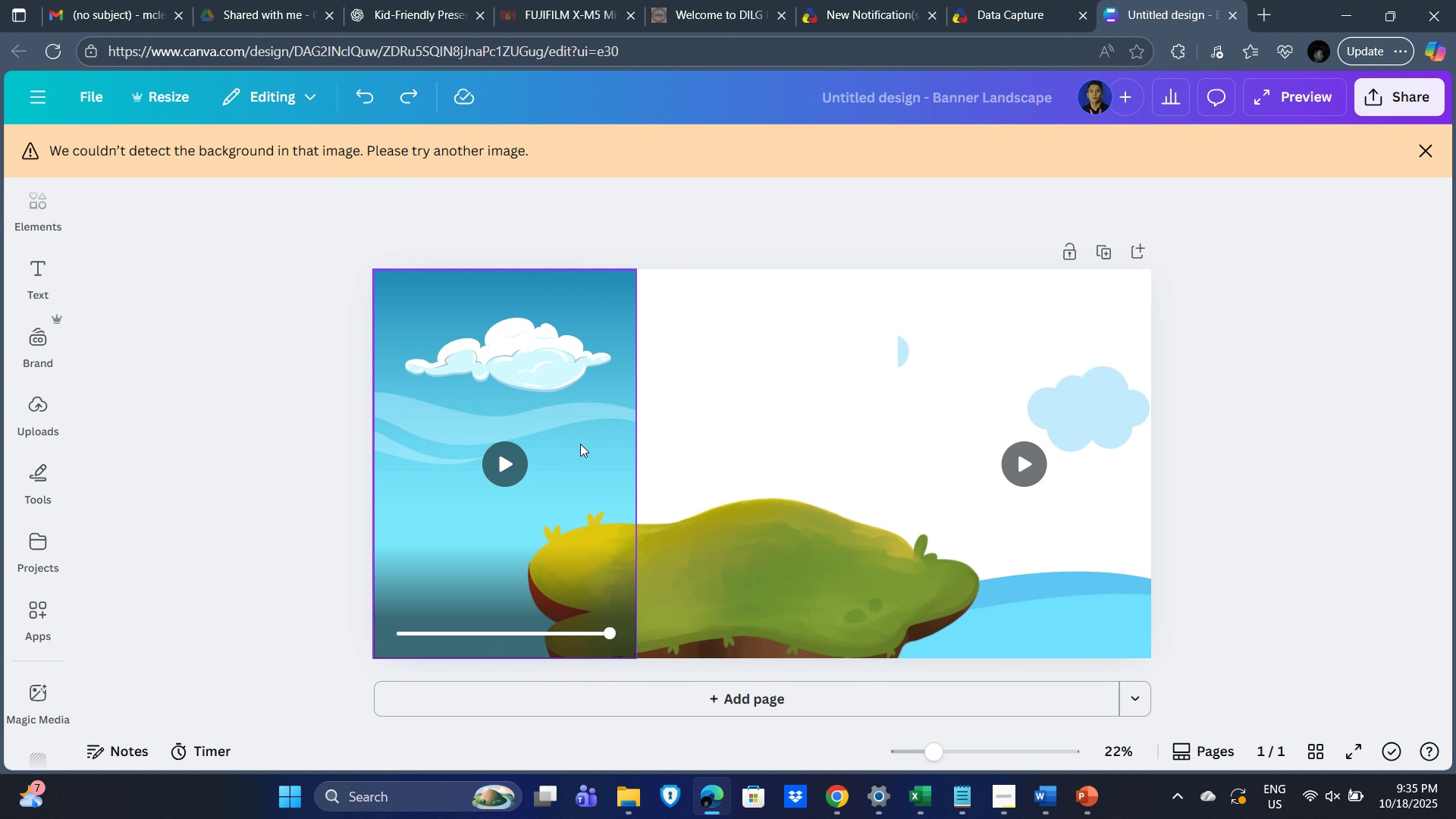 
wait(8.59)
 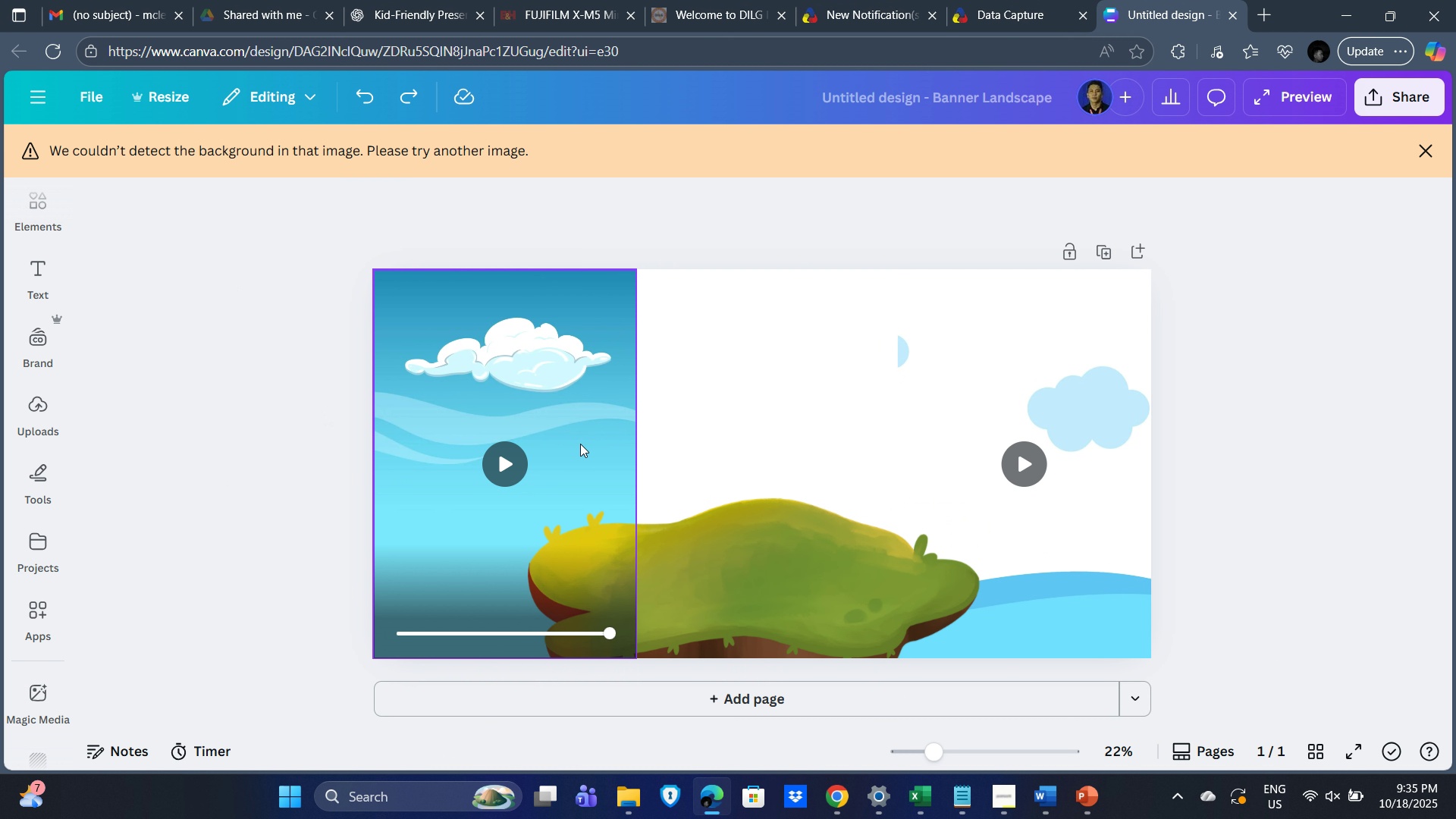 
left_click([48, 275])
 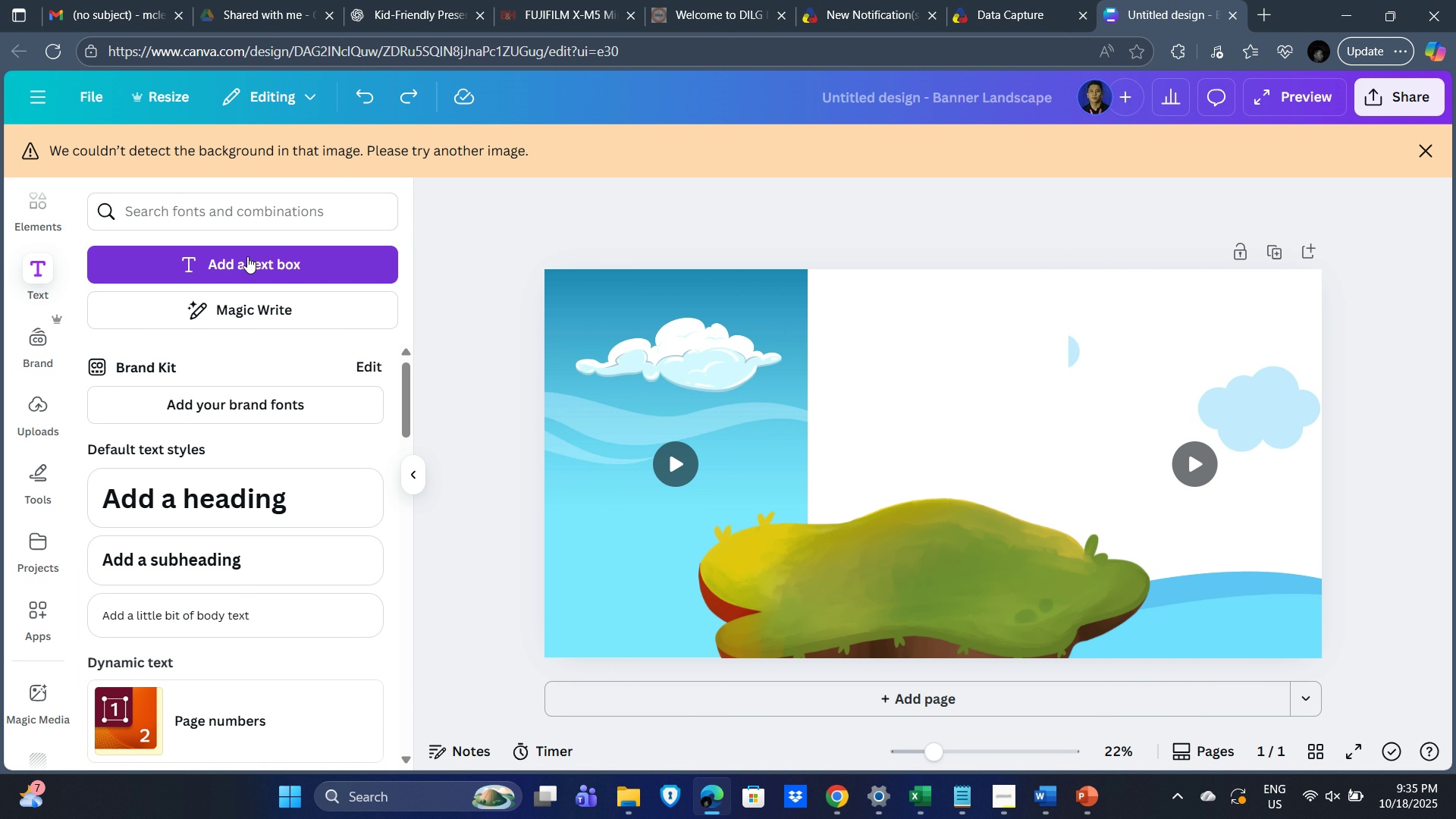 
left_click([247, 256])
 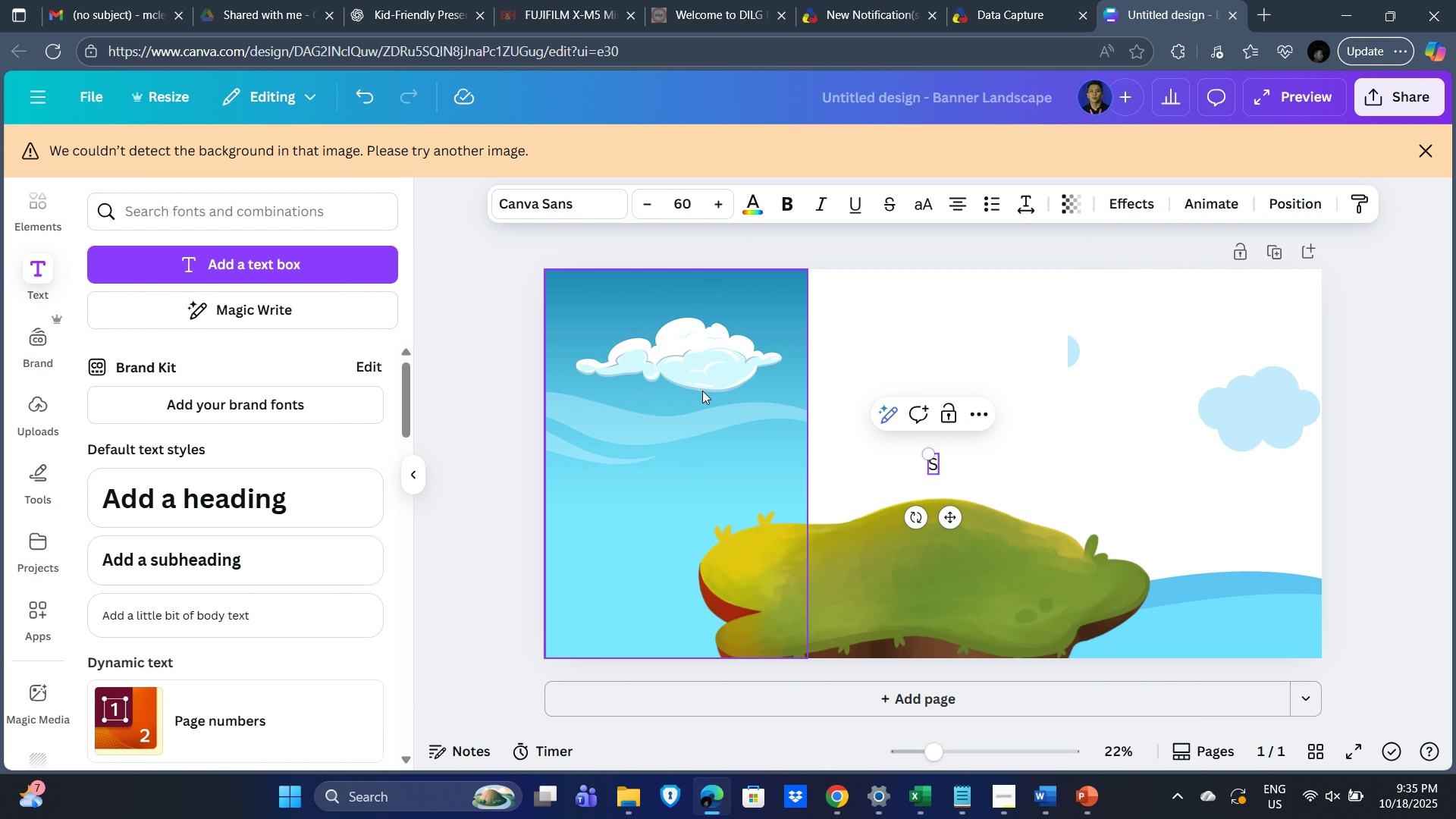 
type(SKY)
 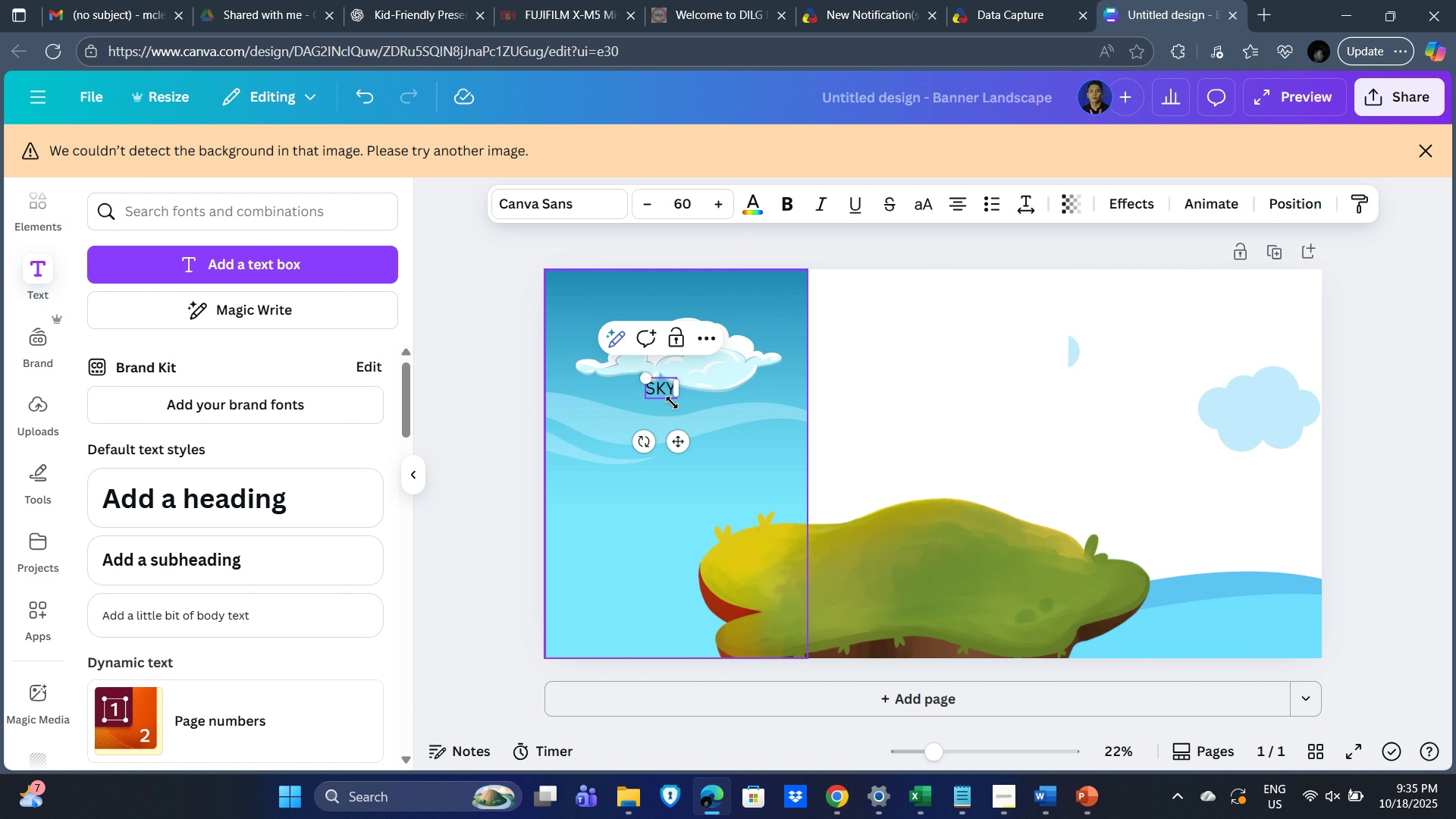 
key(Delete)
 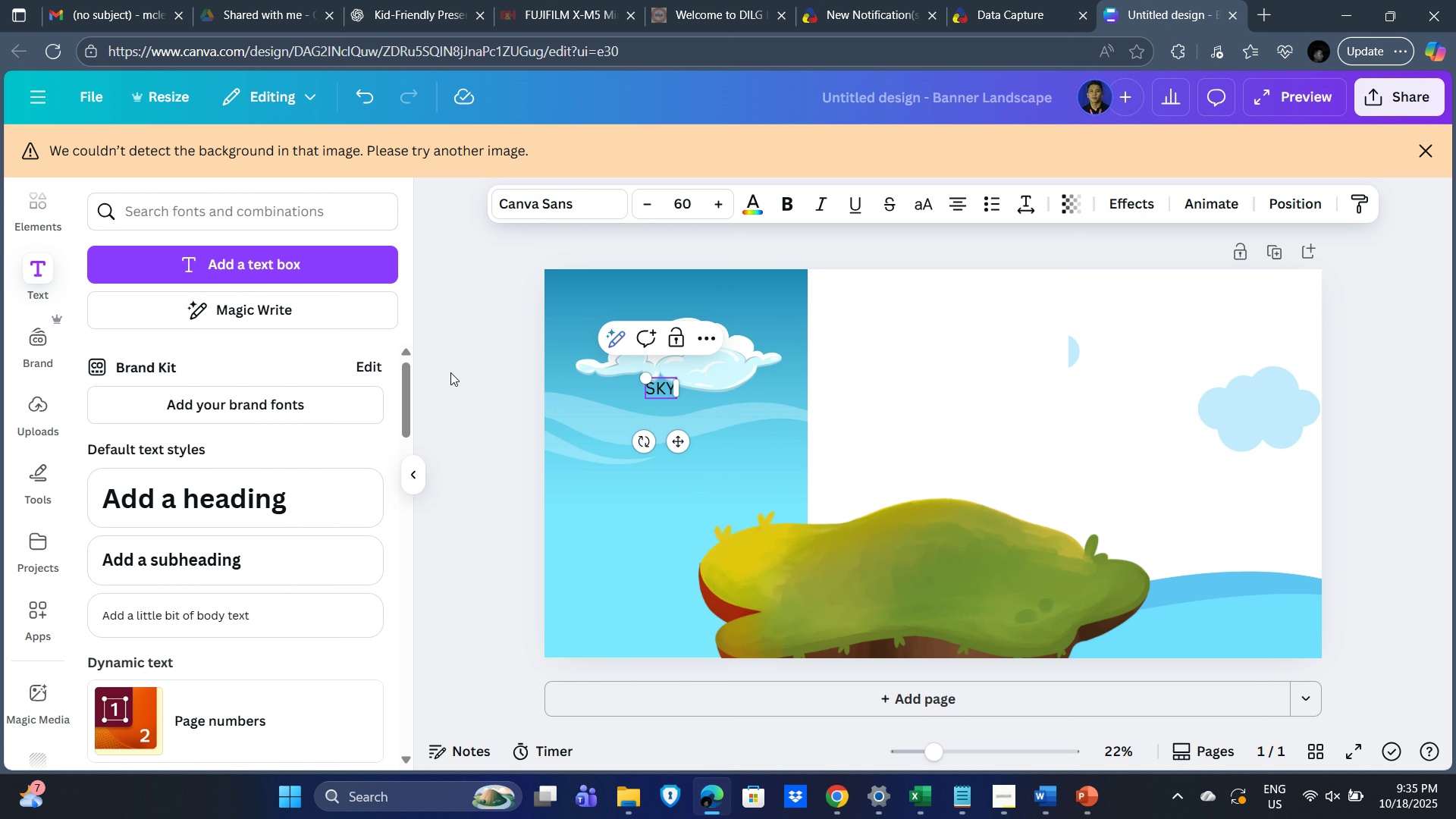 
left_click([428, 385])
 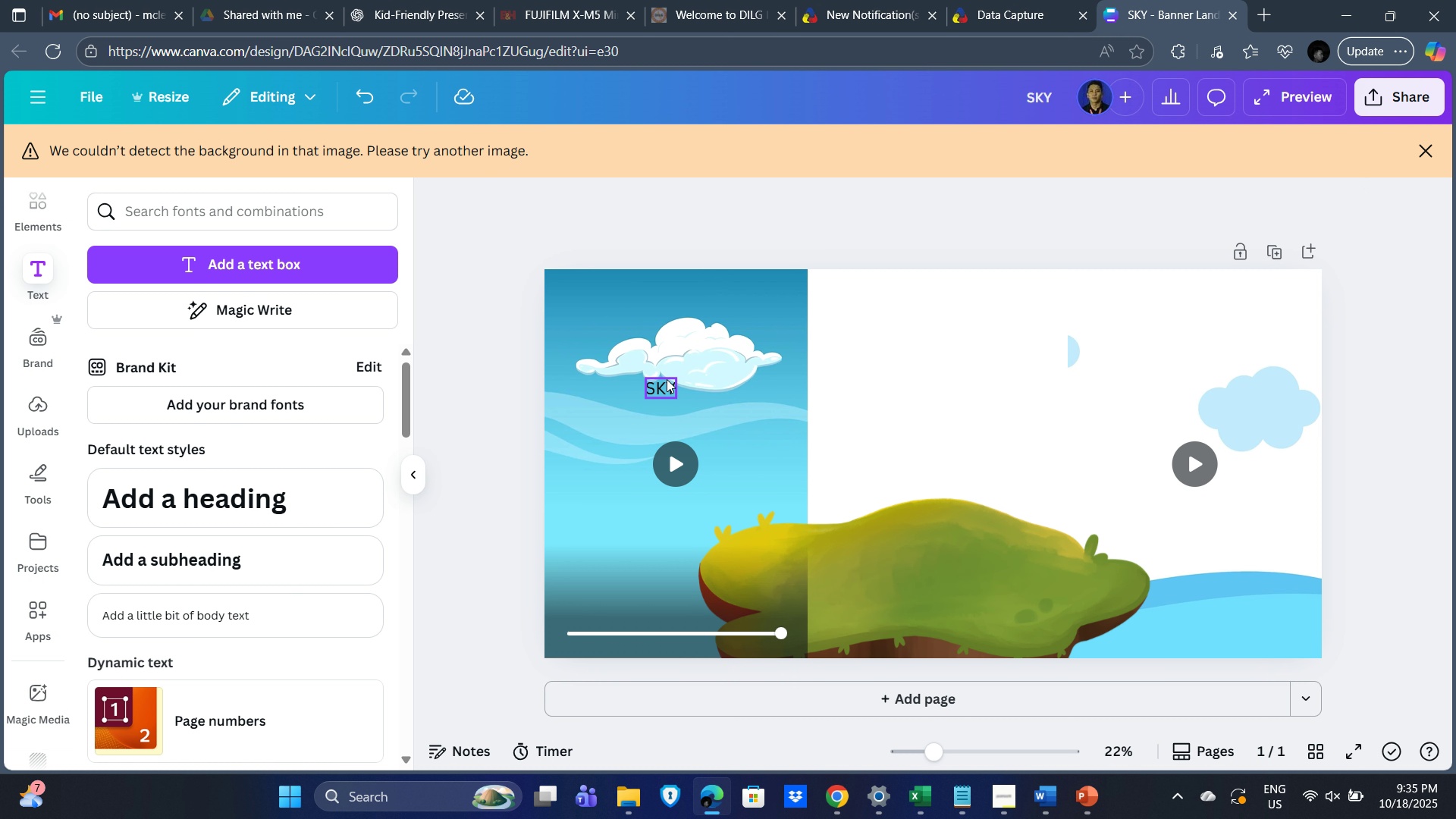 
left_click([664, 386])
 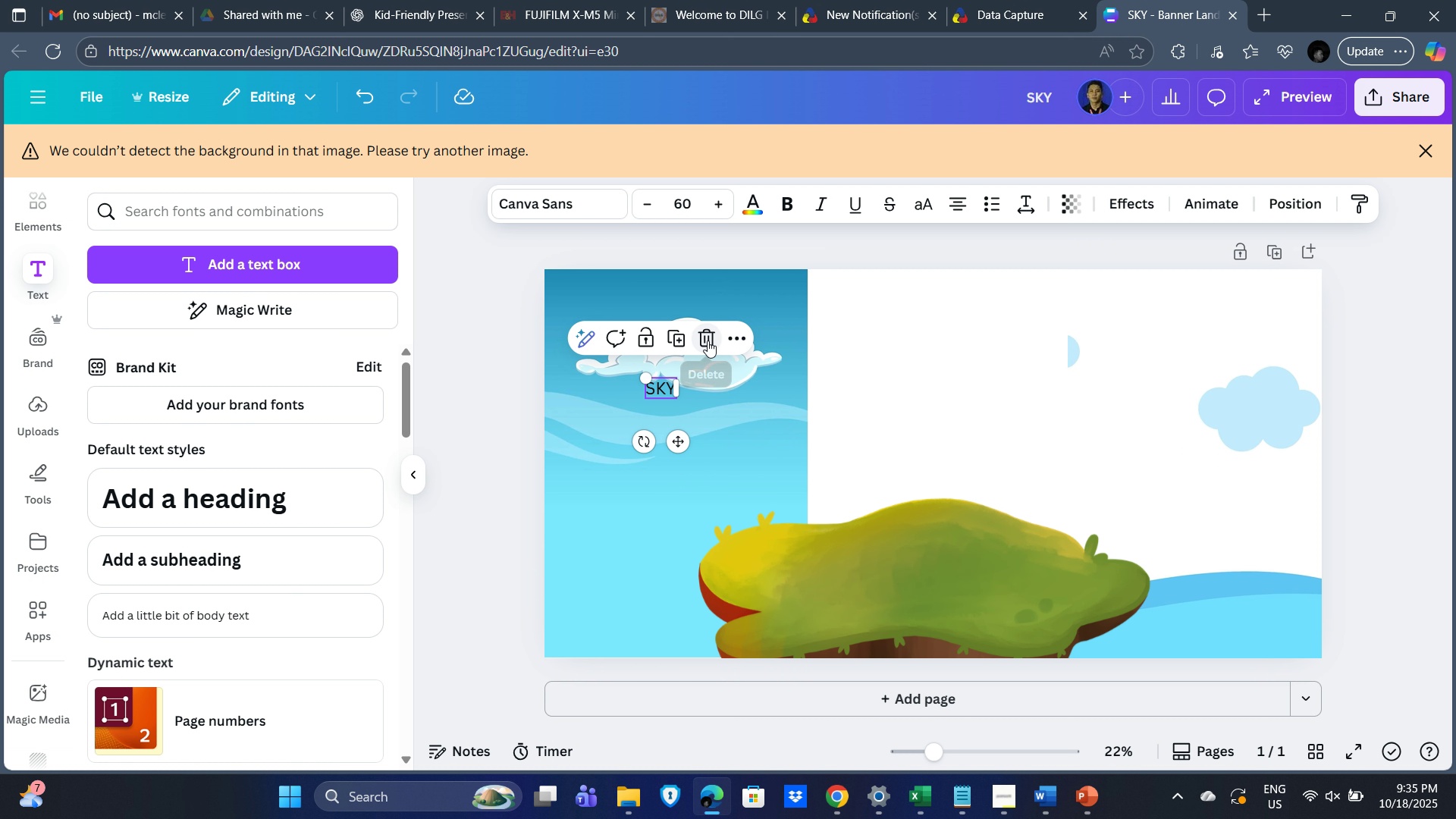 
left_click([708, 336])
 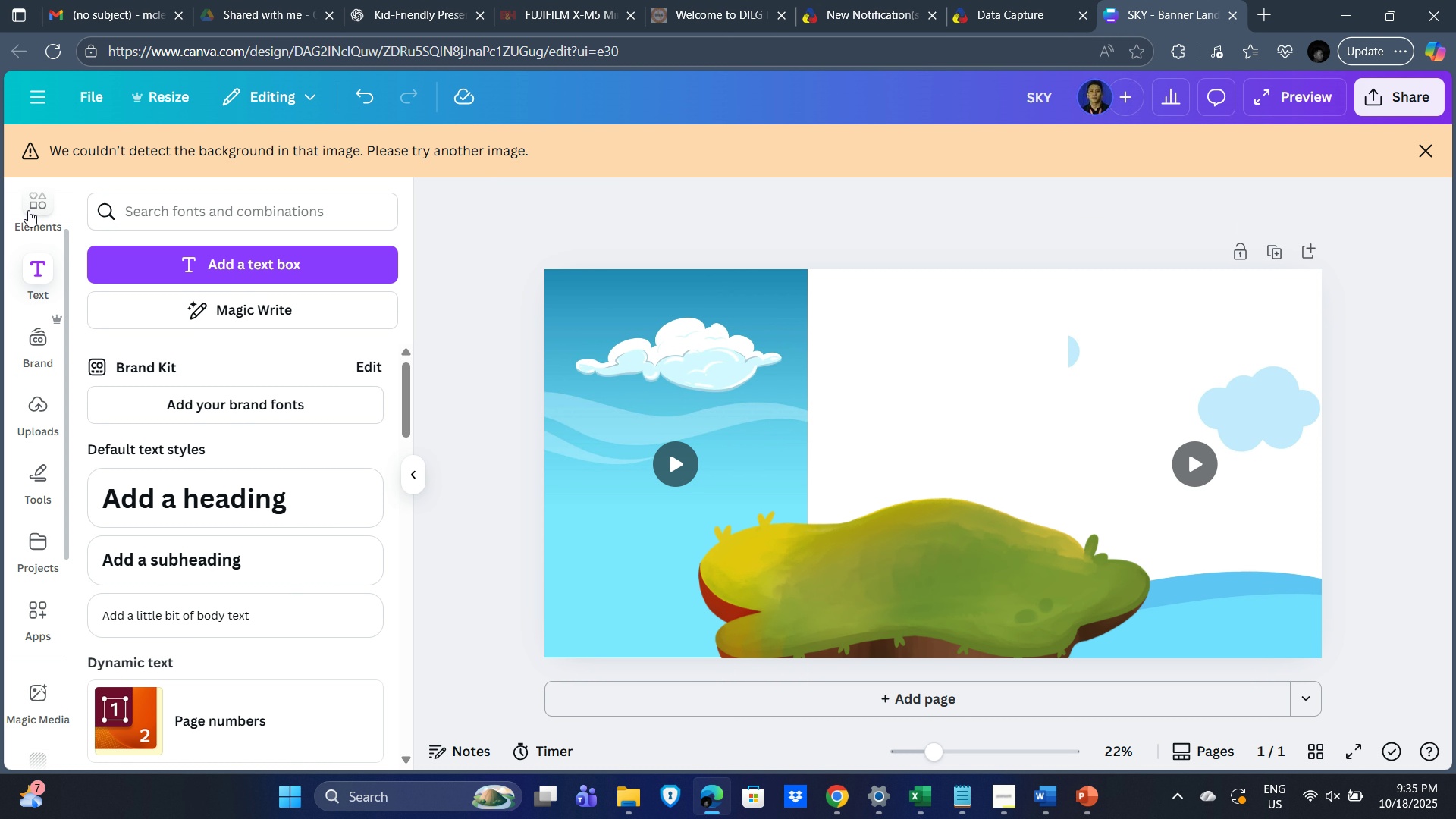 
left_click([27, 210])
 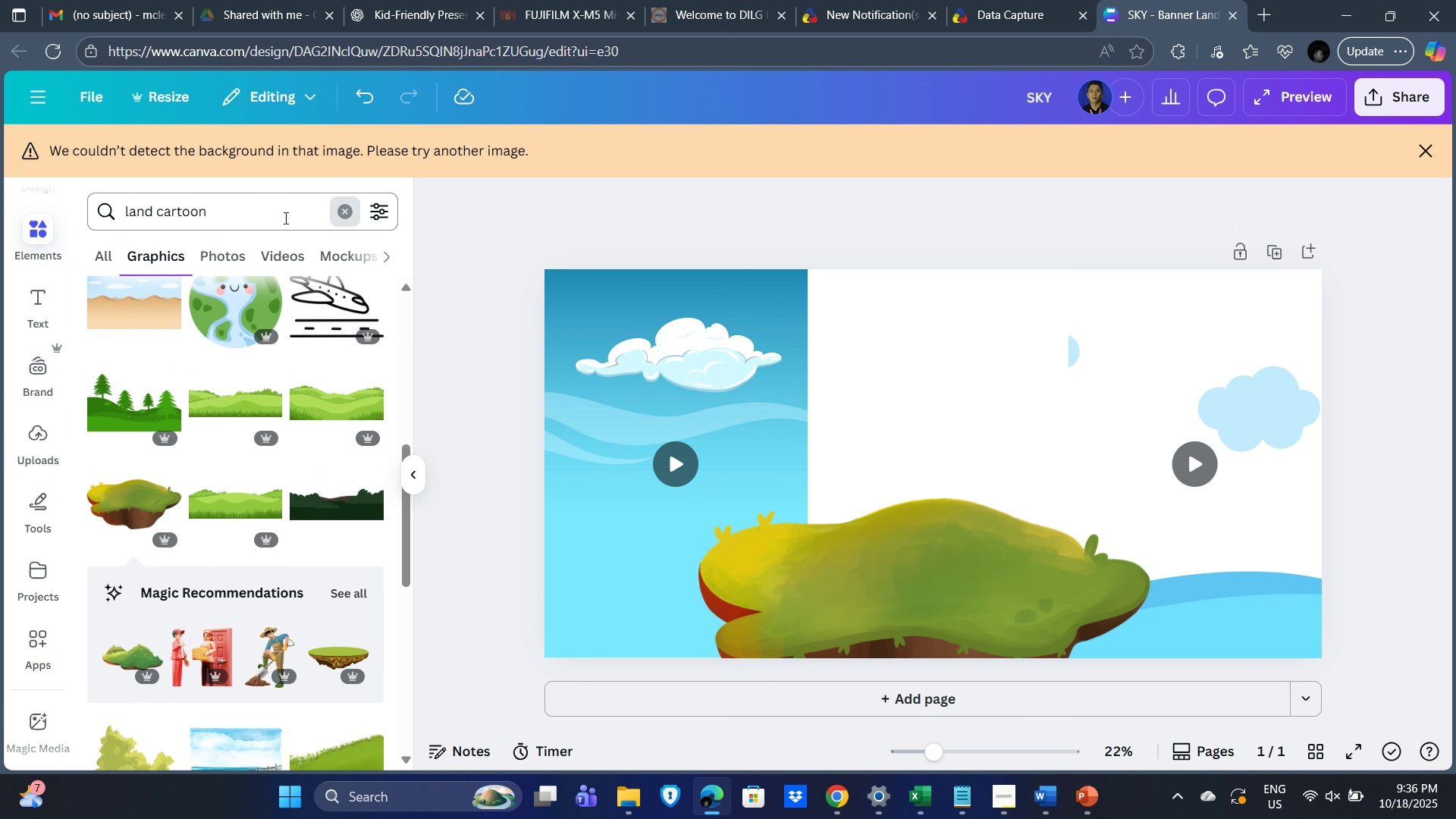 
left_click([180, 215])
 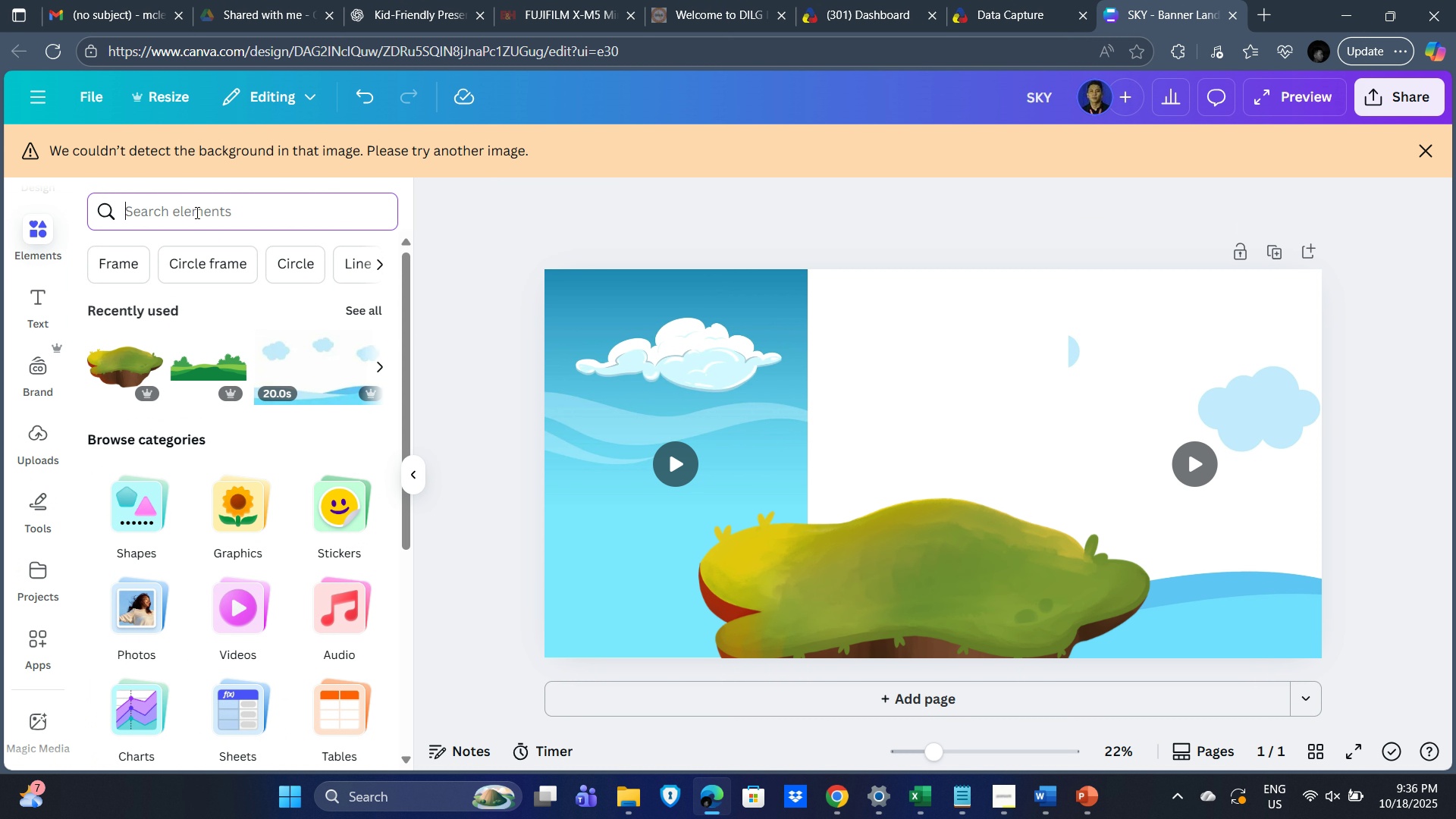 
type(sky tes)
key(Backspace)
type(xt)
 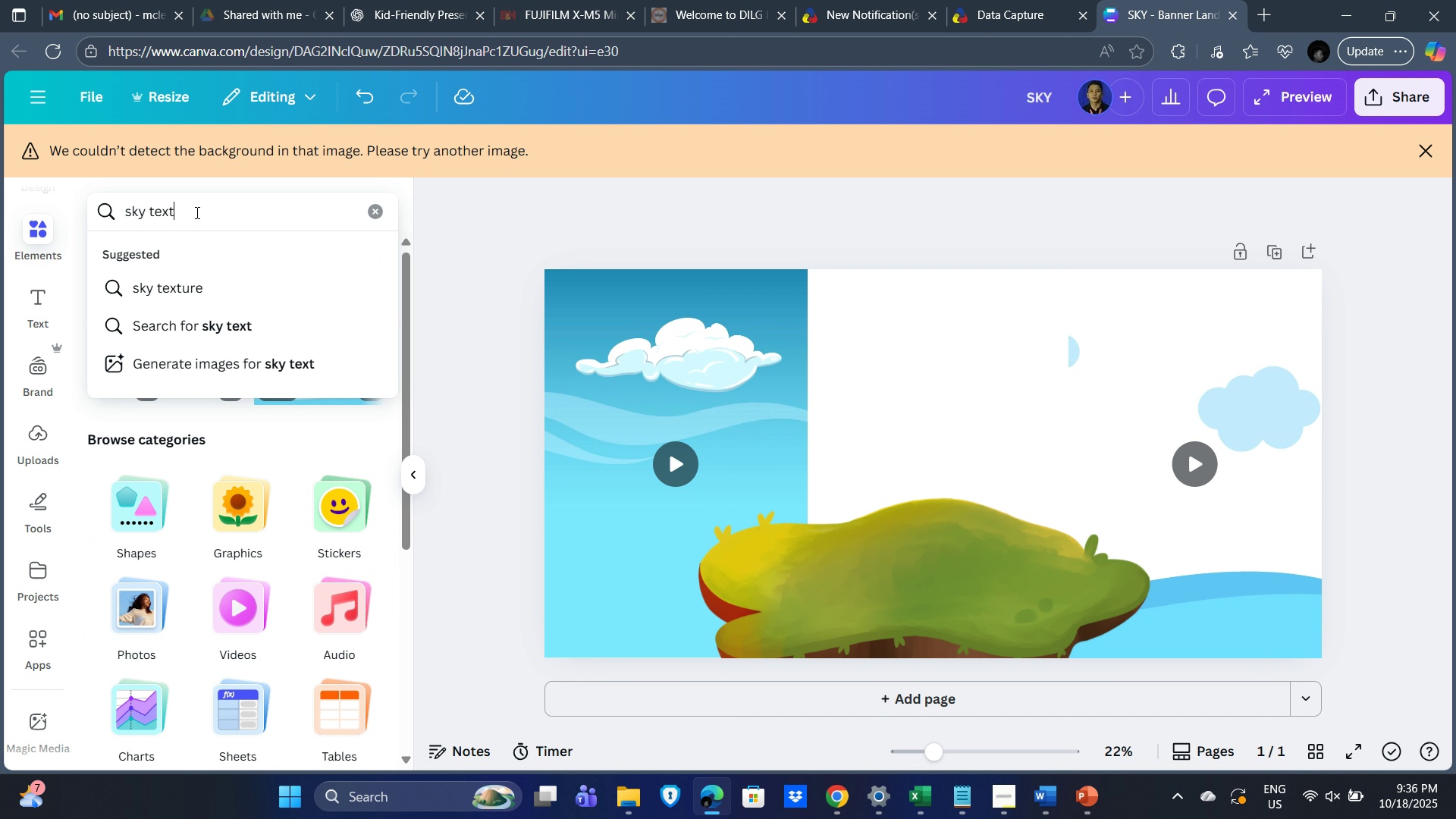 
key(Enter)
 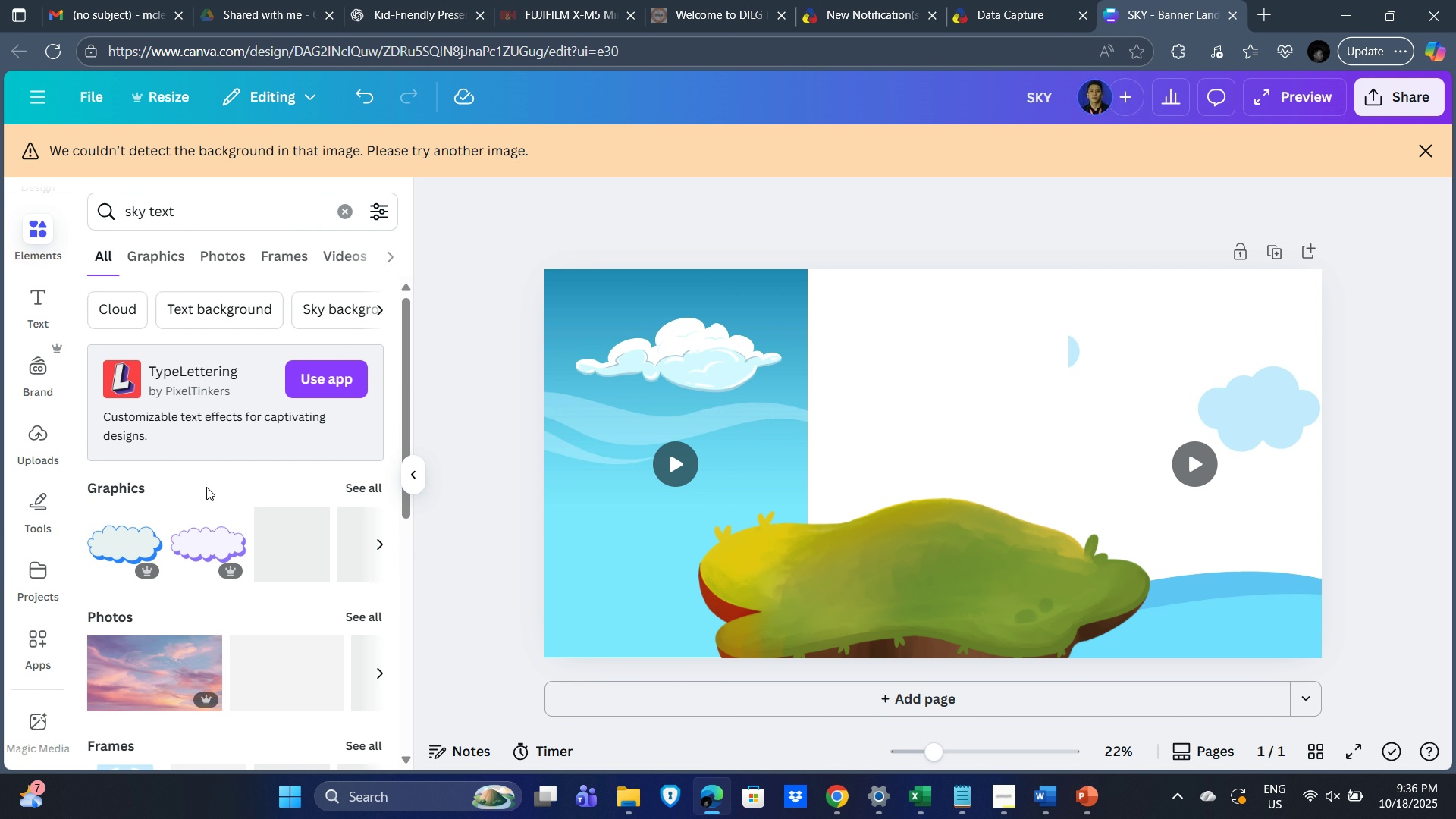 
scroll: coordinate [237, 540], scroll_direction: down, amount: 3.0
 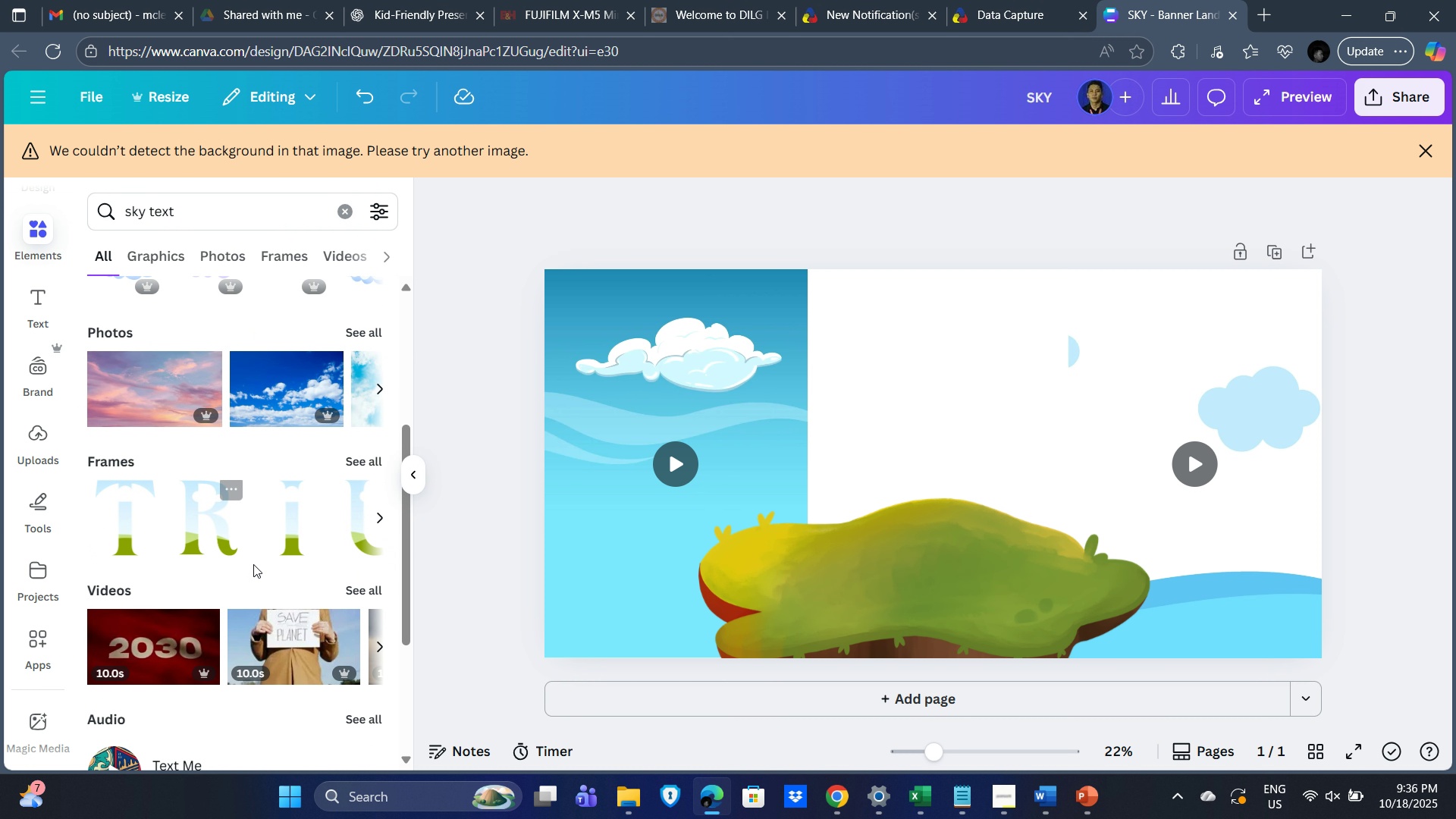 
scroll: coordinate [214, 516], scroll_direction: up, amount: 5.0
 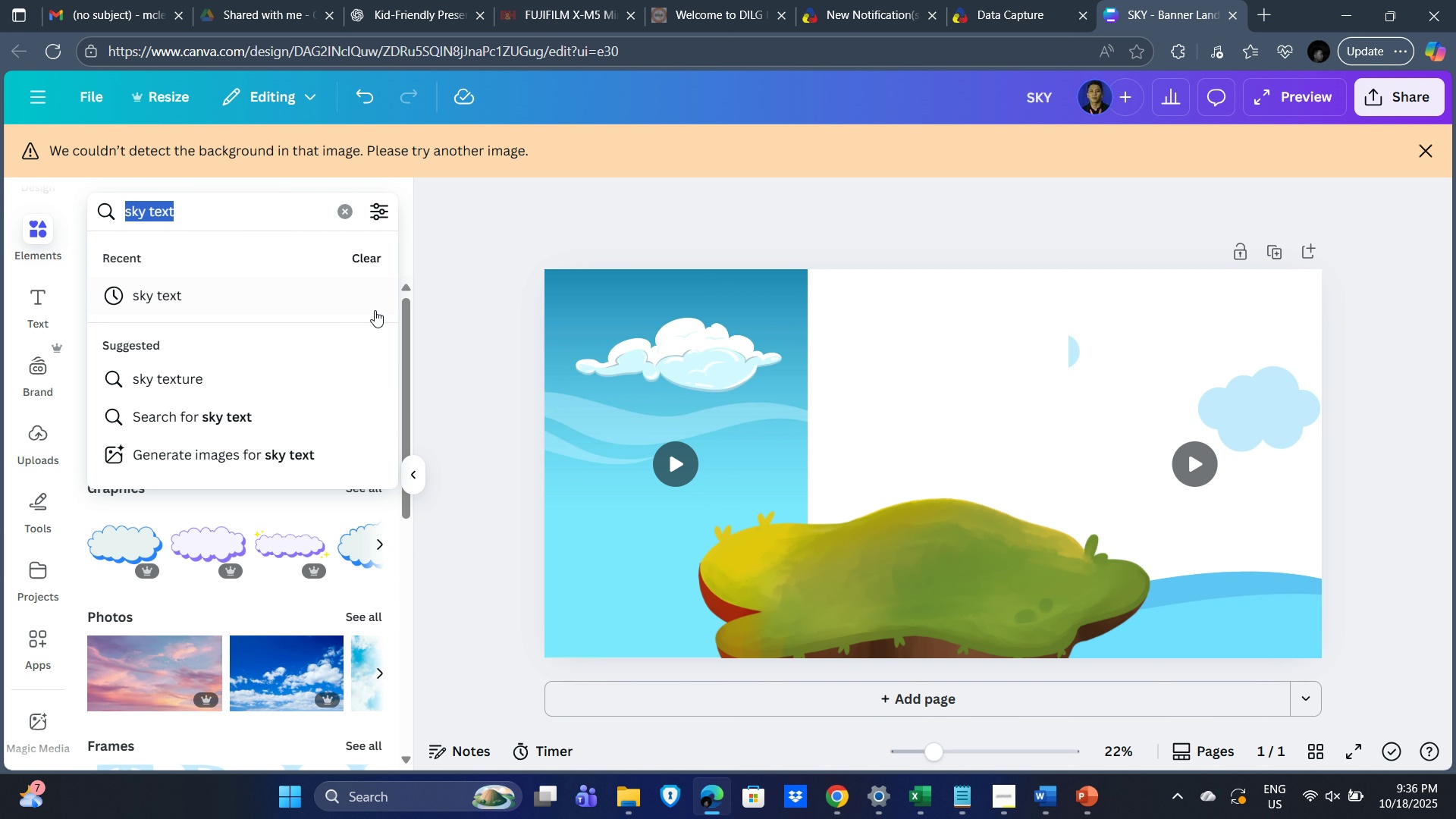 
key(Backspace)
type(sky)
 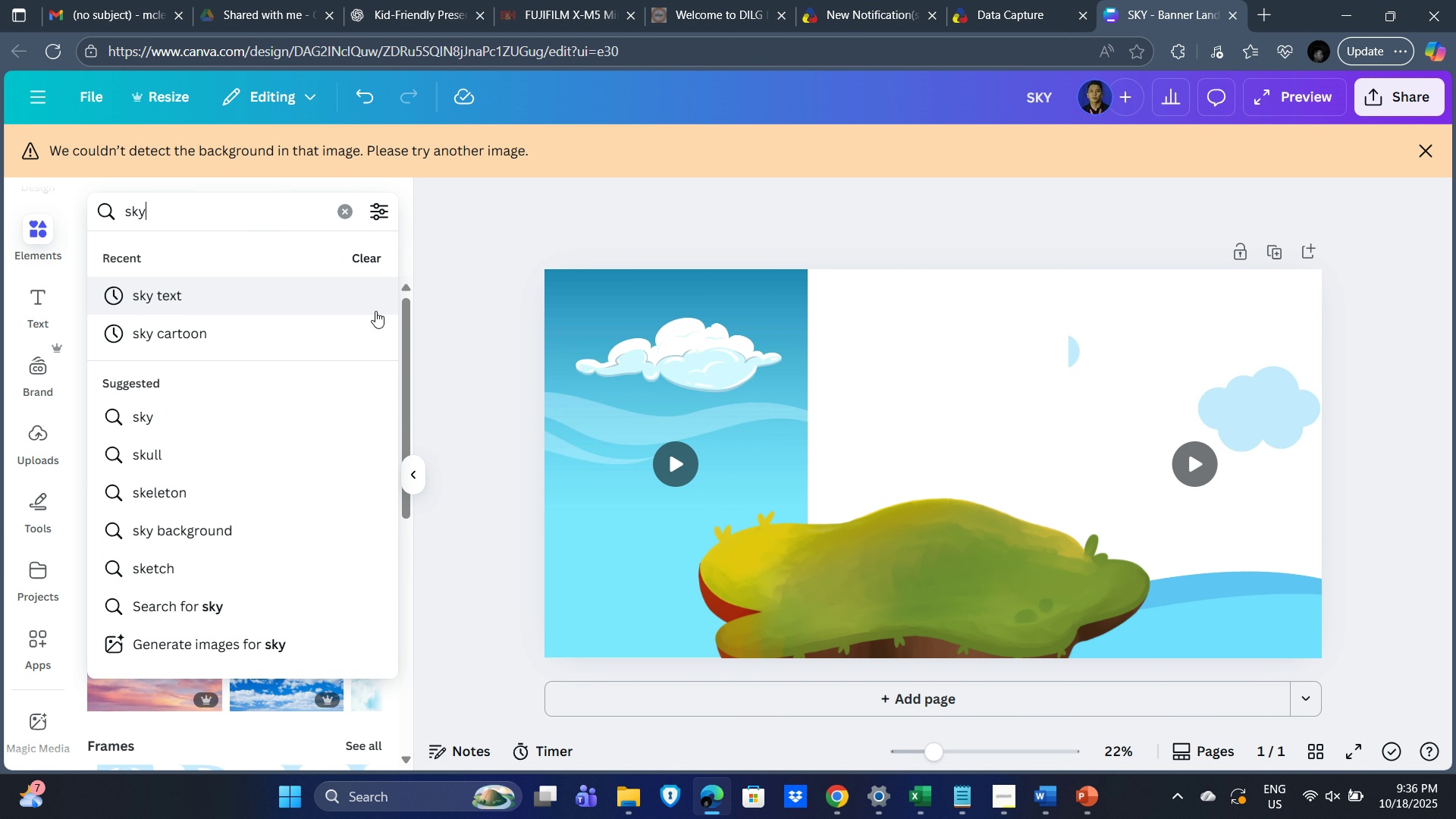 
key(Enter)
 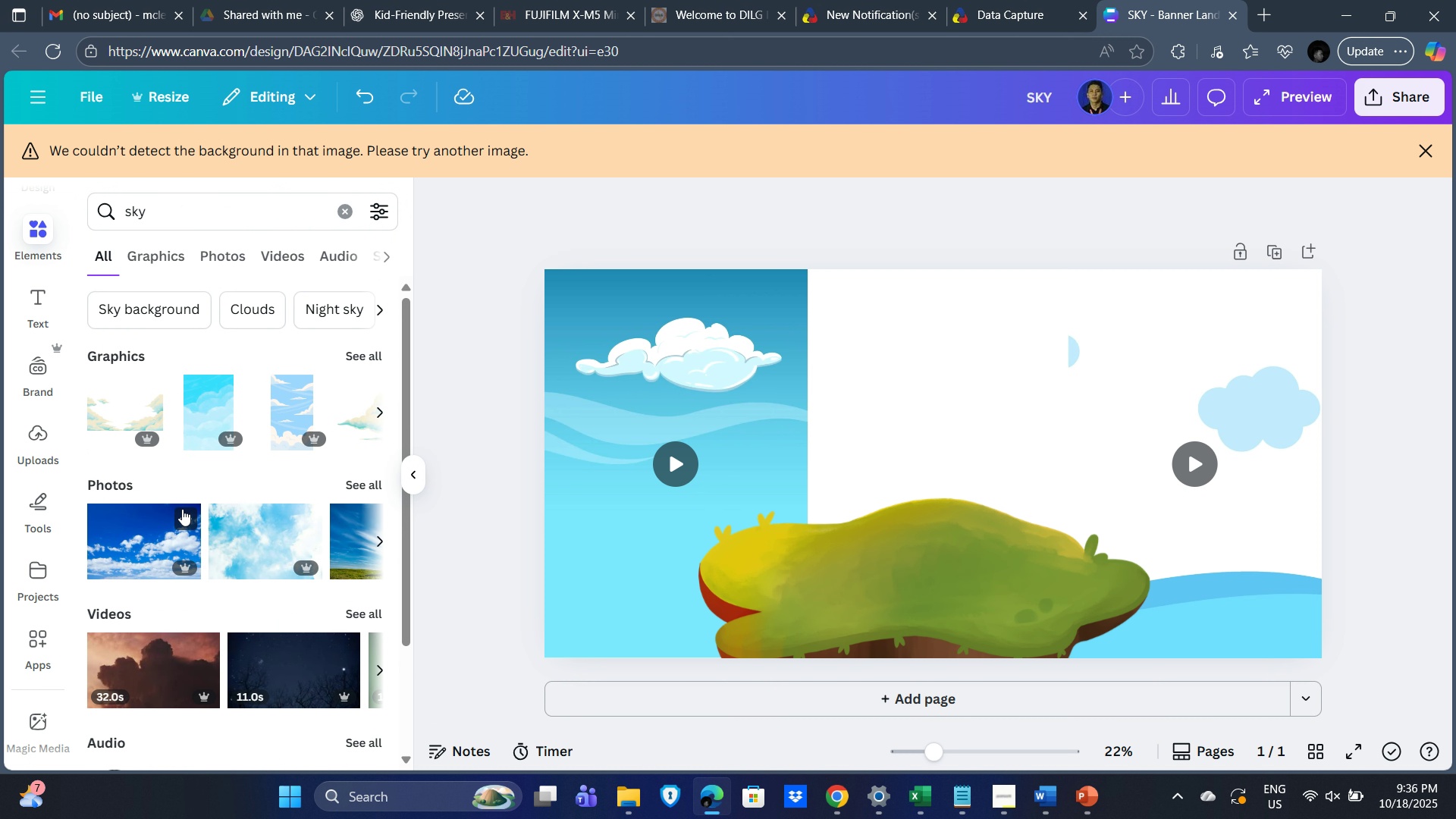 
scroll: coordinate [247, 560], scroll_direction: down, amount: 1.0
 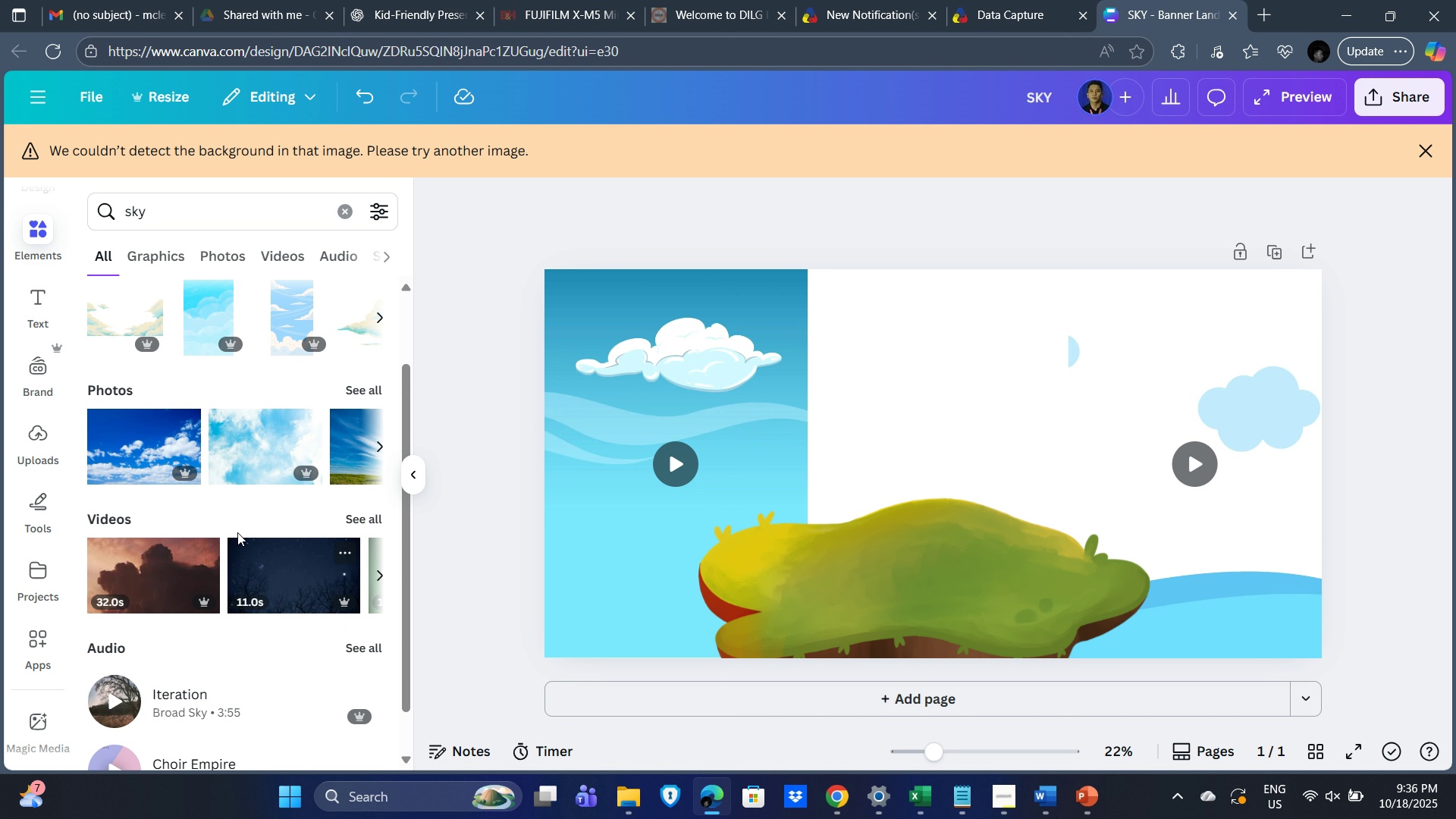 
scroll: coordinate [237, 525], scroll_direction: up, amount: 2.0
 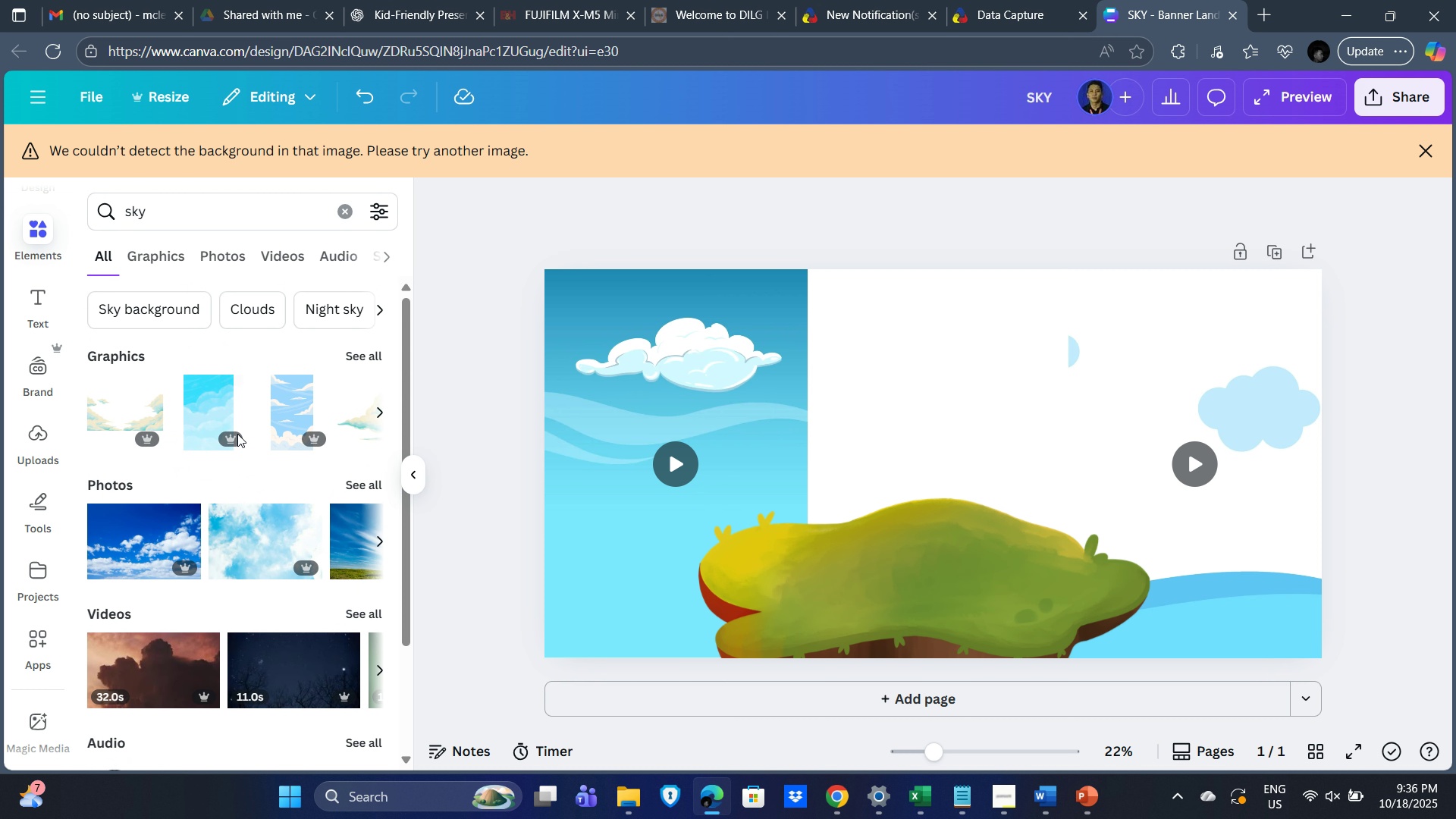 
mouse_move([244, 419])
 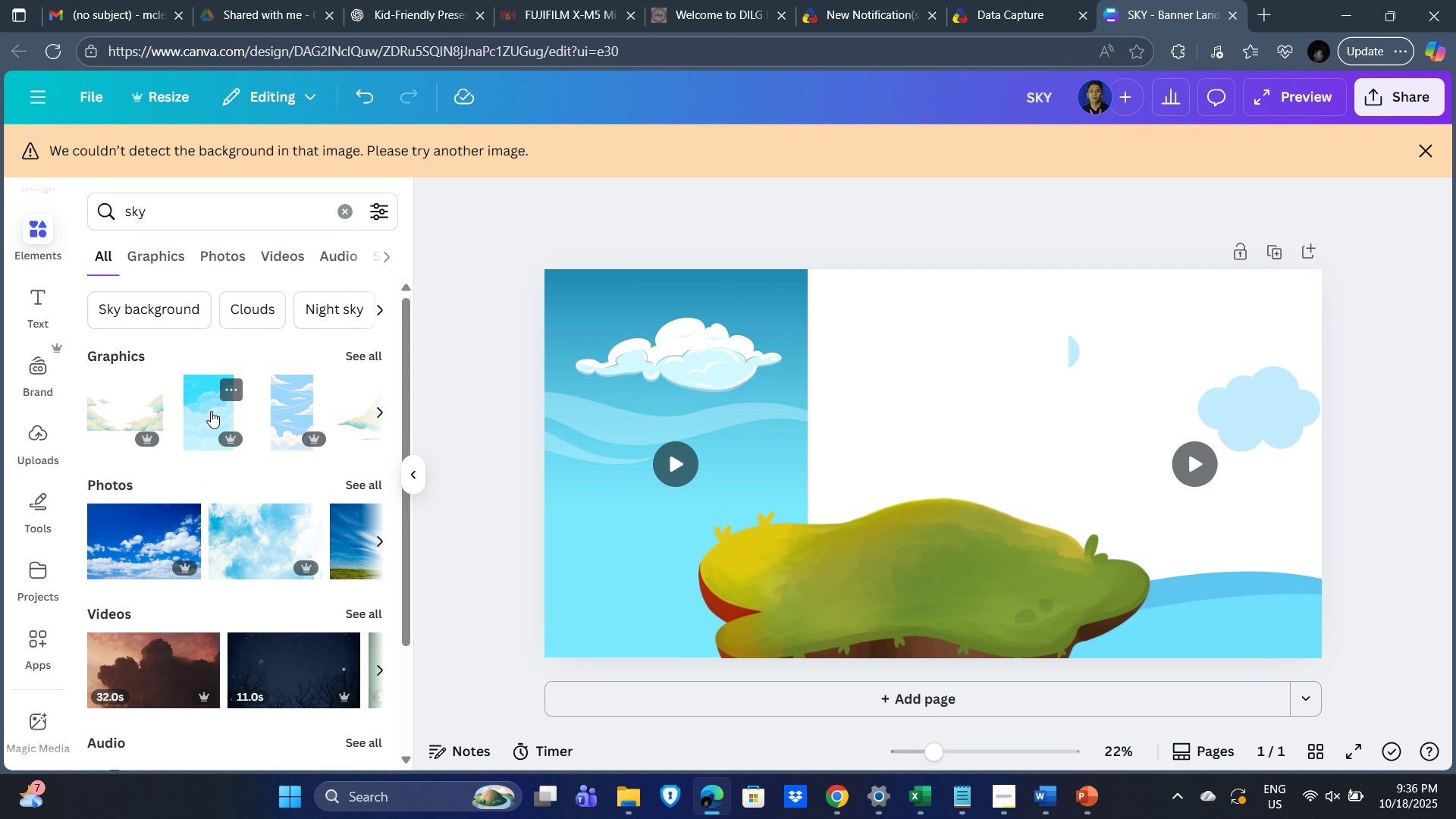 
left_click([211, 411])
 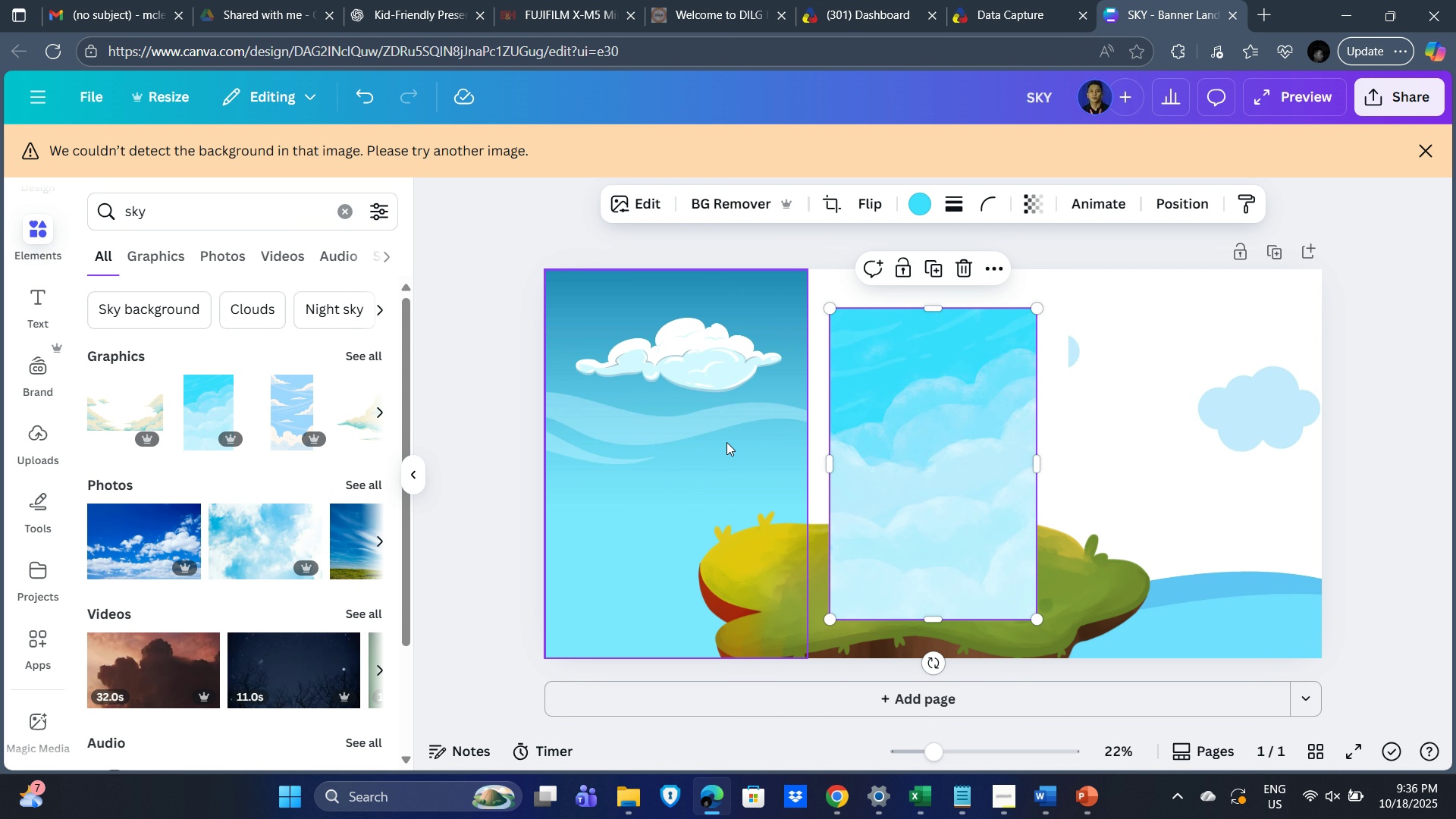 
left_click([654, 423])
 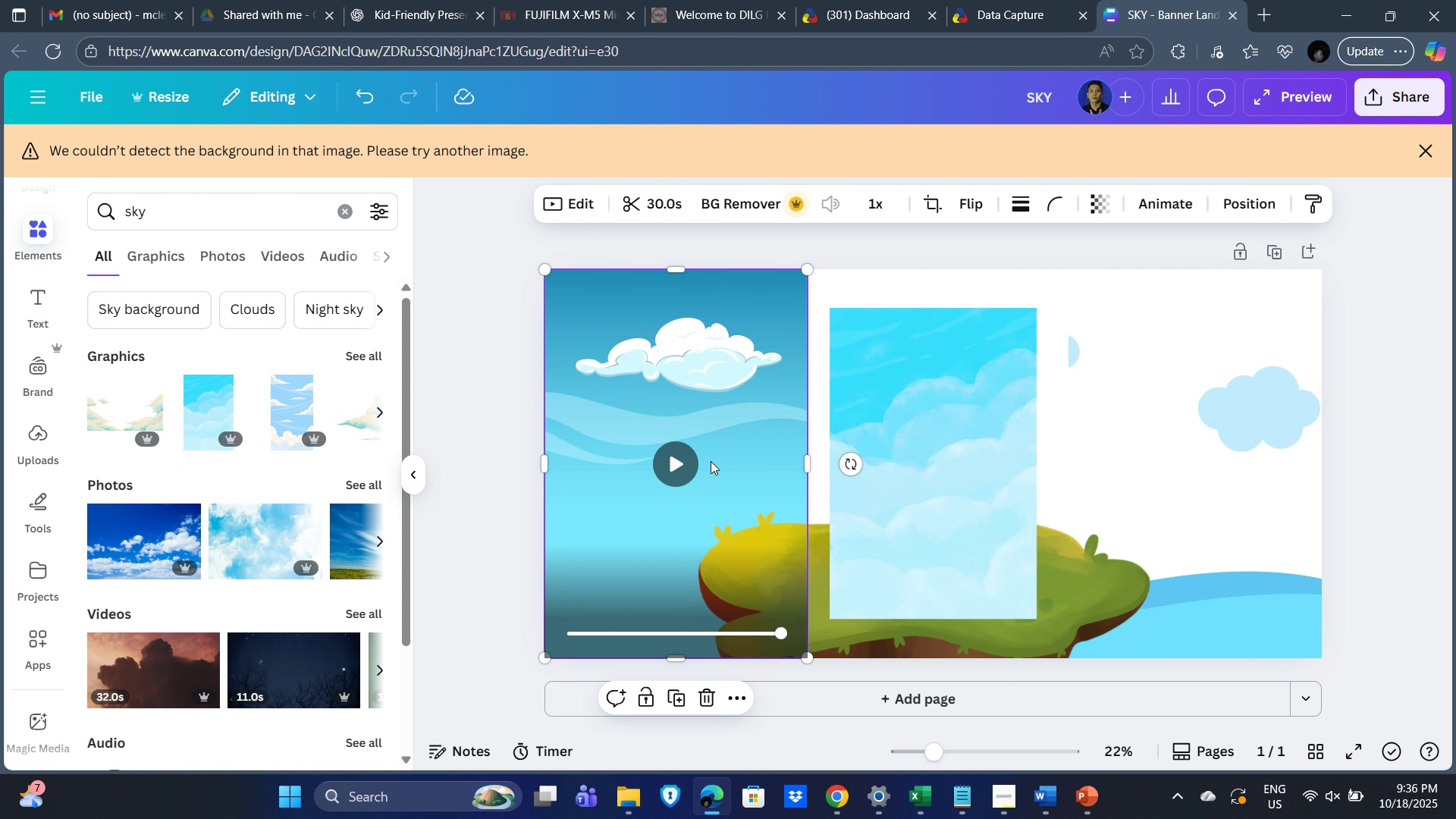 
key(Delete)
 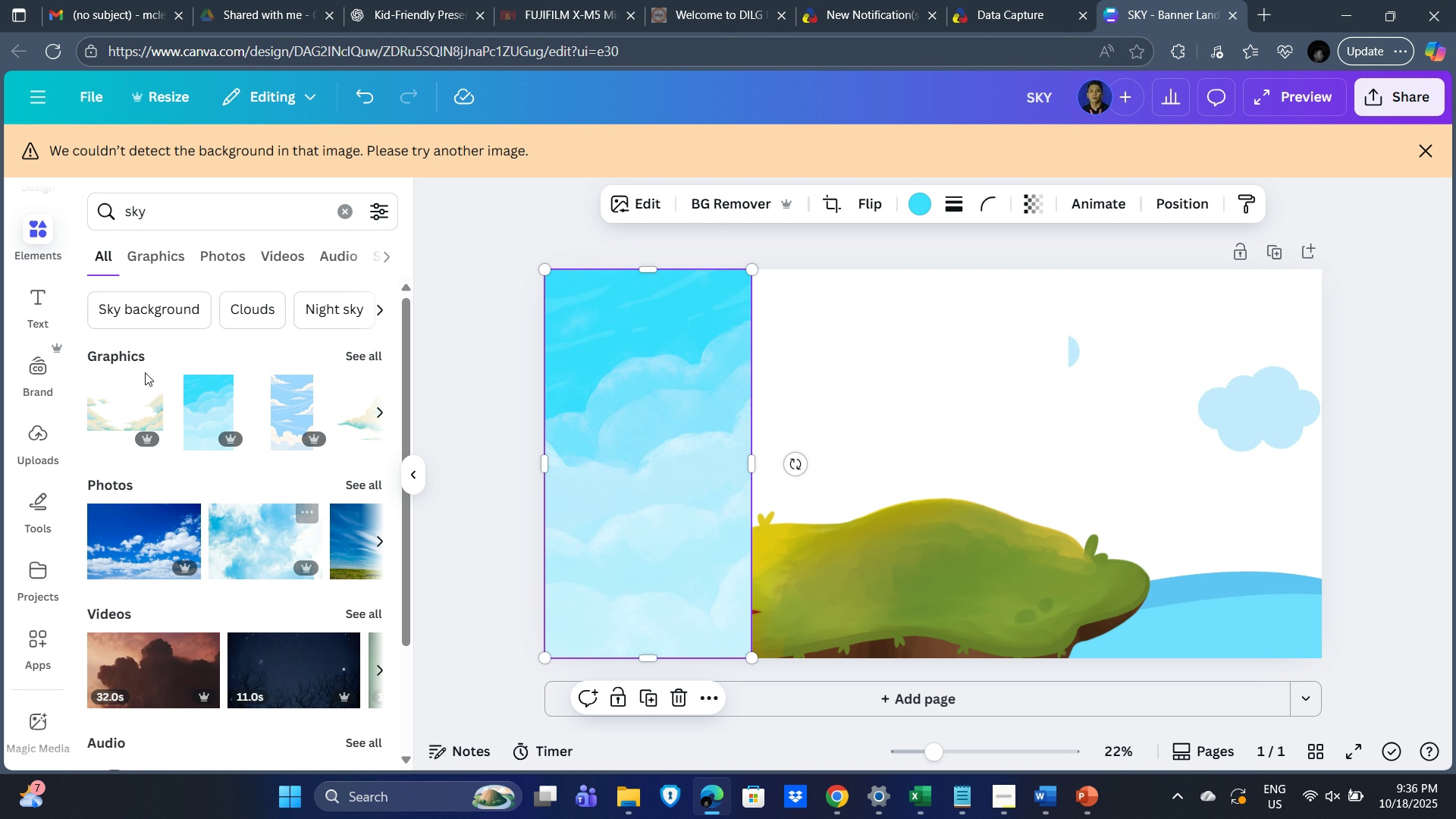 
wait(7.44)
 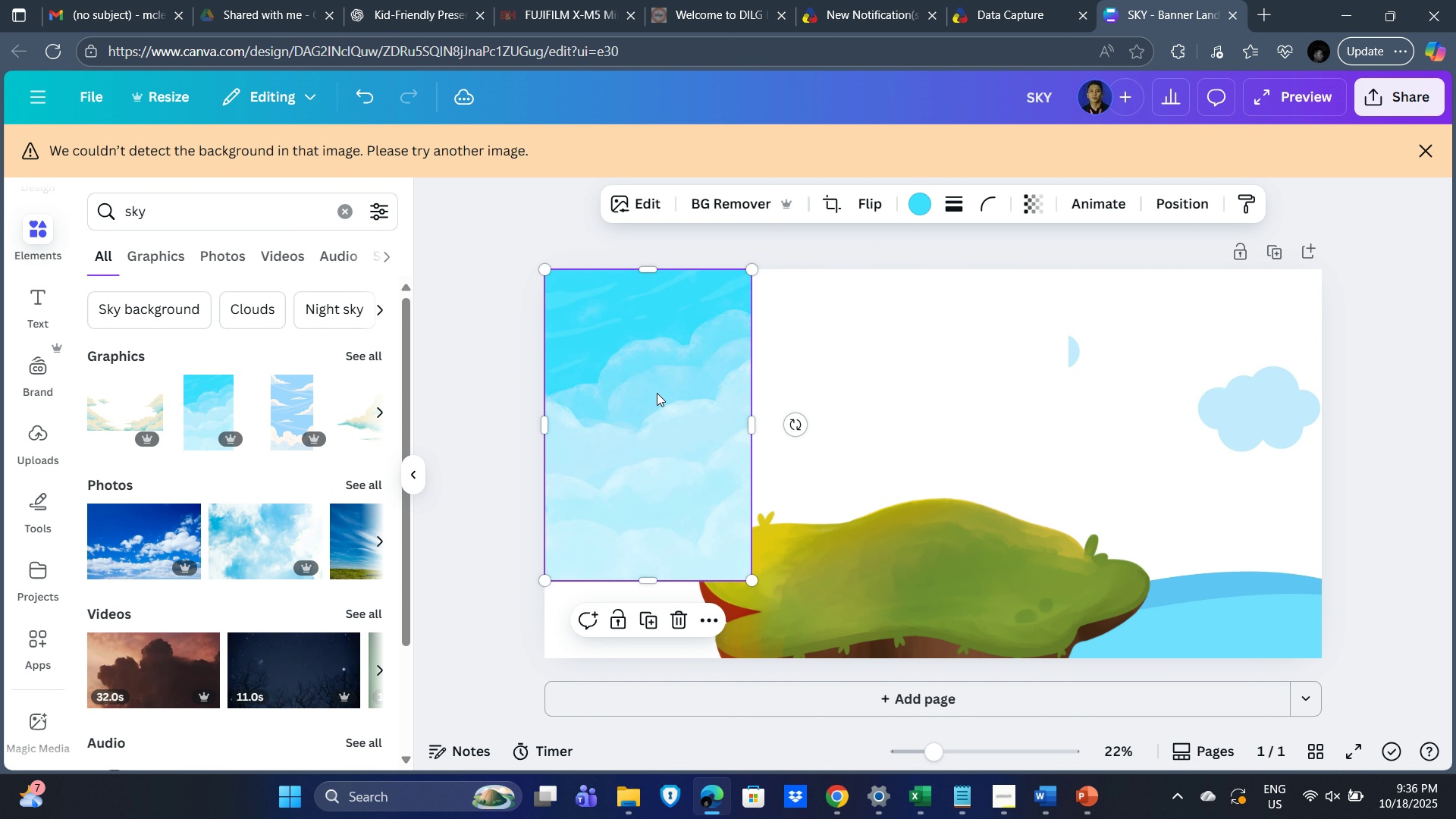 
type(water)
 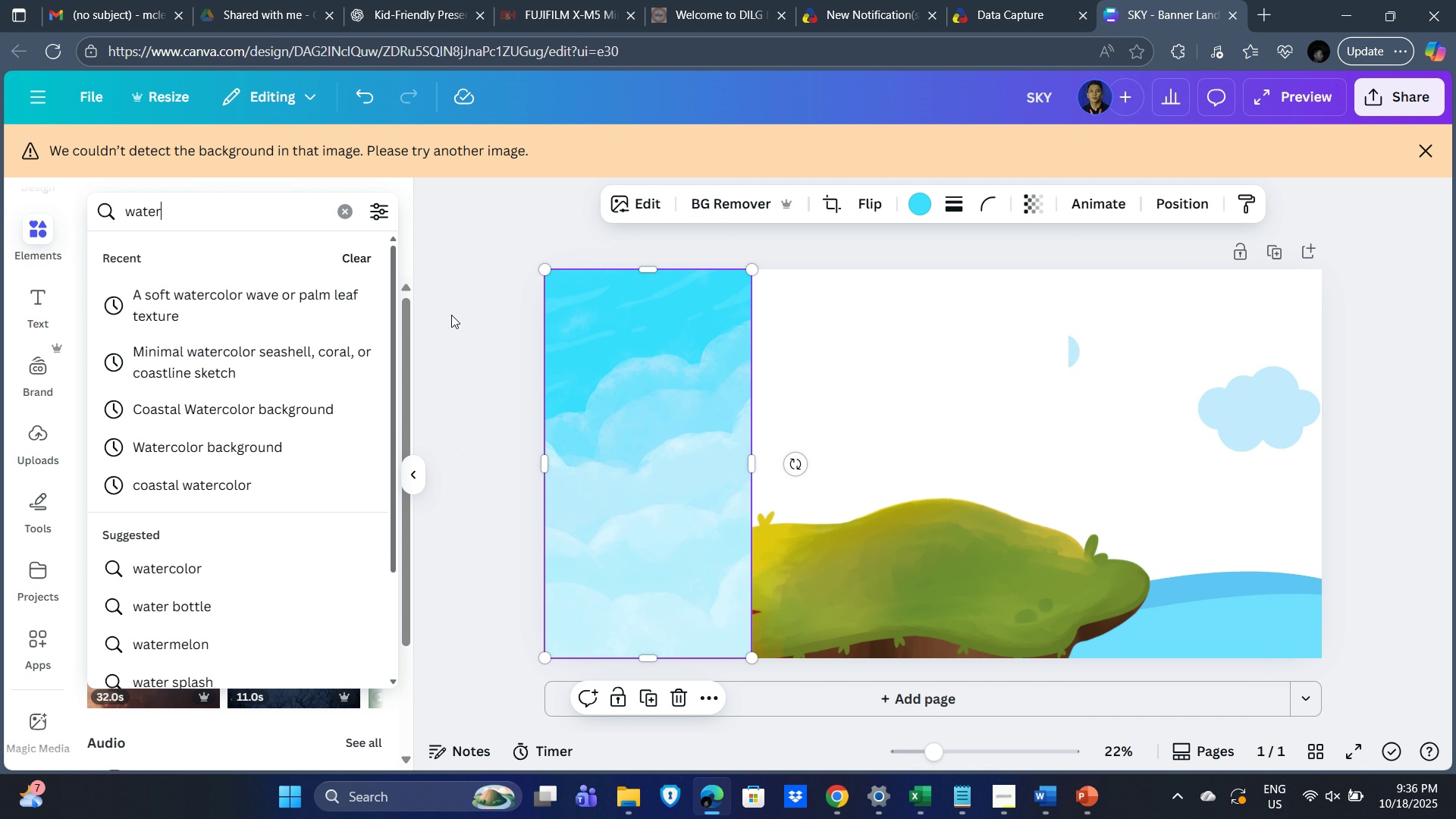 
key(Enter)
 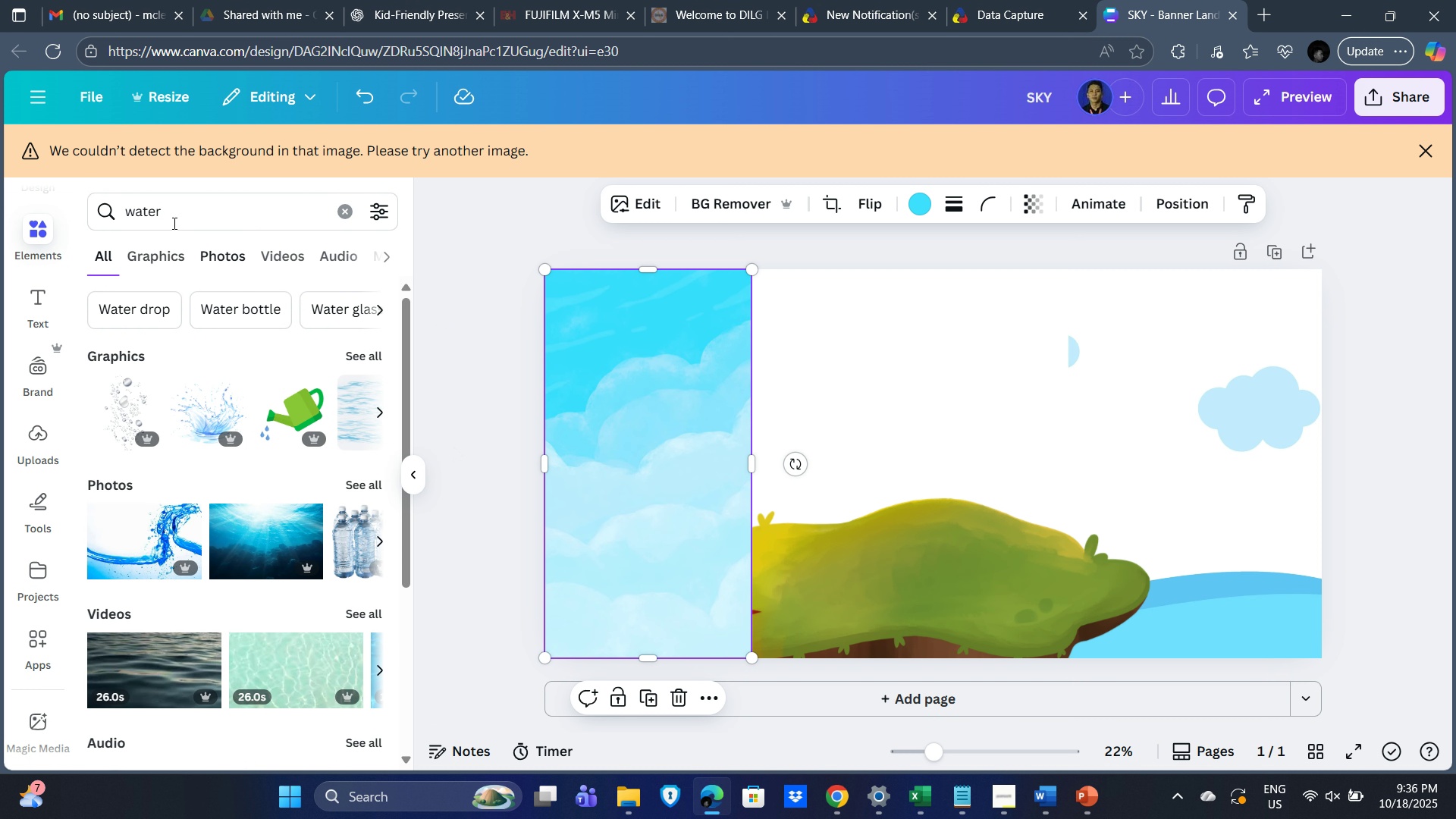 
type(sea)
 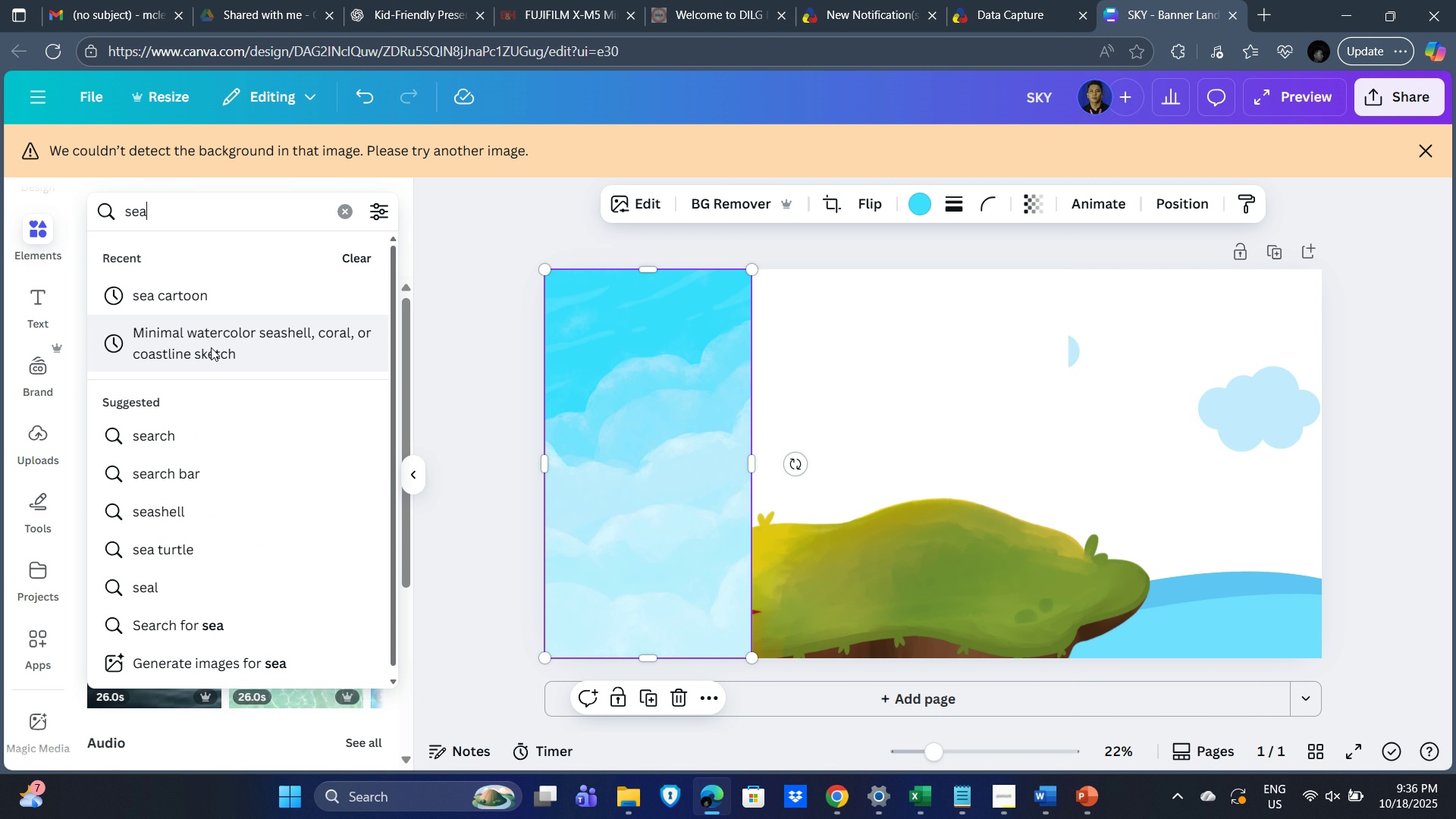 
key(Enter)
 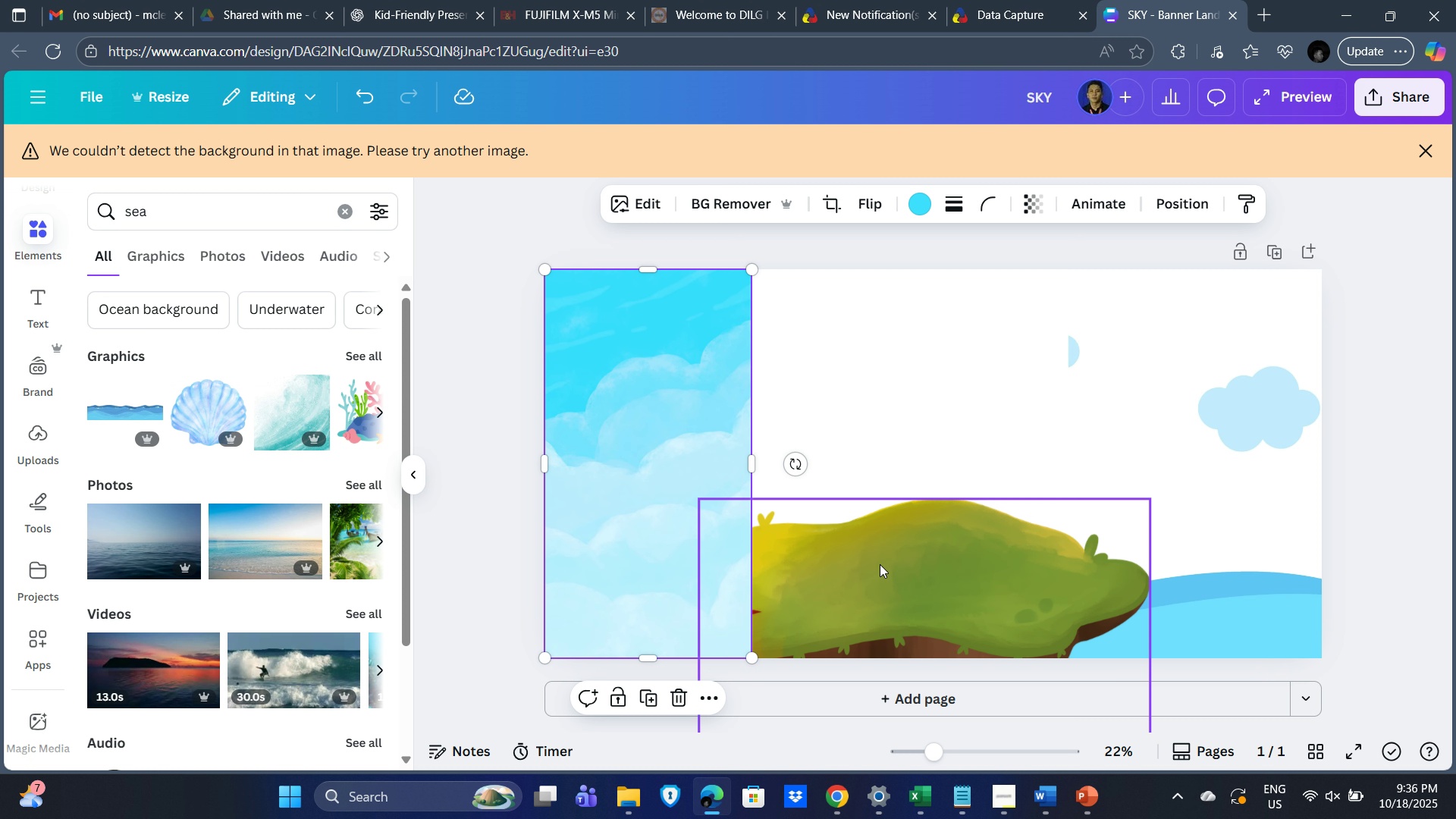 
wait(10.58)
 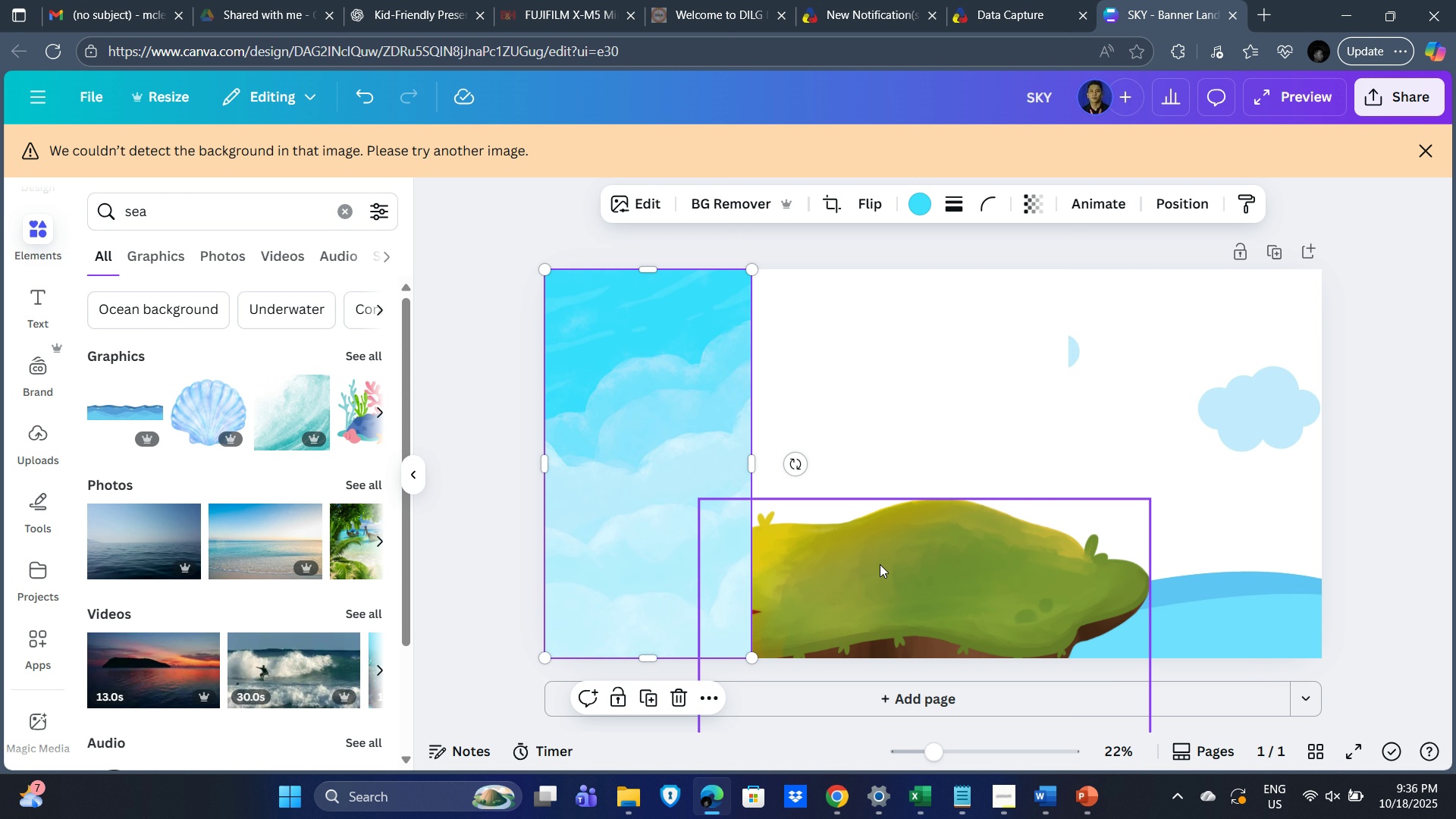 
left_click([1237, 611])
 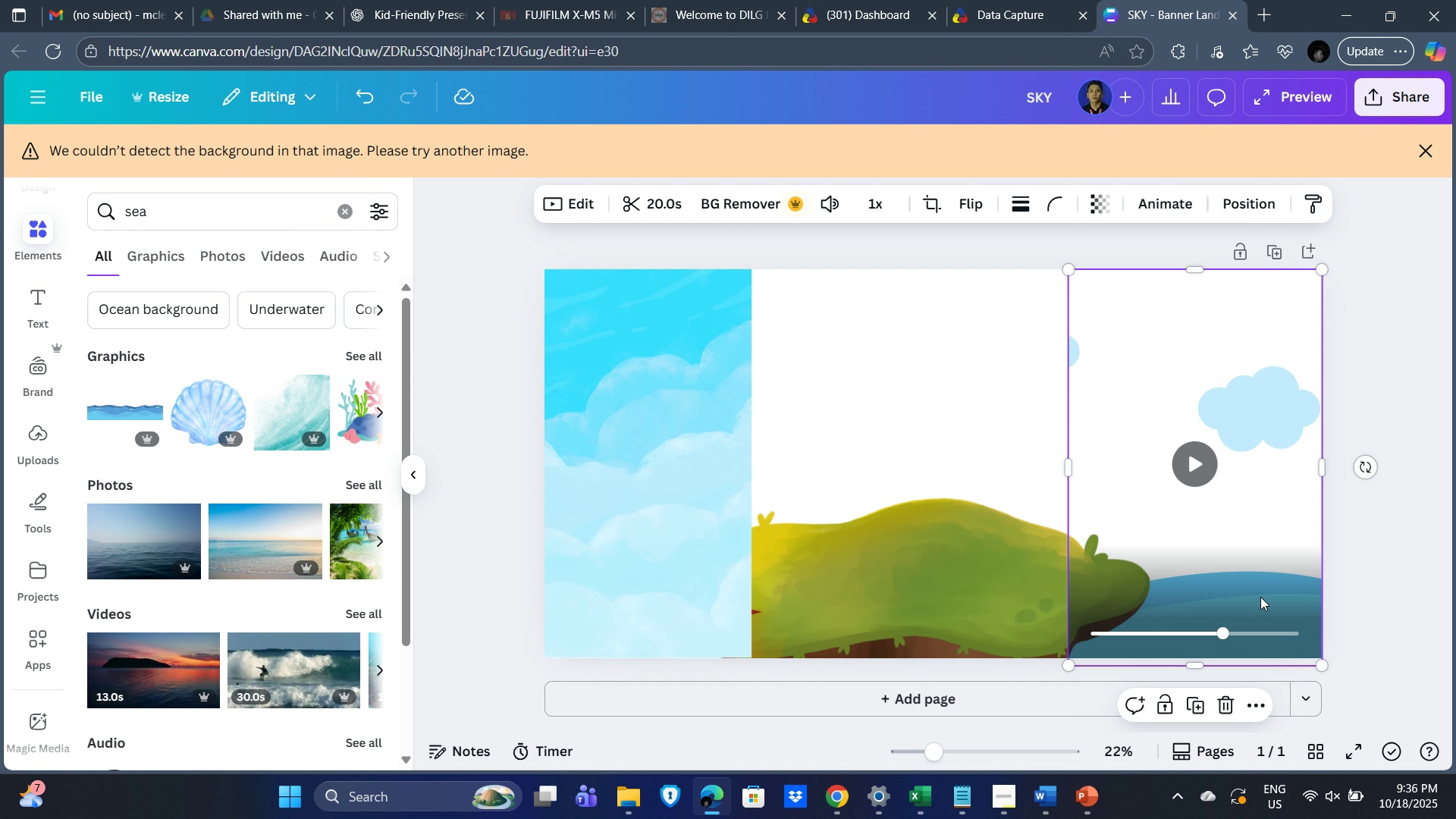 
key(Delete)
 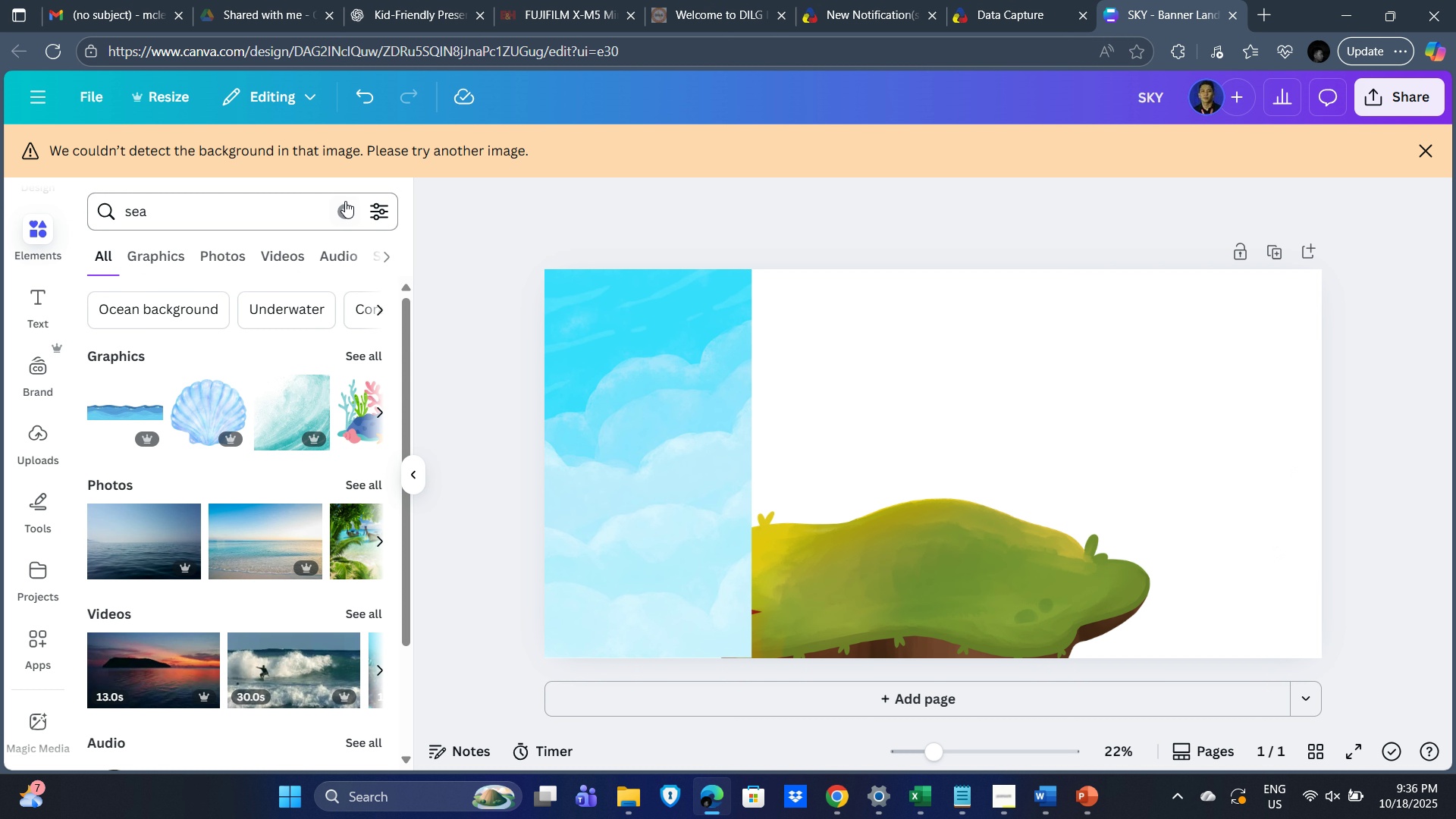 
wait(5.44)
 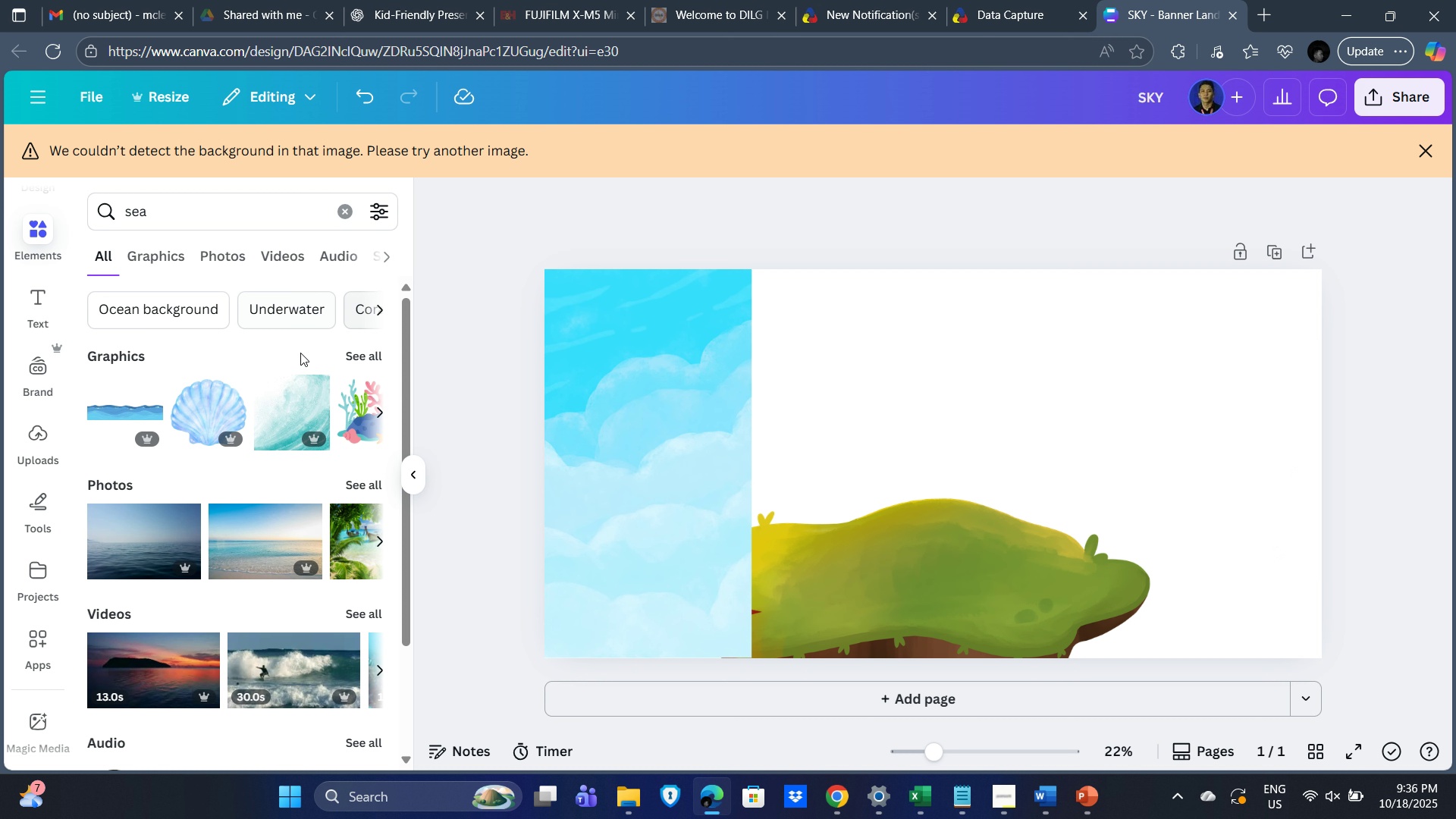 
left_click([182, 212])
 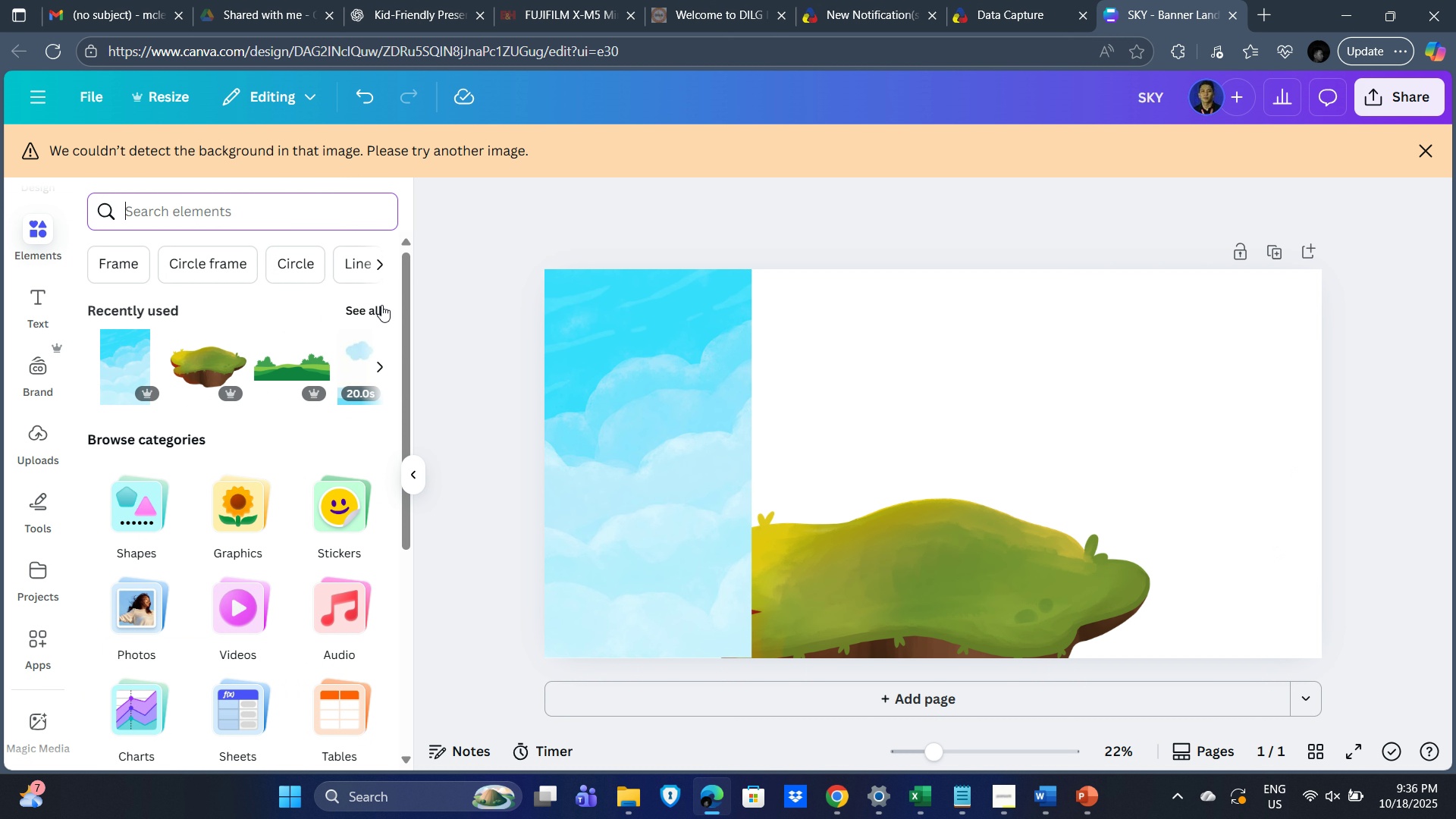 
left_click([381, 305])
 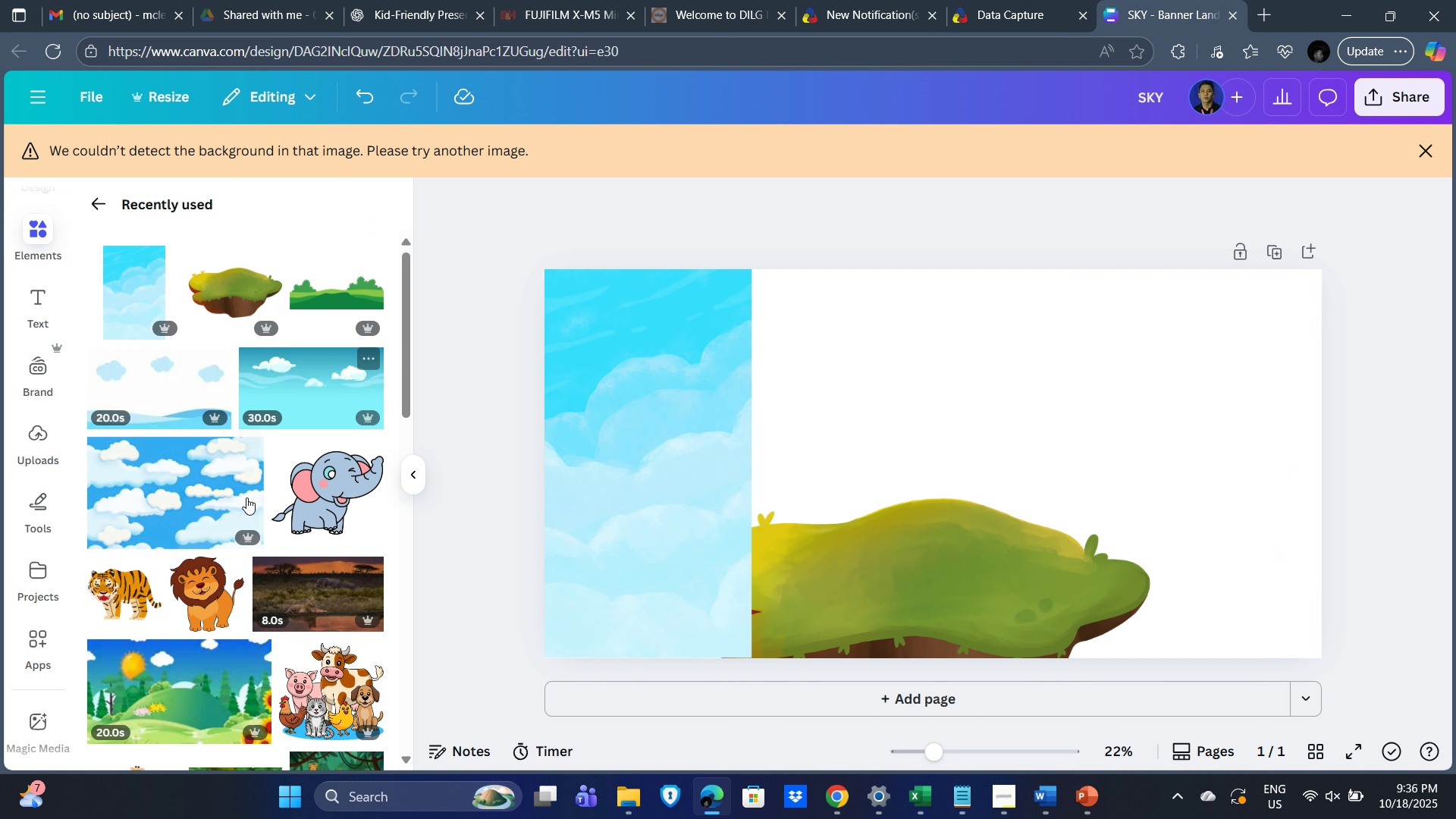 
scroll: coordinate [237, 581], scroll_direction: down, amount: 11.0
 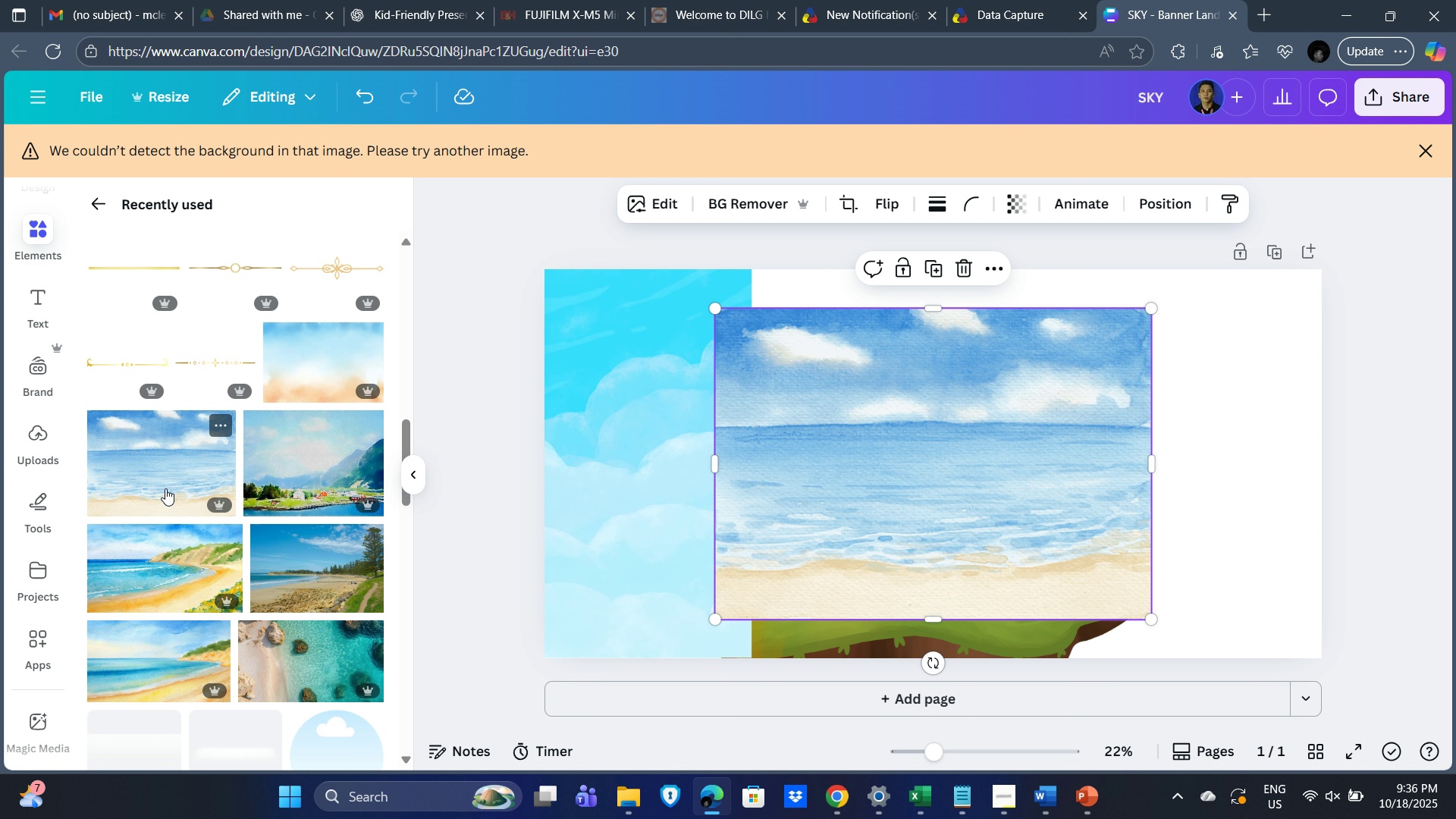 
left_click([166, 488])
 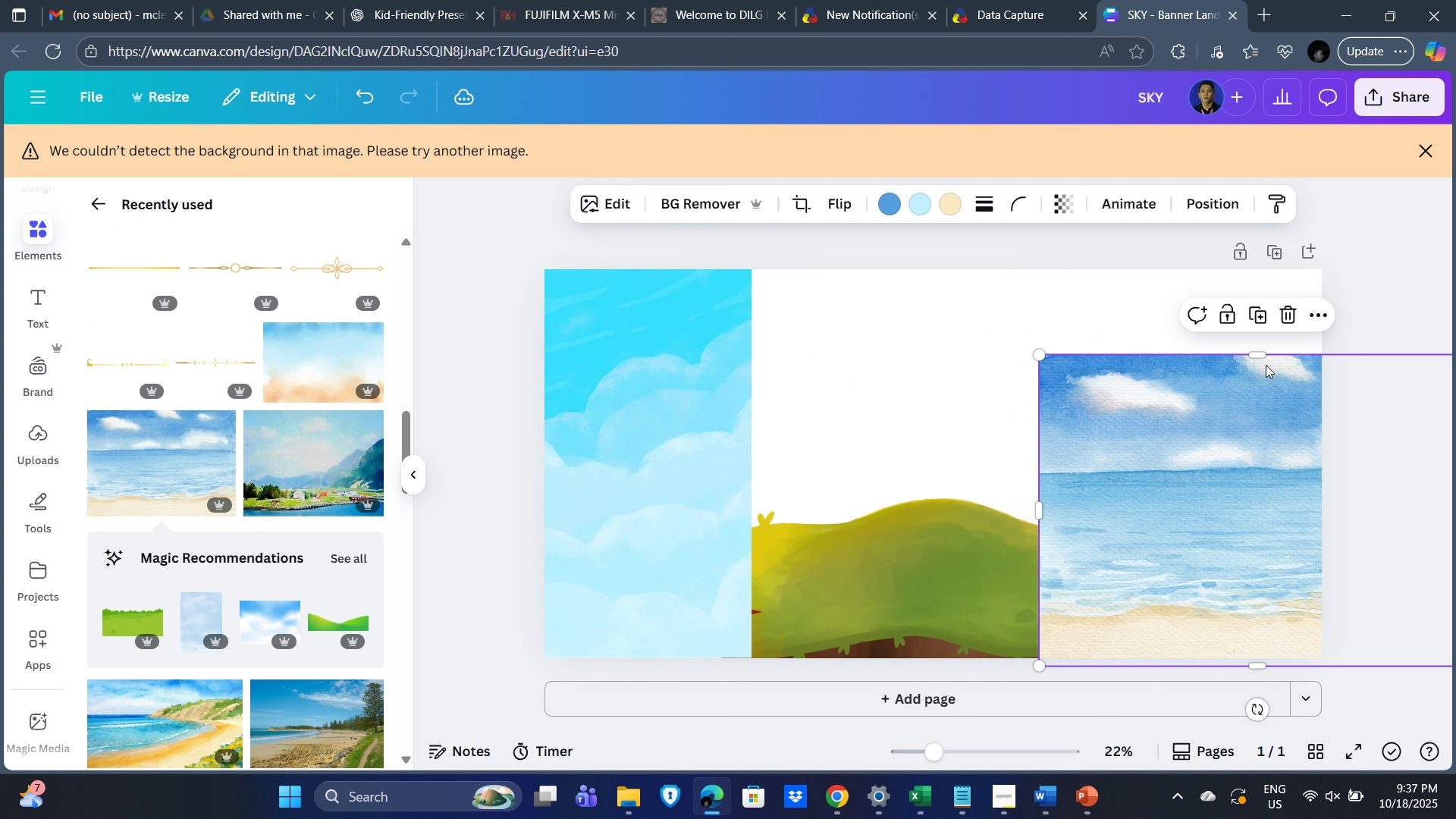 
wait(10.95)
 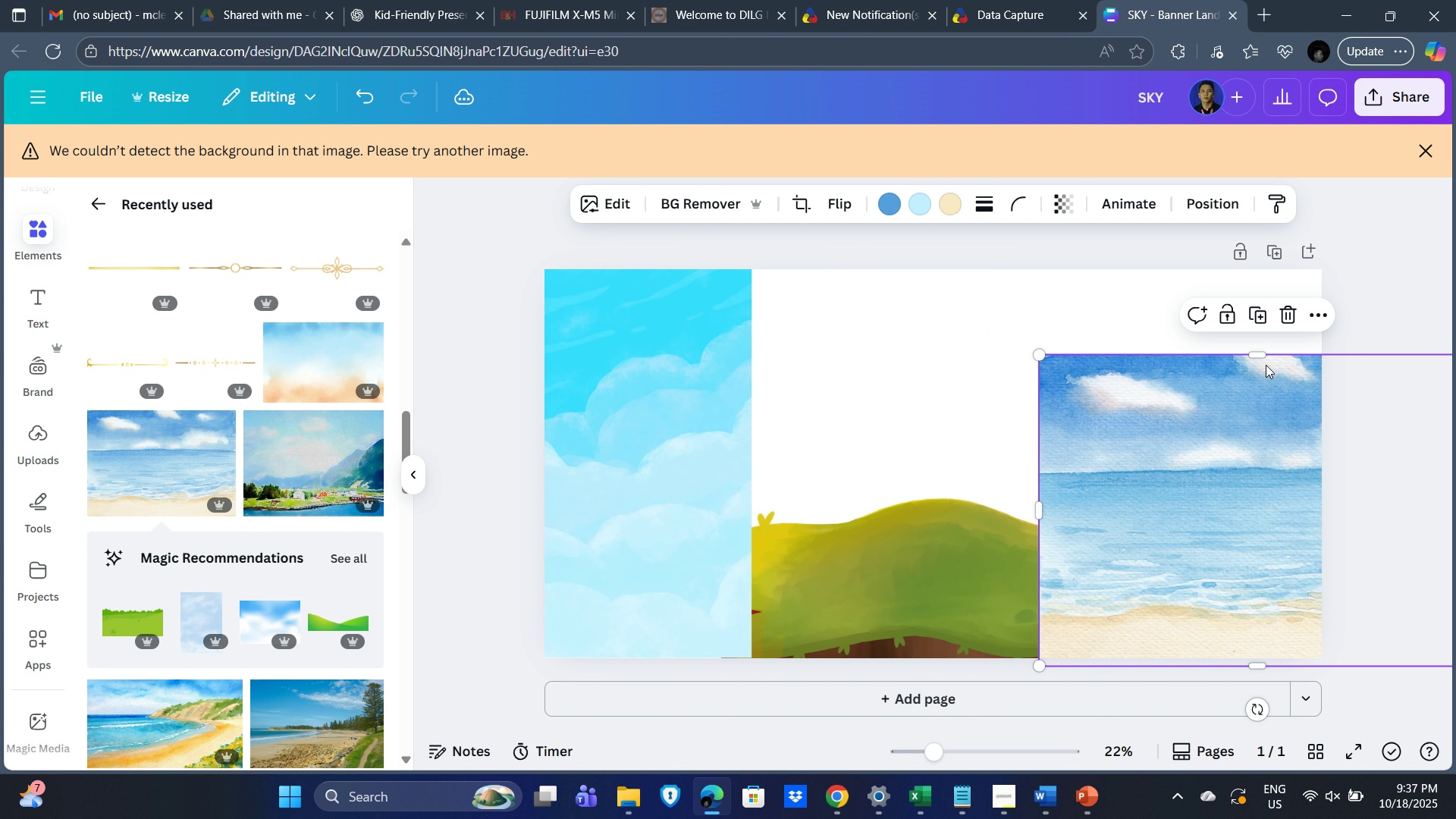 
left_click([868, 249])
 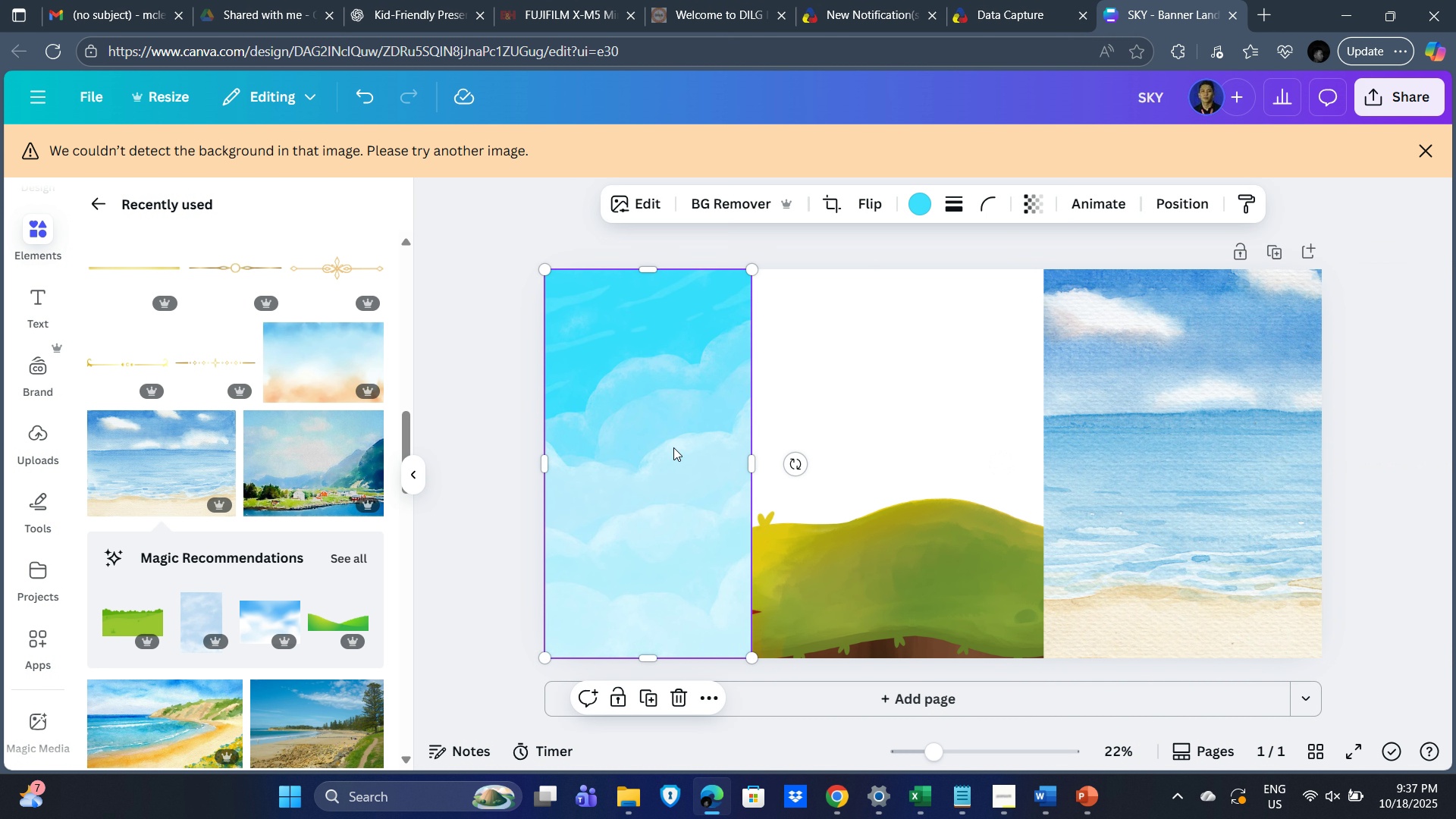 
left_click([673, 447])
 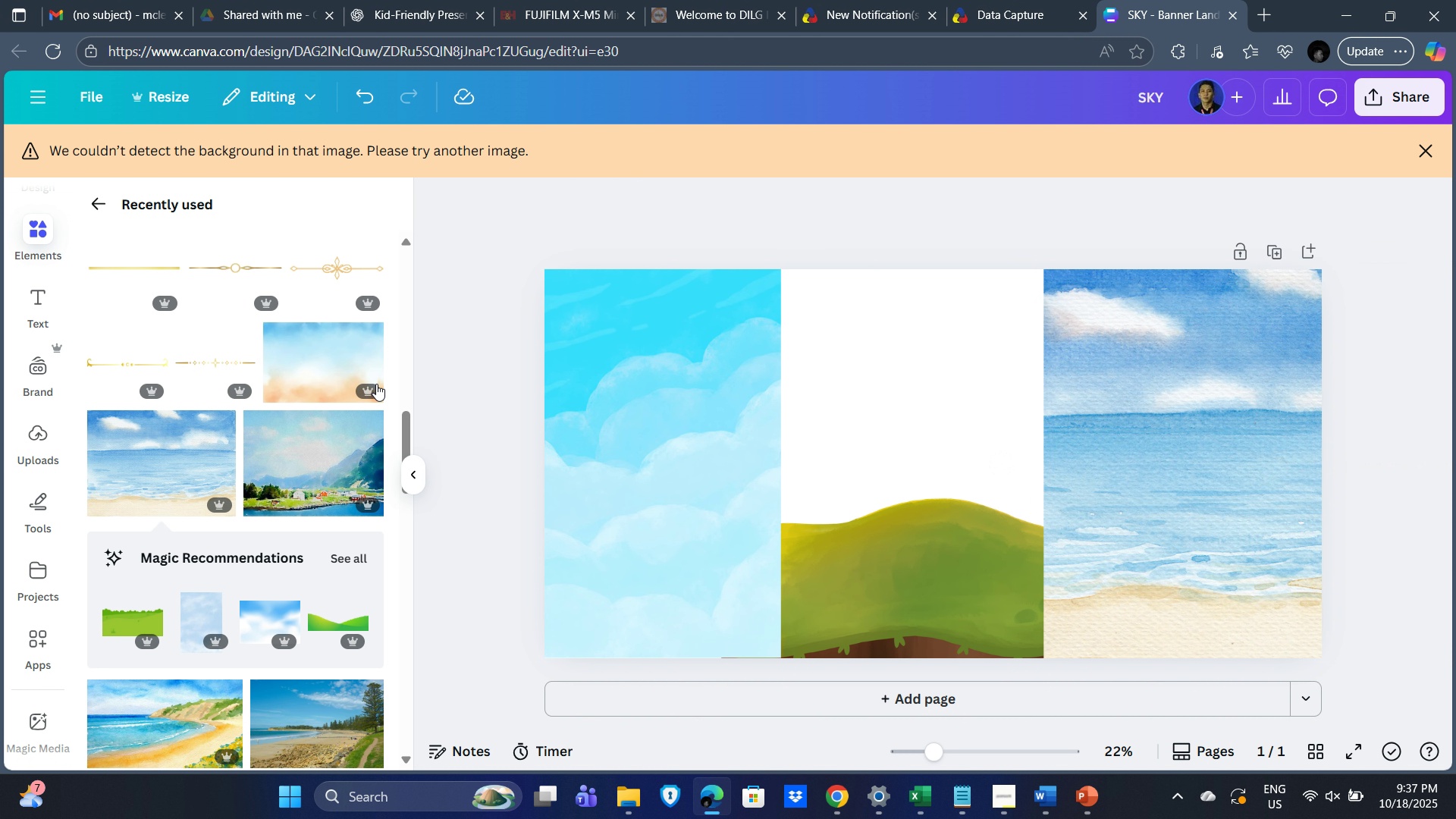 
scroll: coordinate [144, 294], scroll_direction: up, amount: 5.0
 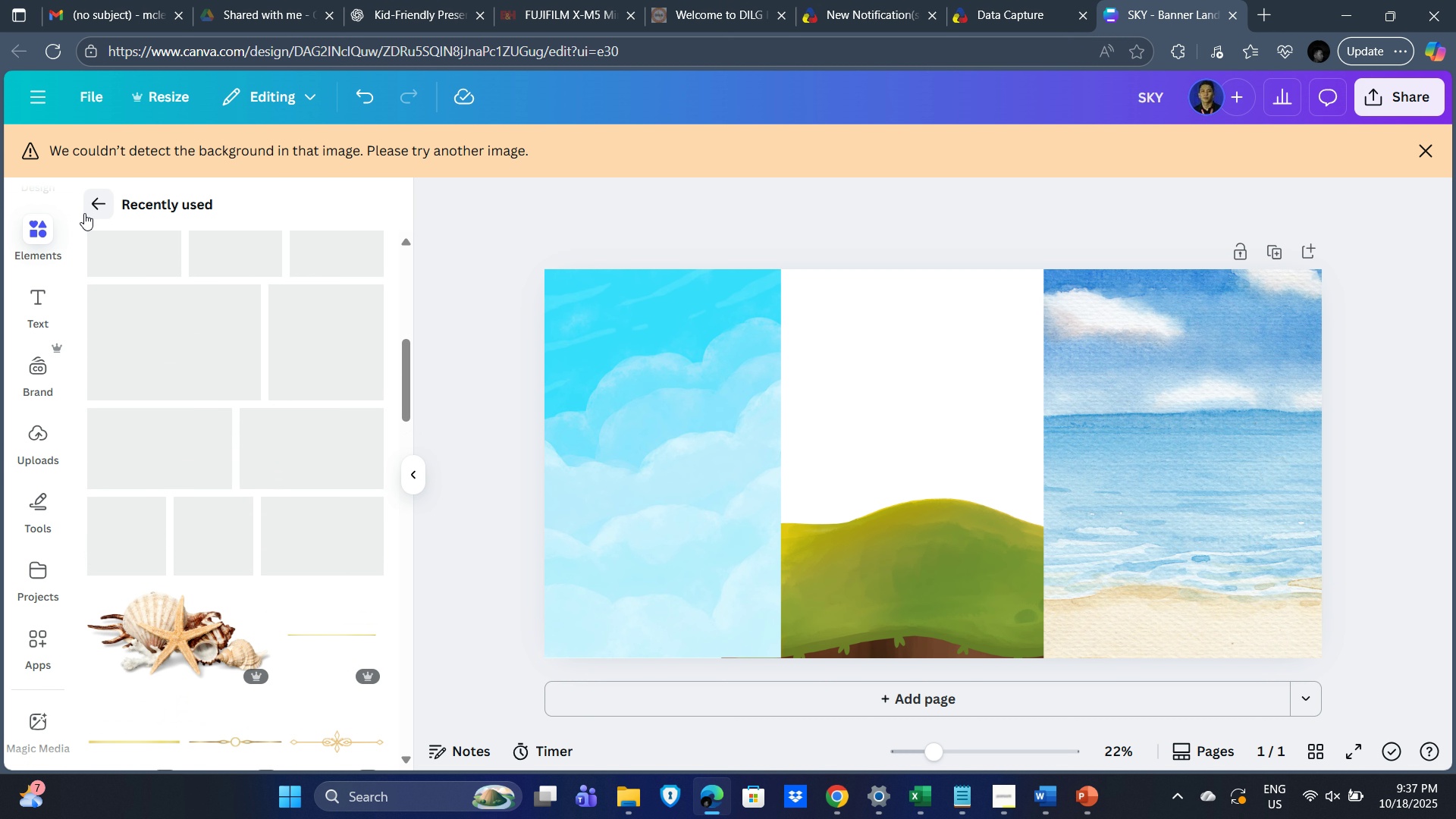 
left_click([84, 213])
 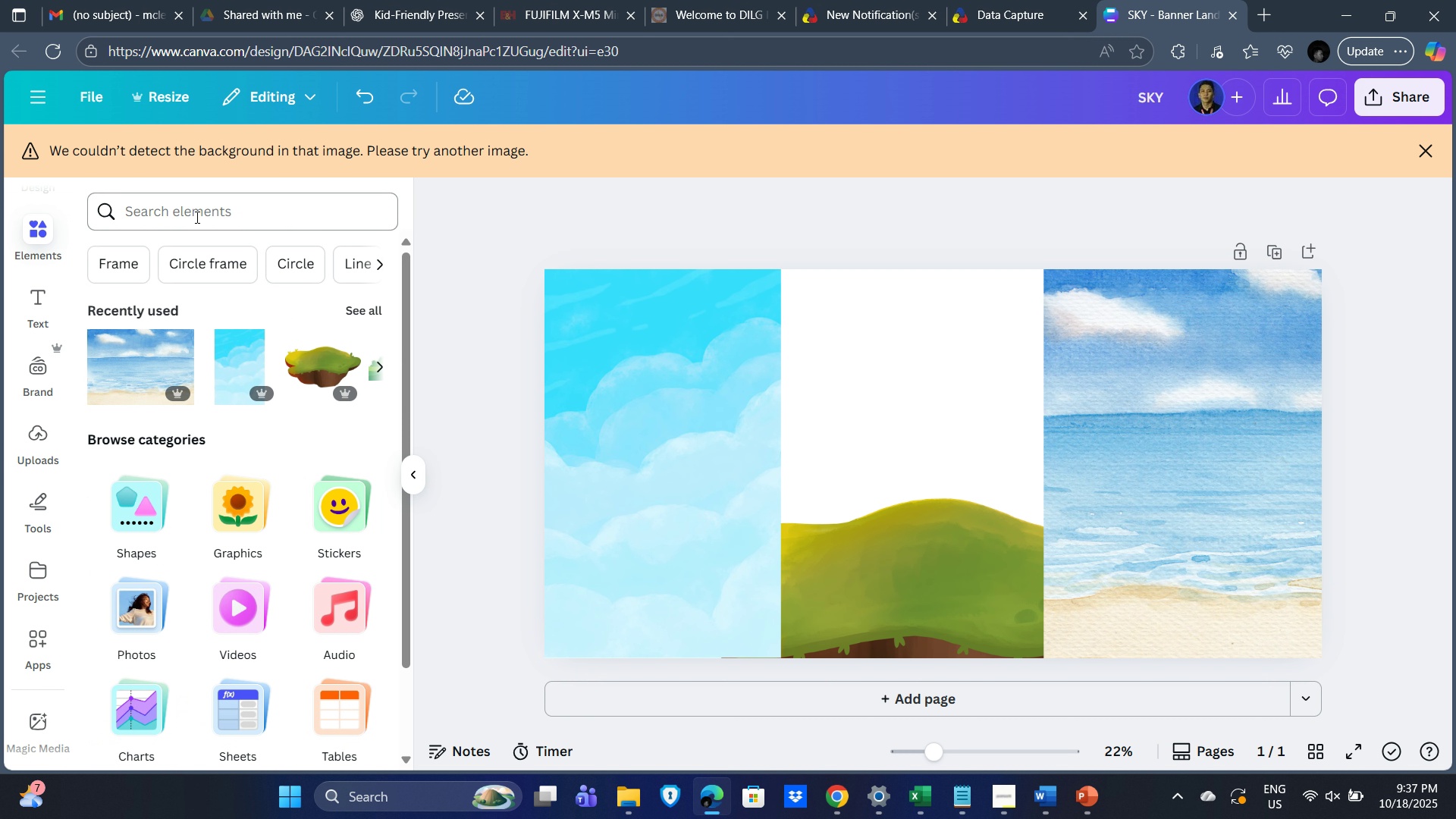 
left_click([196, 217])
 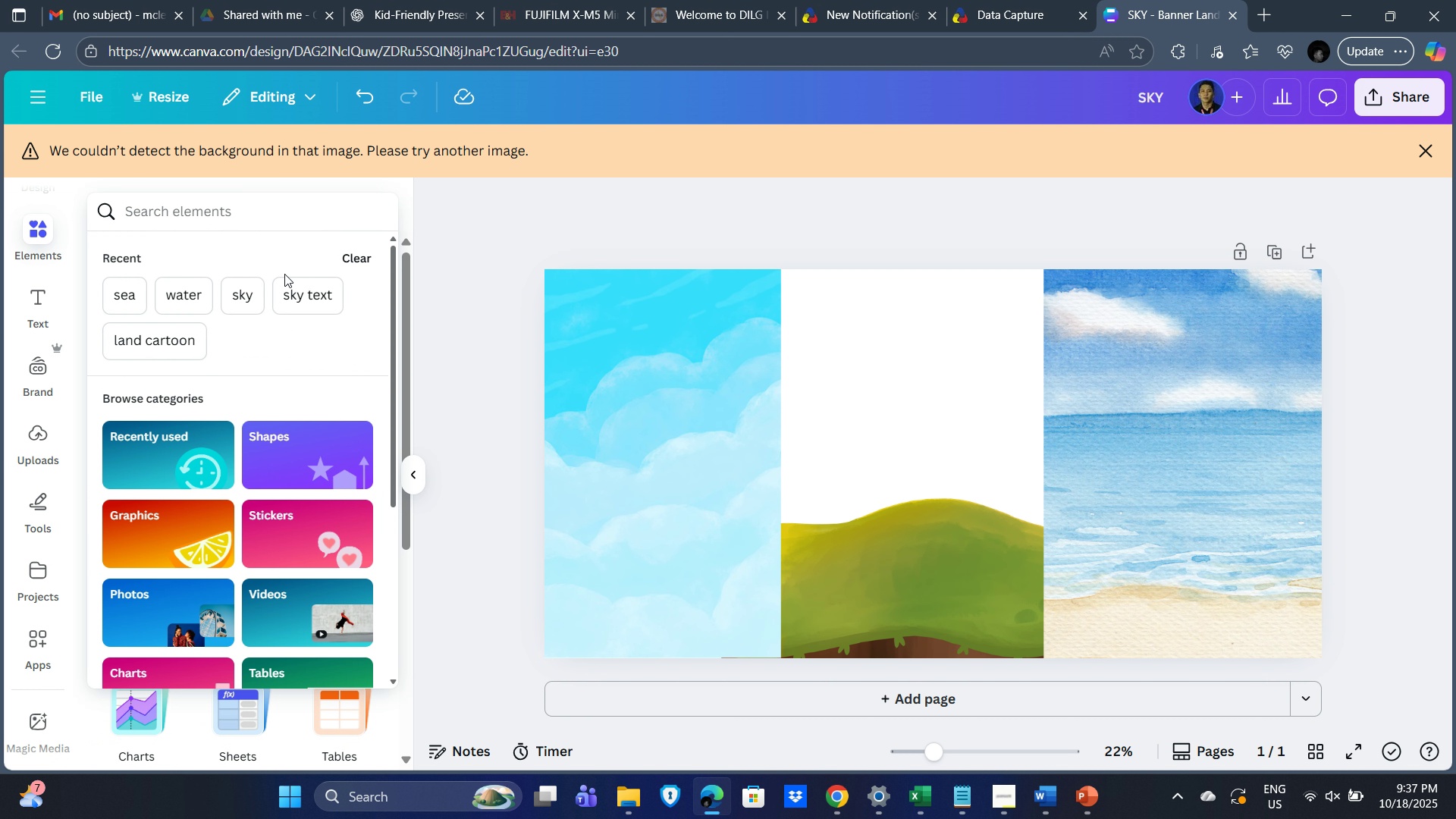 
type(sun)
 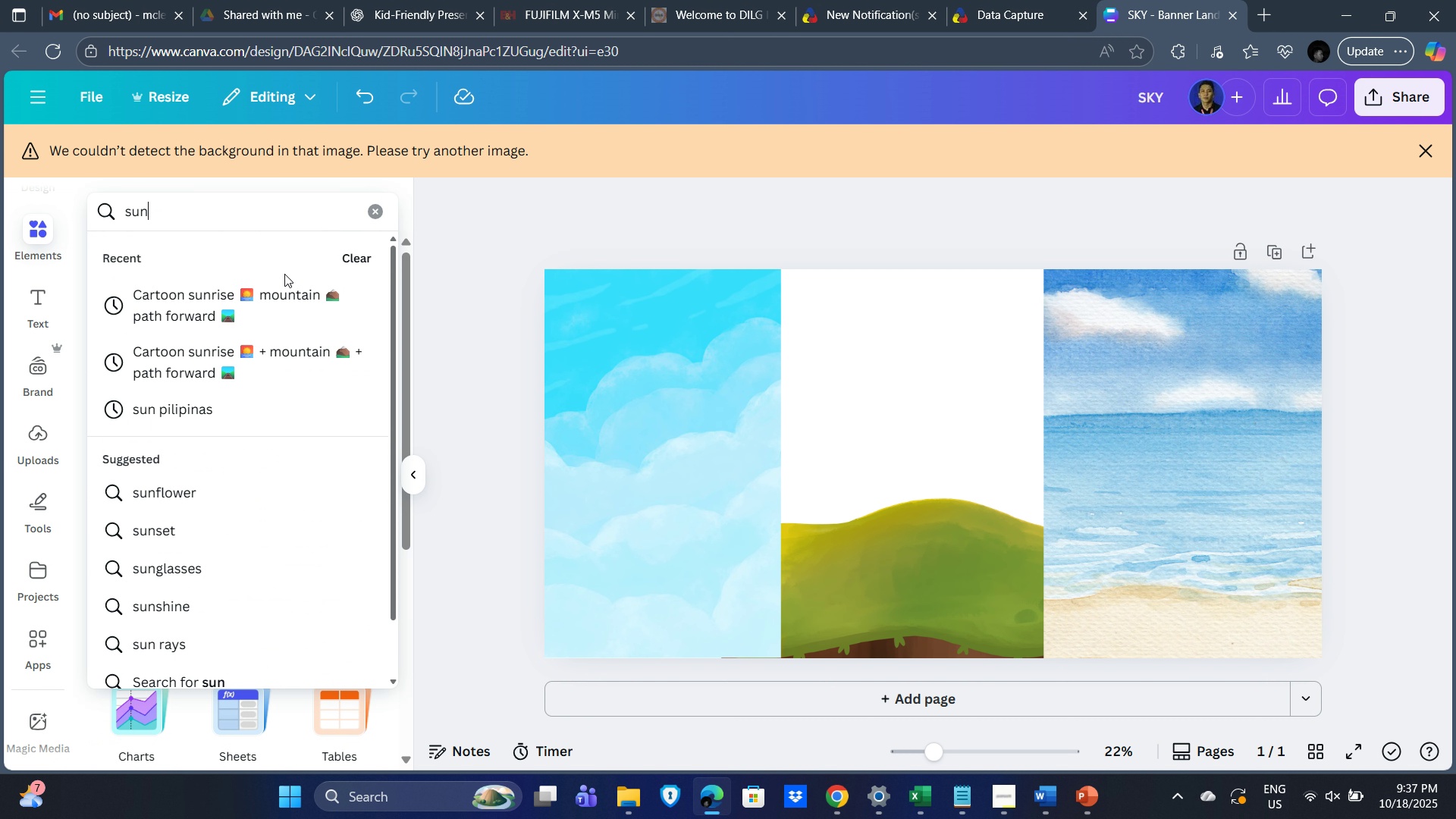 
key(Enter)
 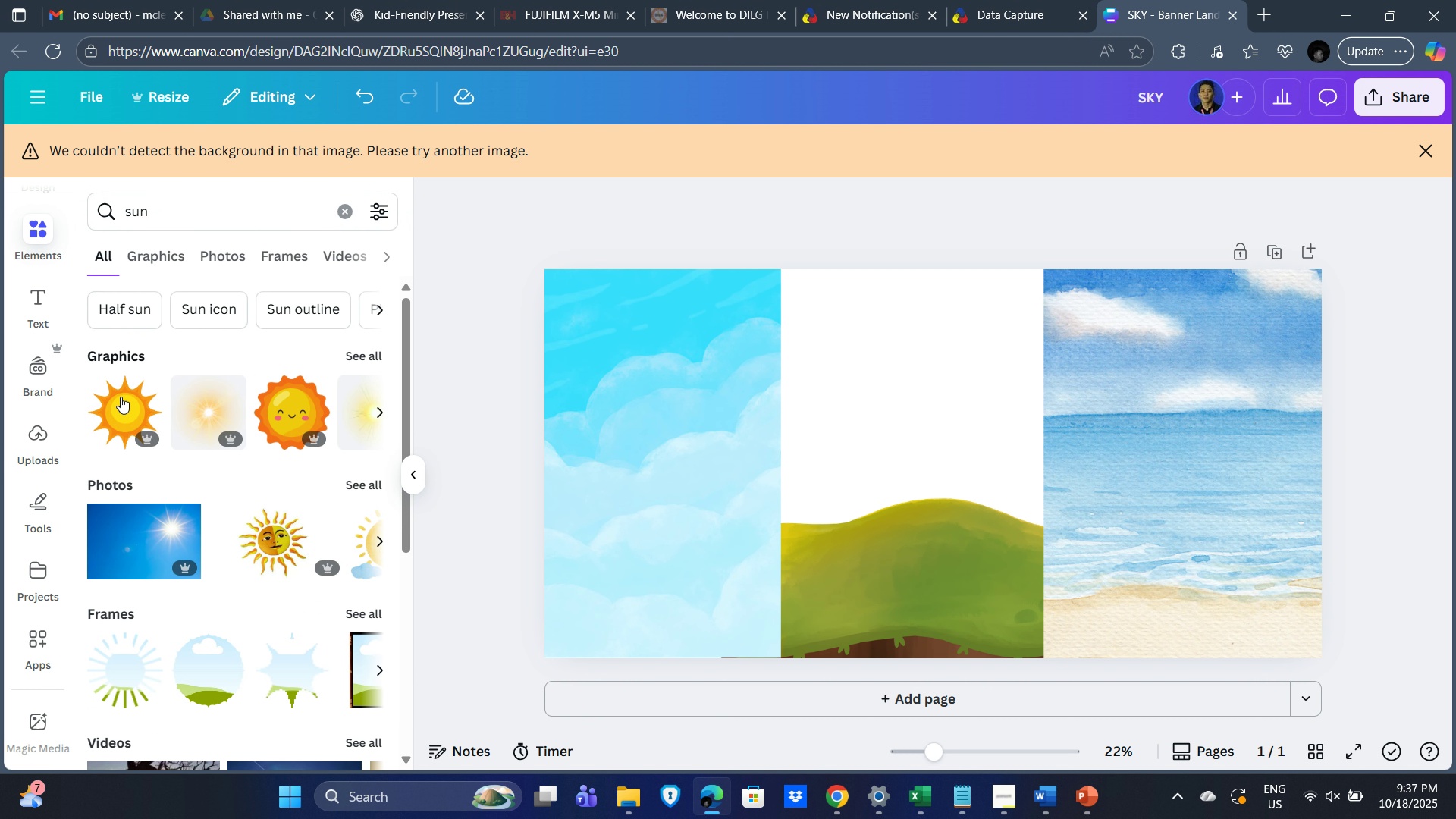 
left_click([117, 408])
 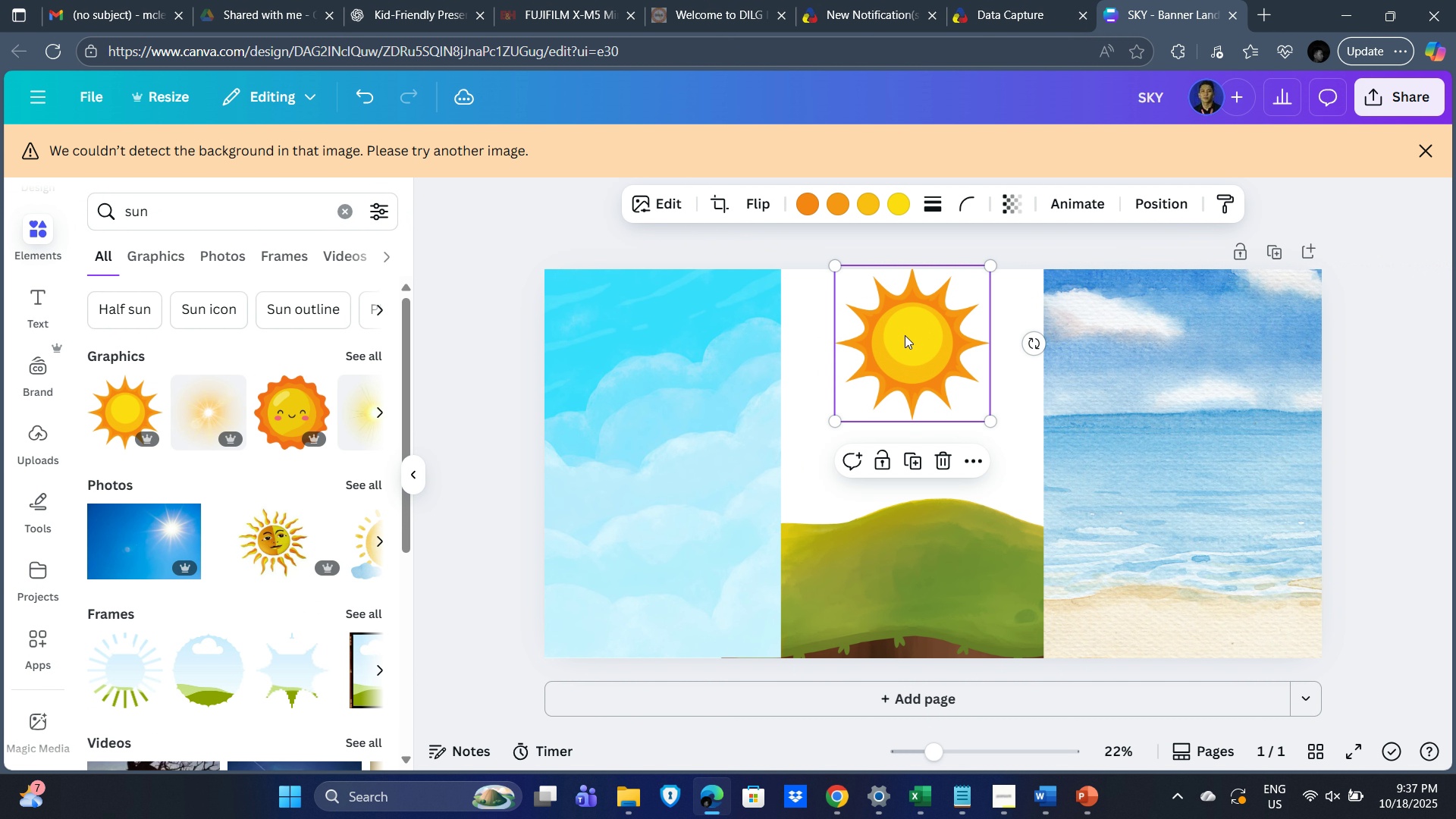 
left_click([537, 232])
 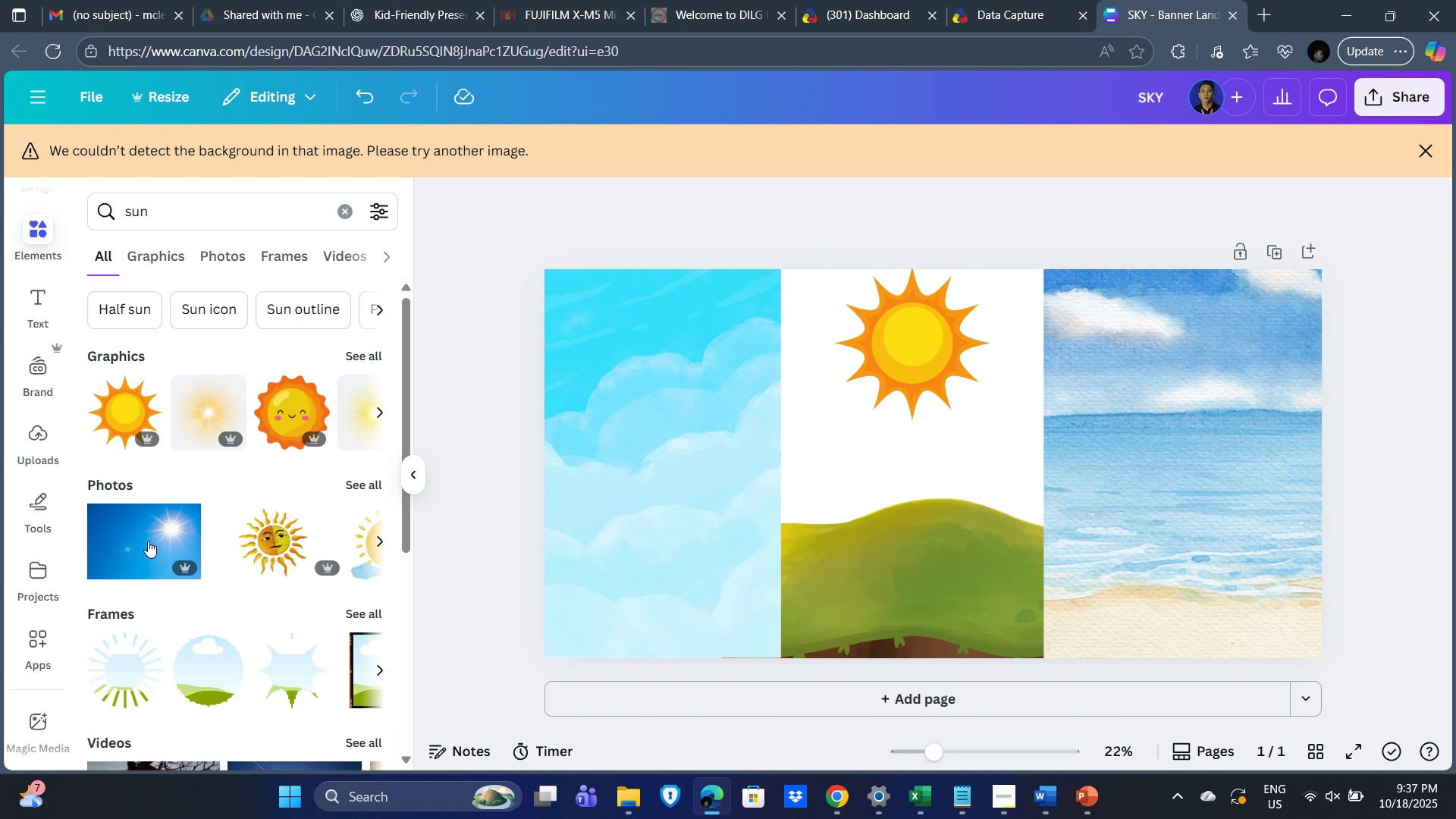 
left_click([136, 557])
 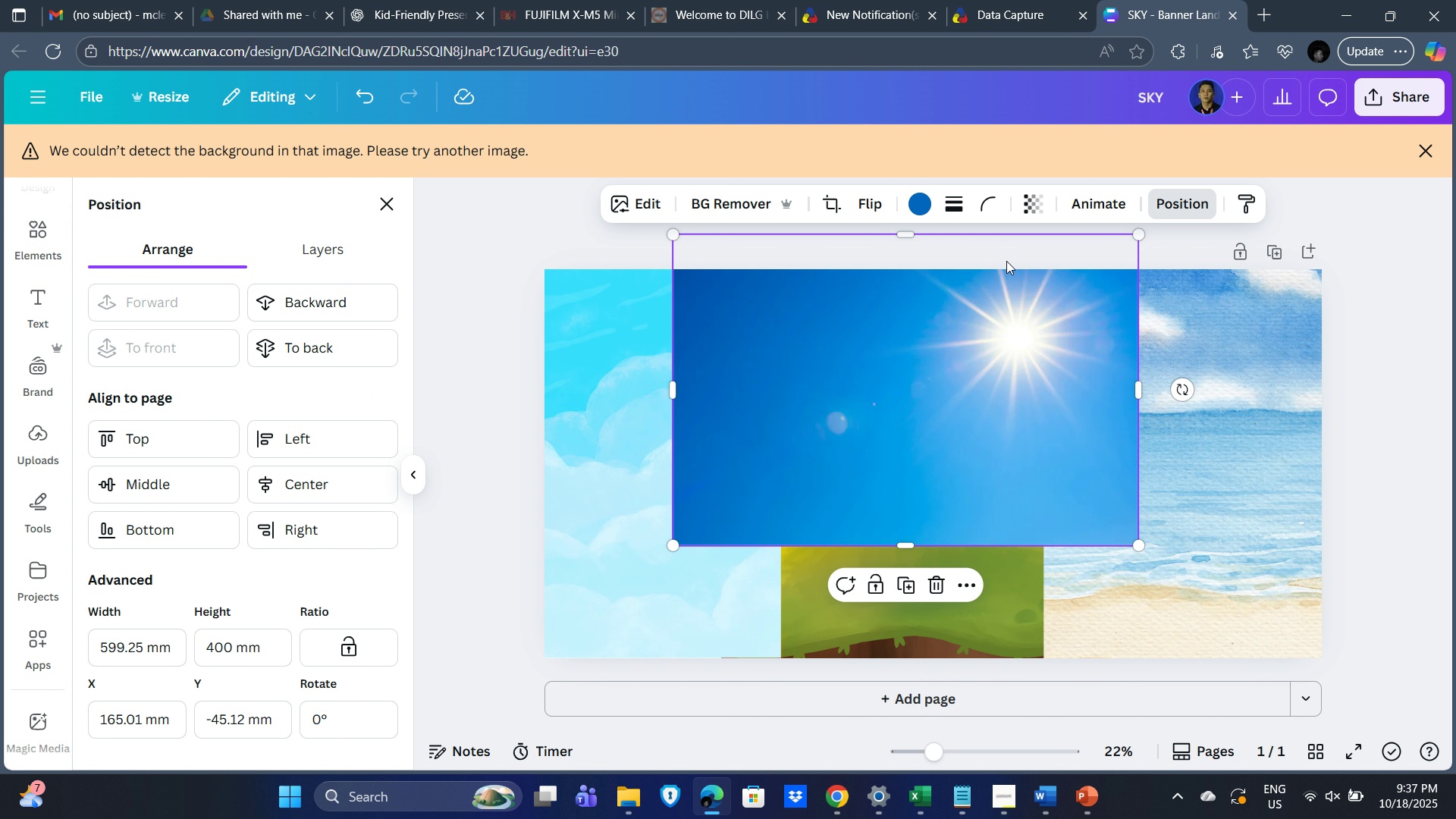 
double_click([278, 300])
 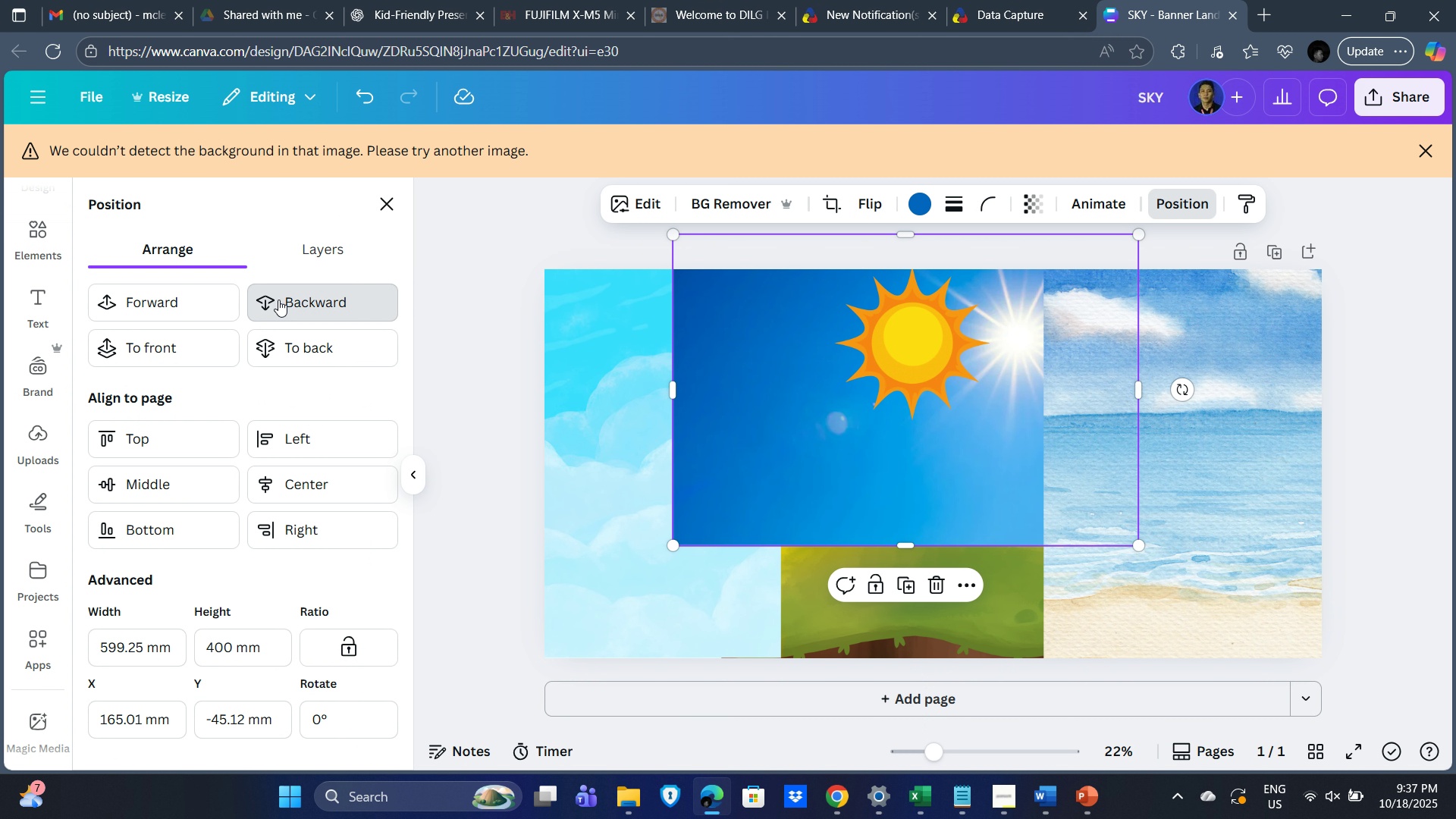 
triple_click([278, 300])
 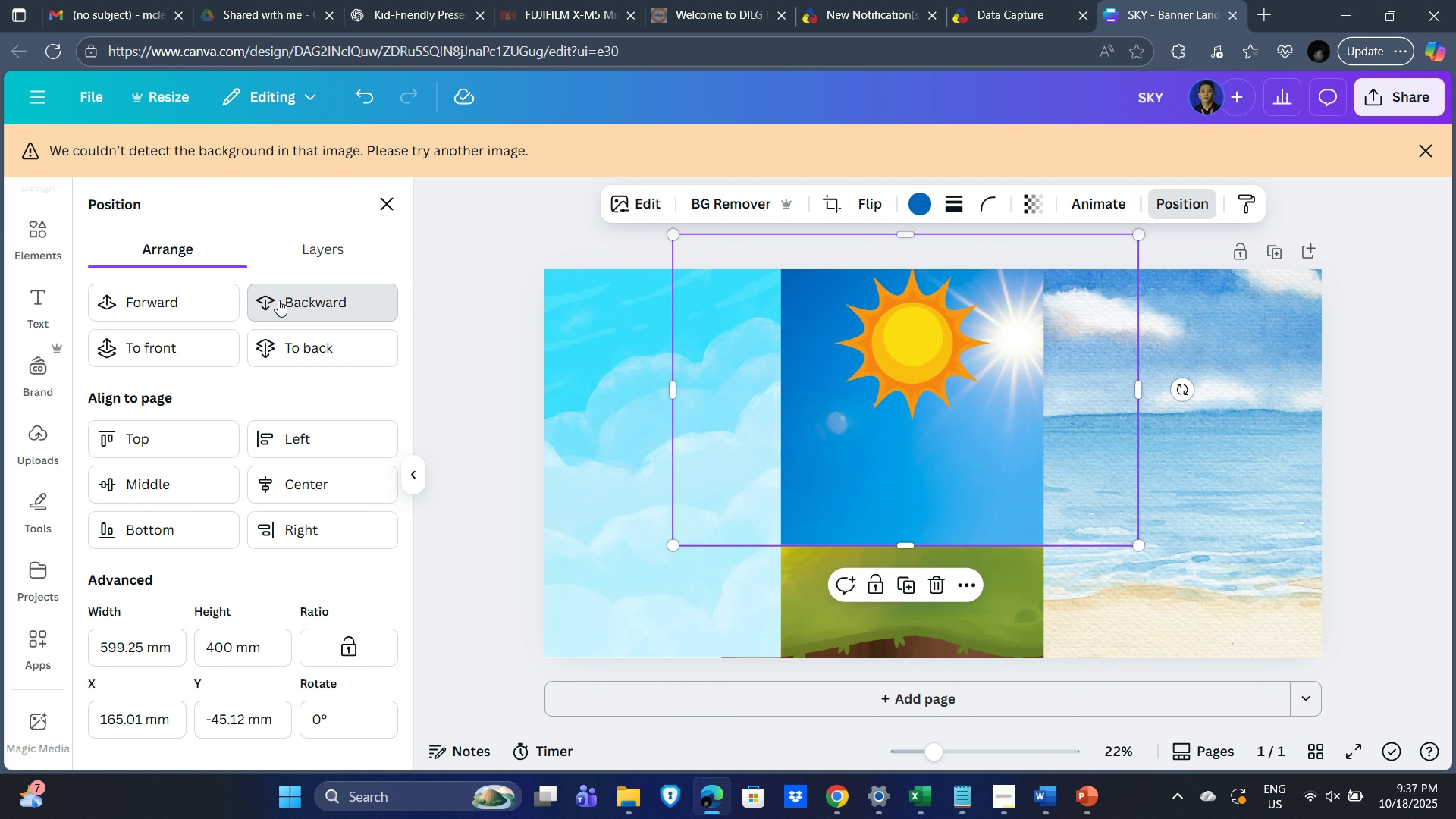 
triple_click([278, 300])
 